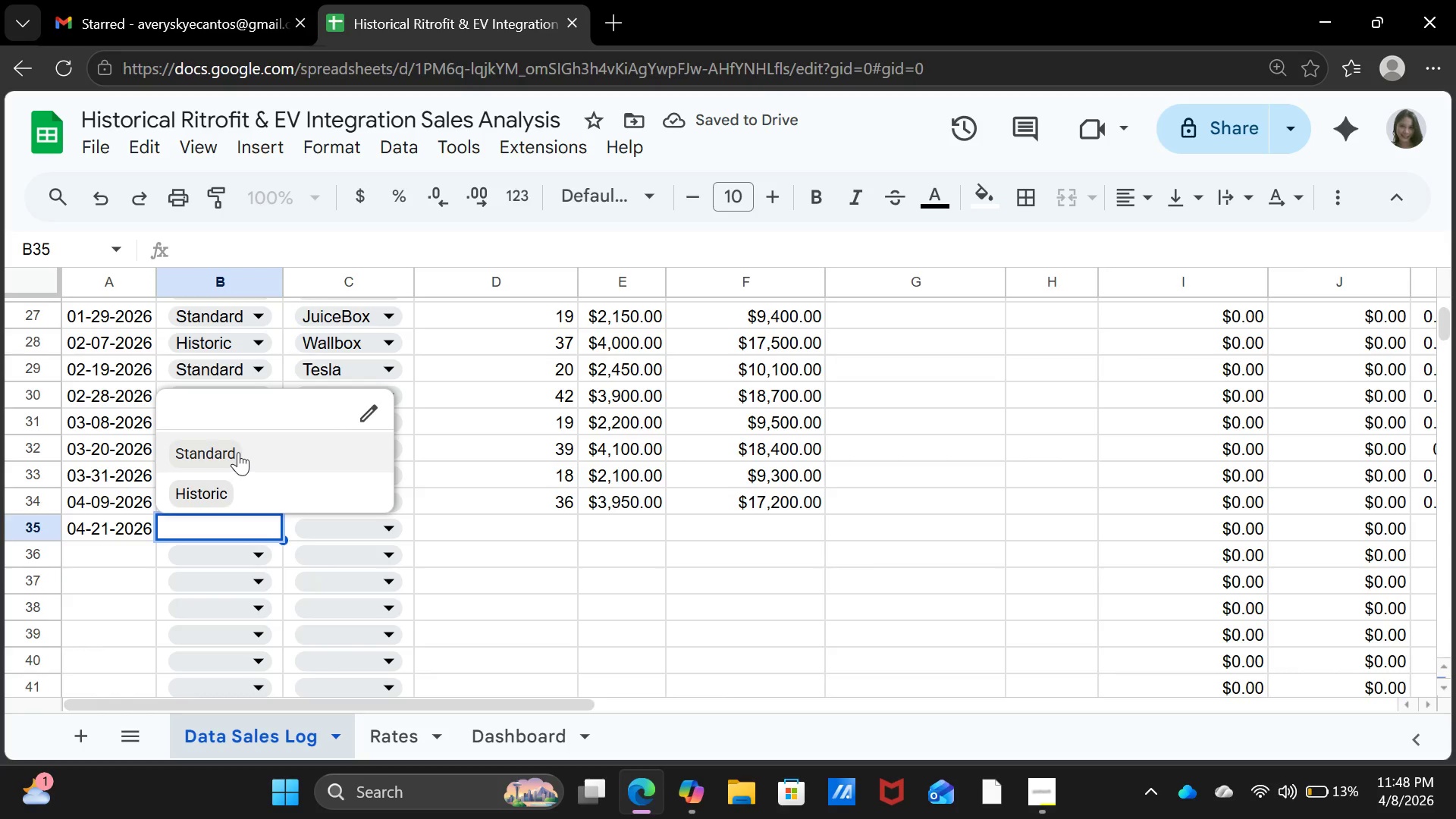 
left_click([238, 450])
 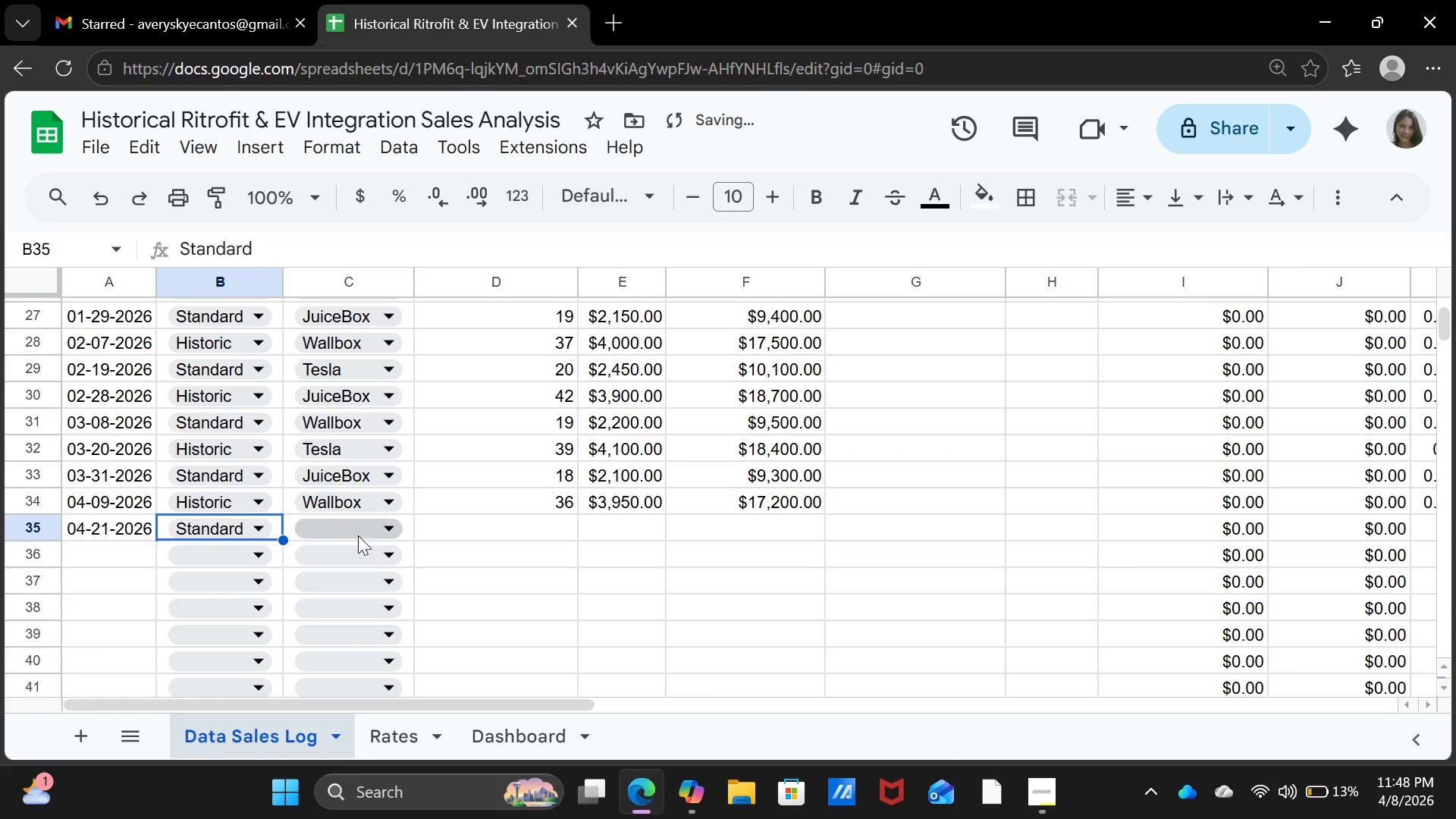 
left_click([358, 535])
 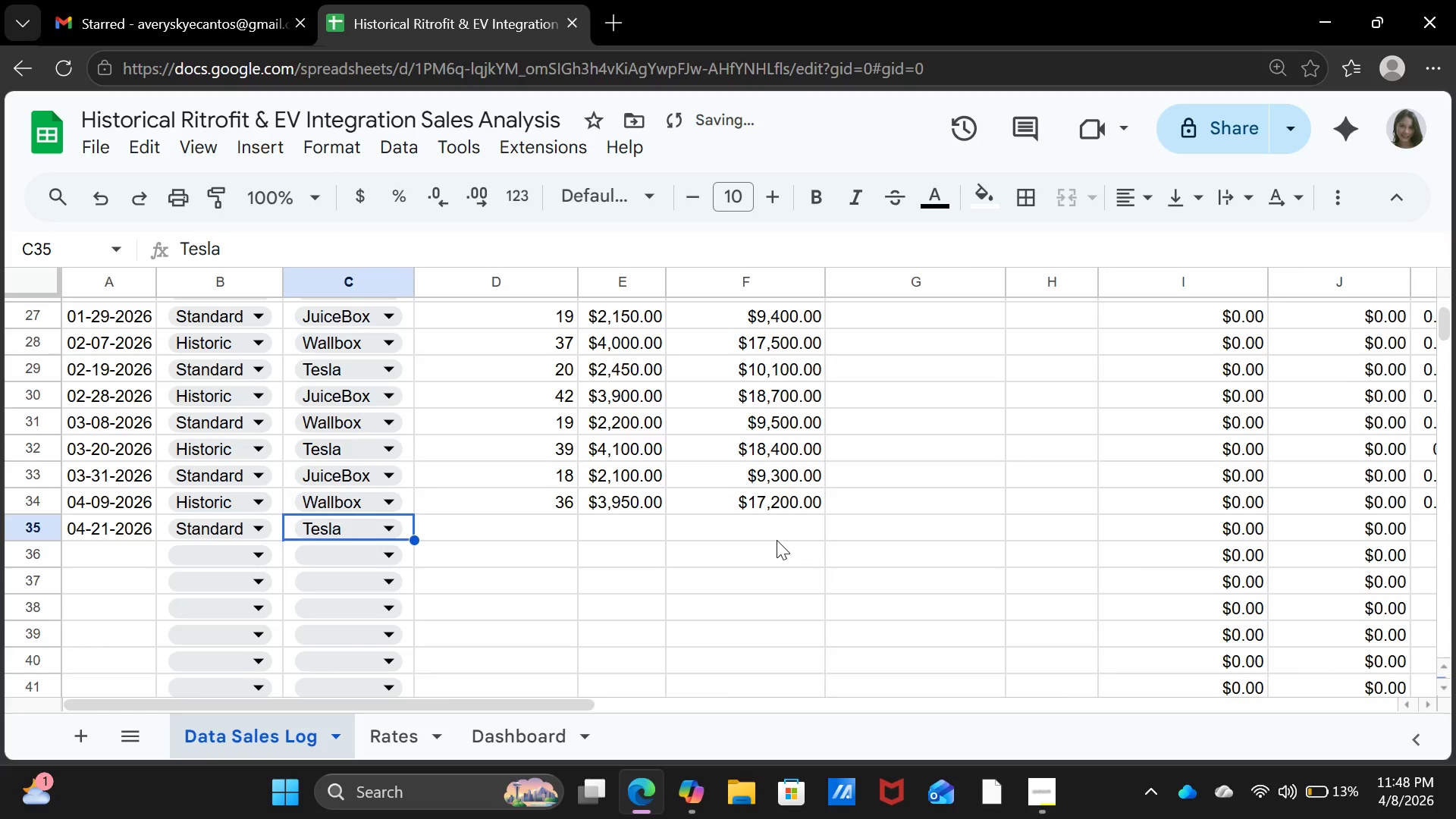 
key(ArrowRight)
 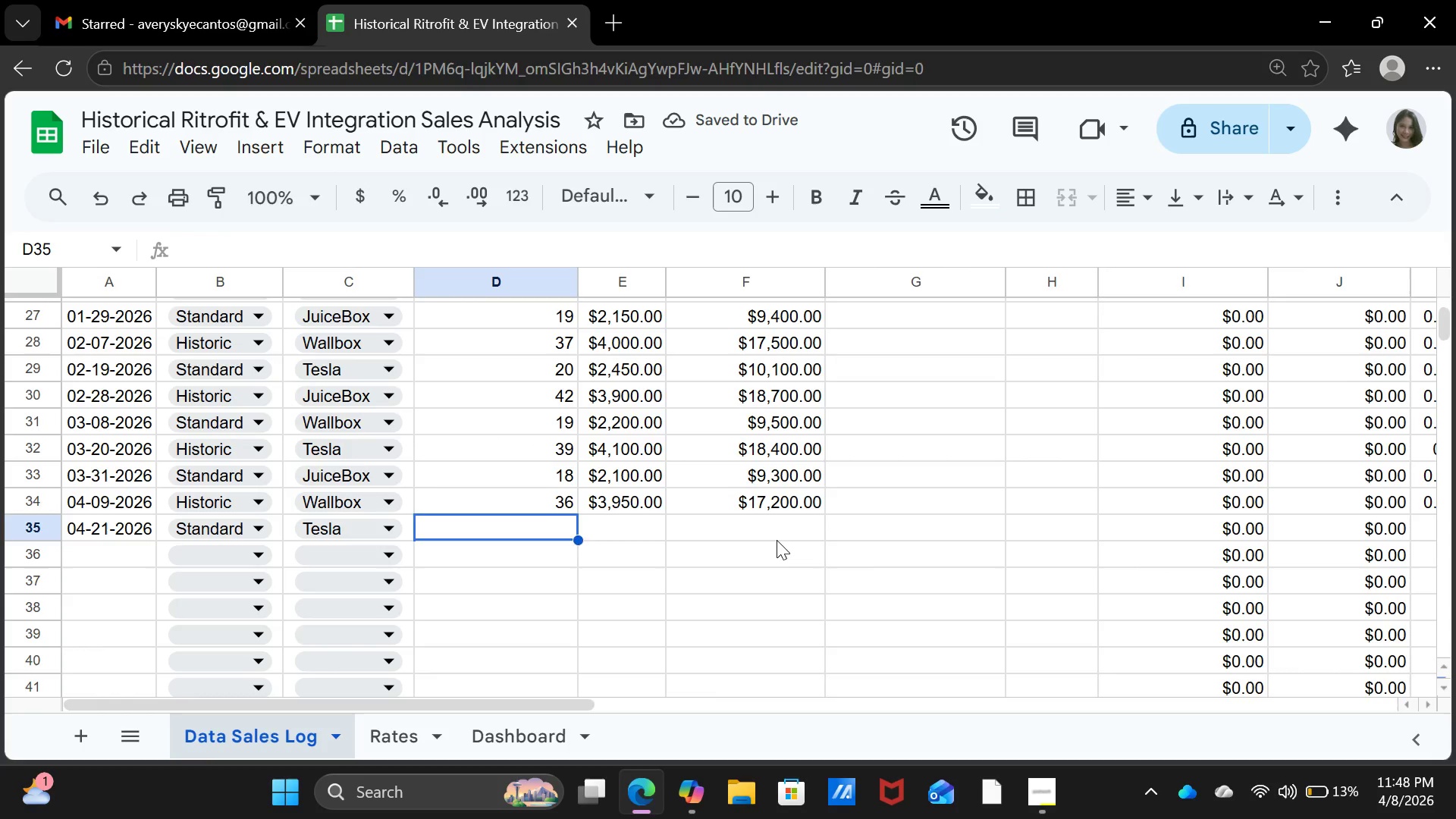 
type(21)
 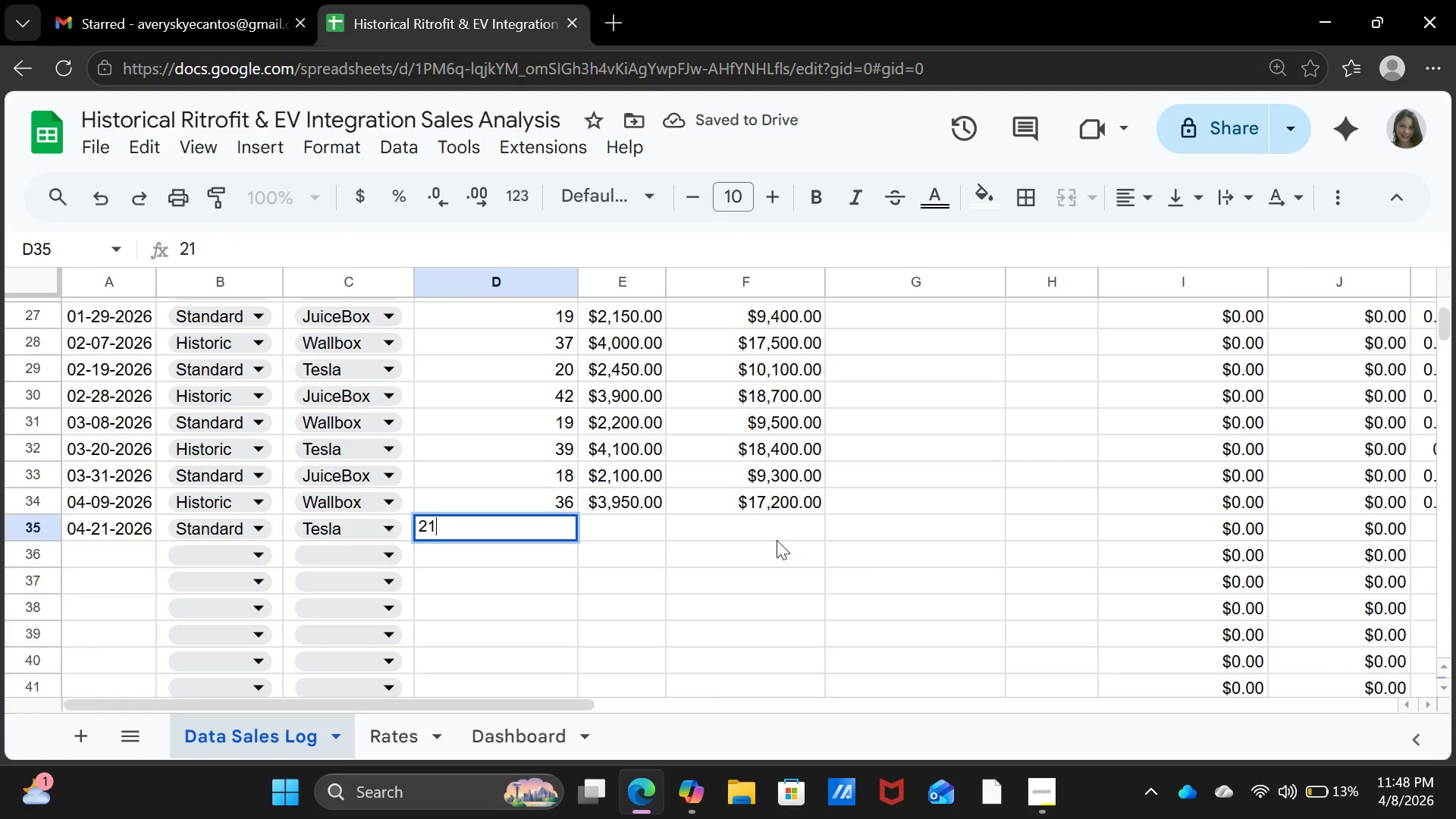 
key(ArrowRight)
 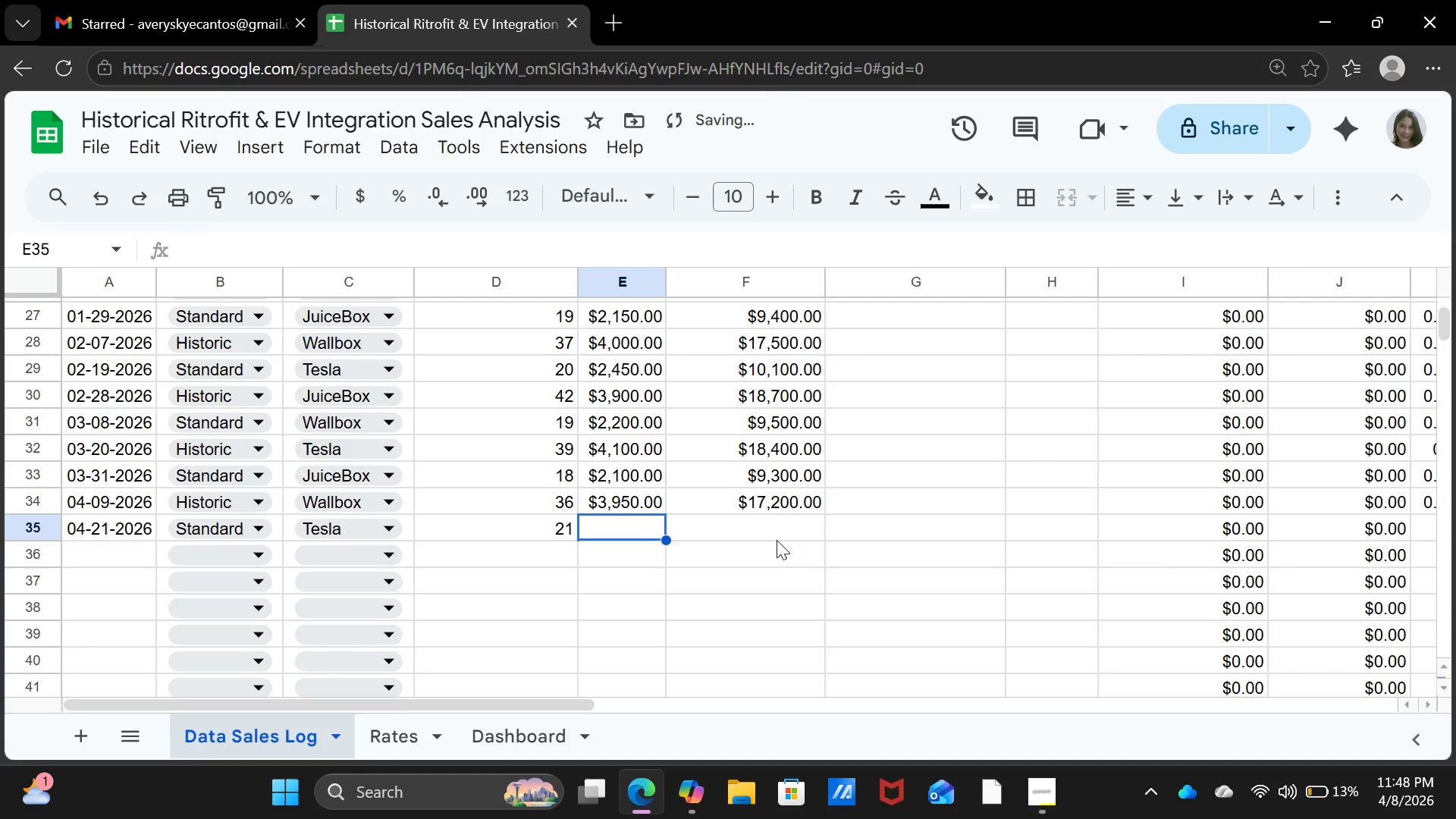 
type(259090)
key(Backspace)
key(Backspace)
key(Backspace)
key(Backspace)
type(00)
 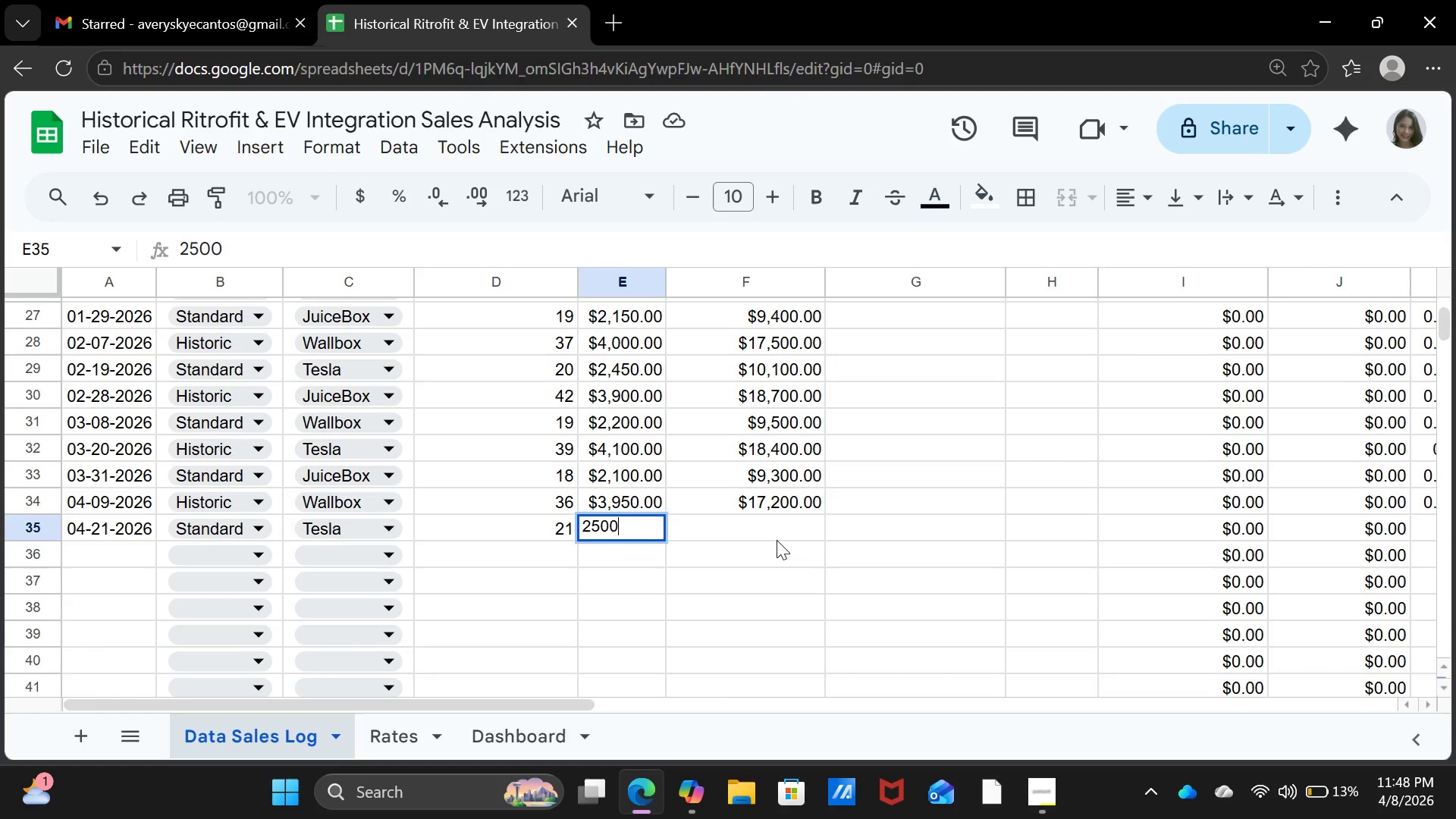 
key(ArrowRight)
 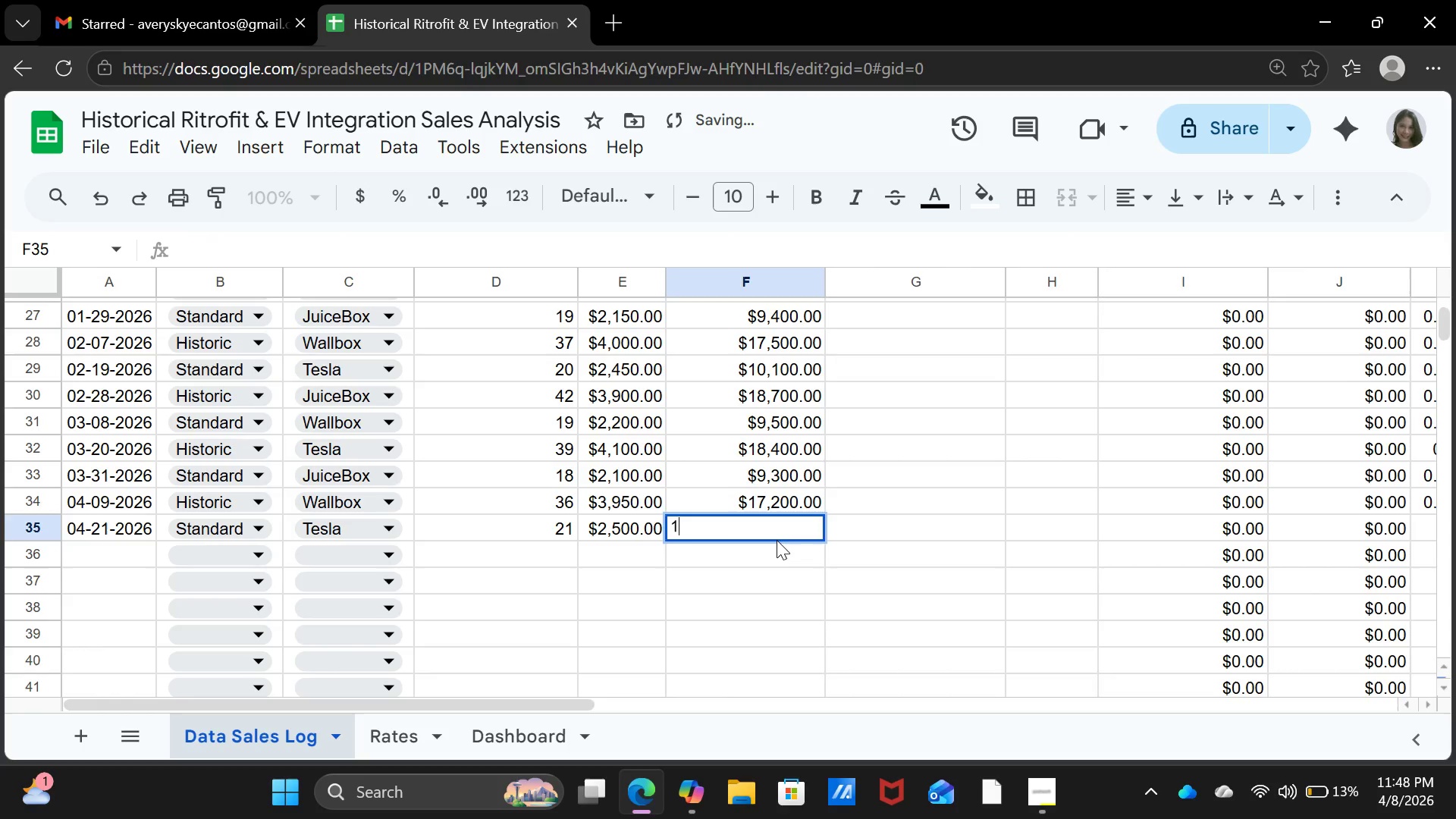 
type(10200)
 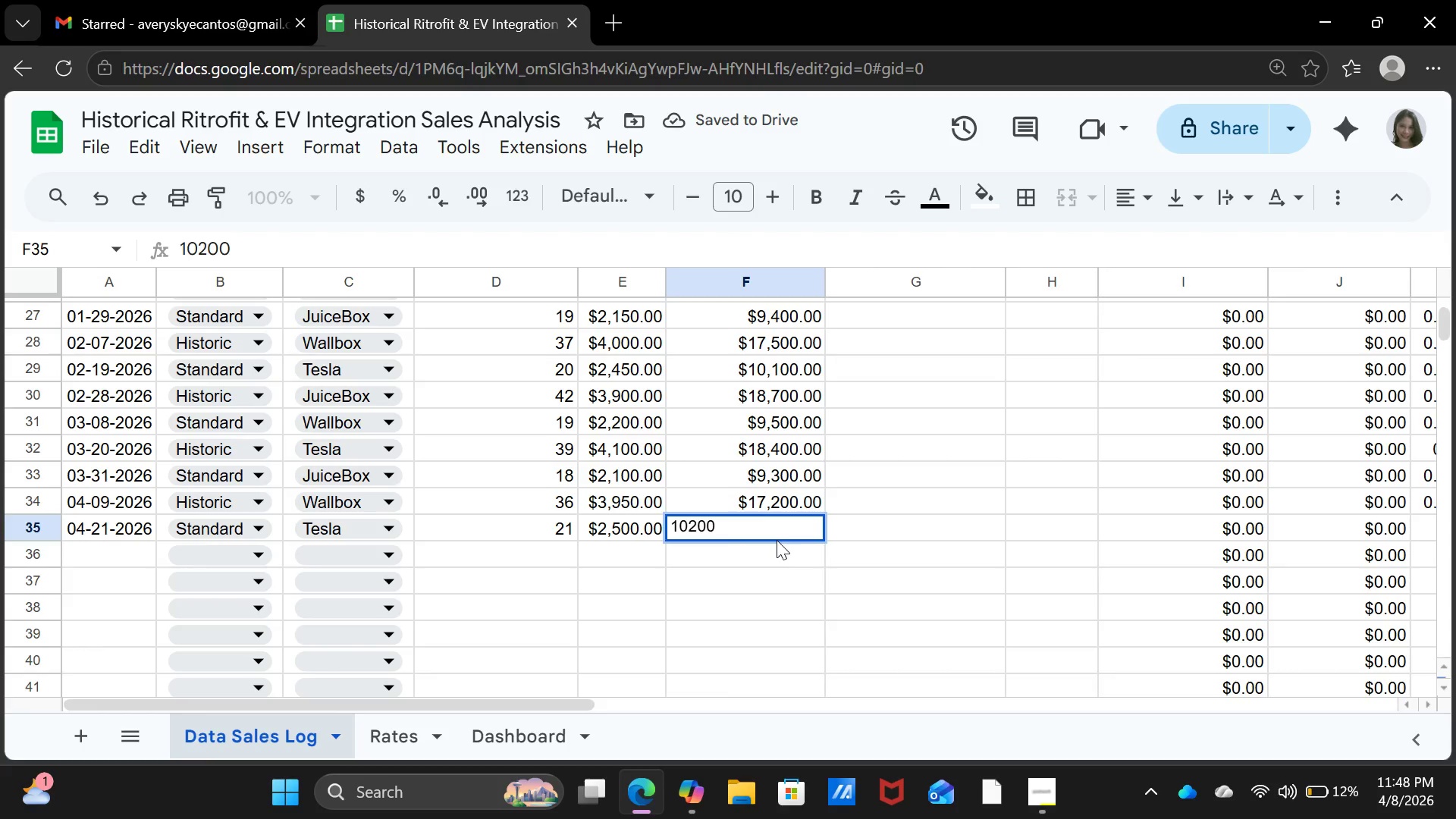 
key(ArrowDown)
 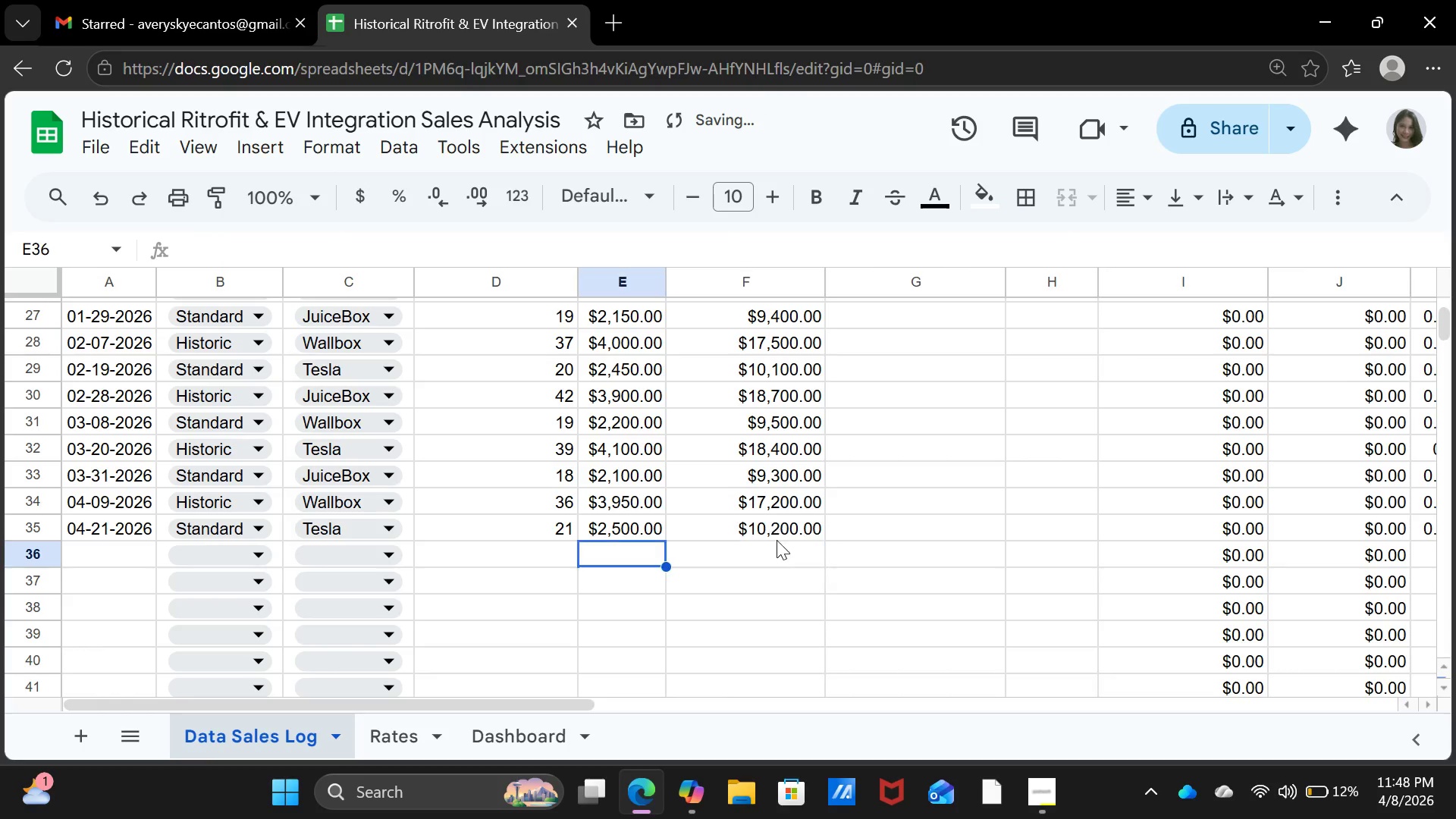 
key(ArrowLeft)
 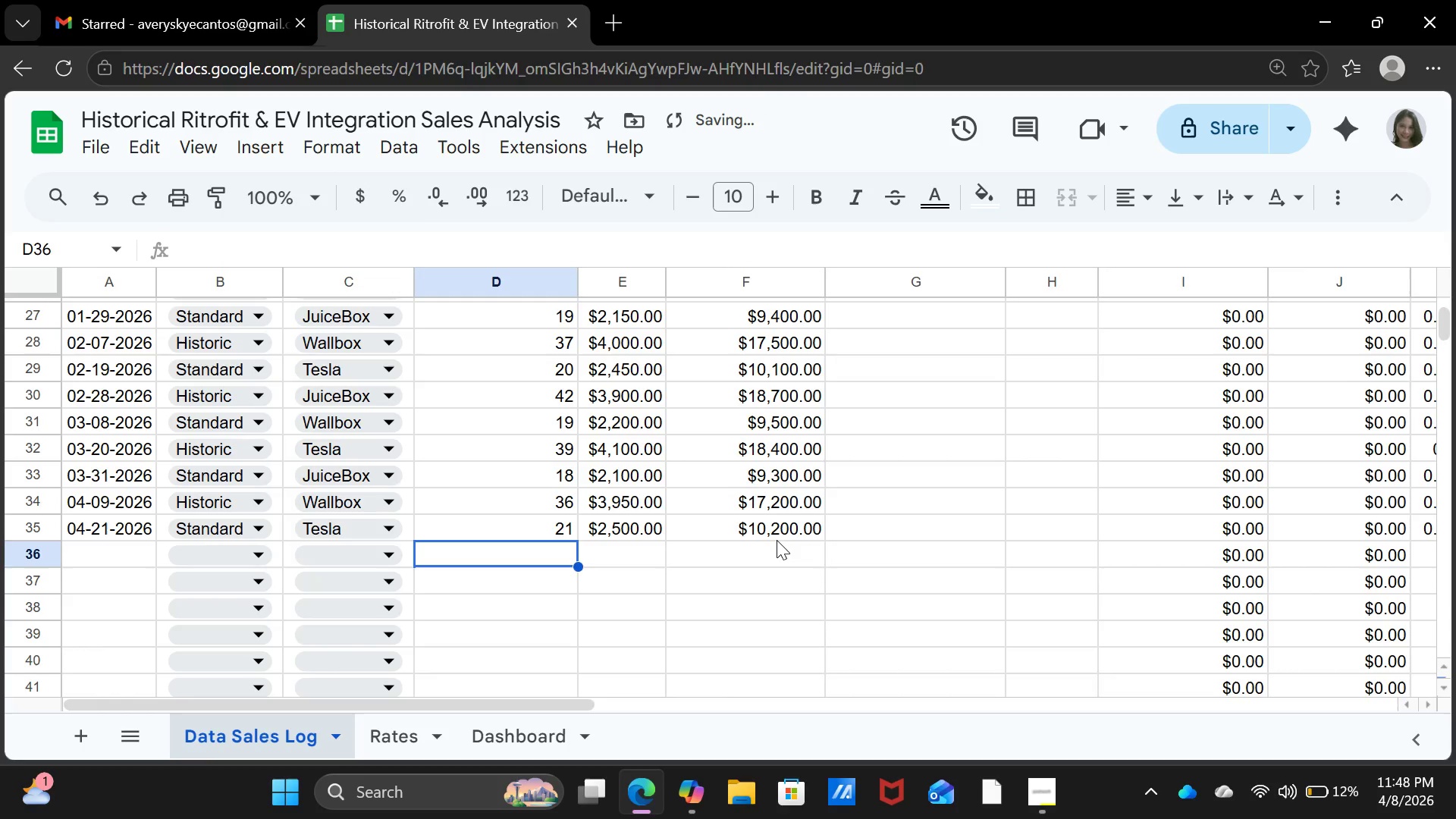 
key(ArrowLeft)
 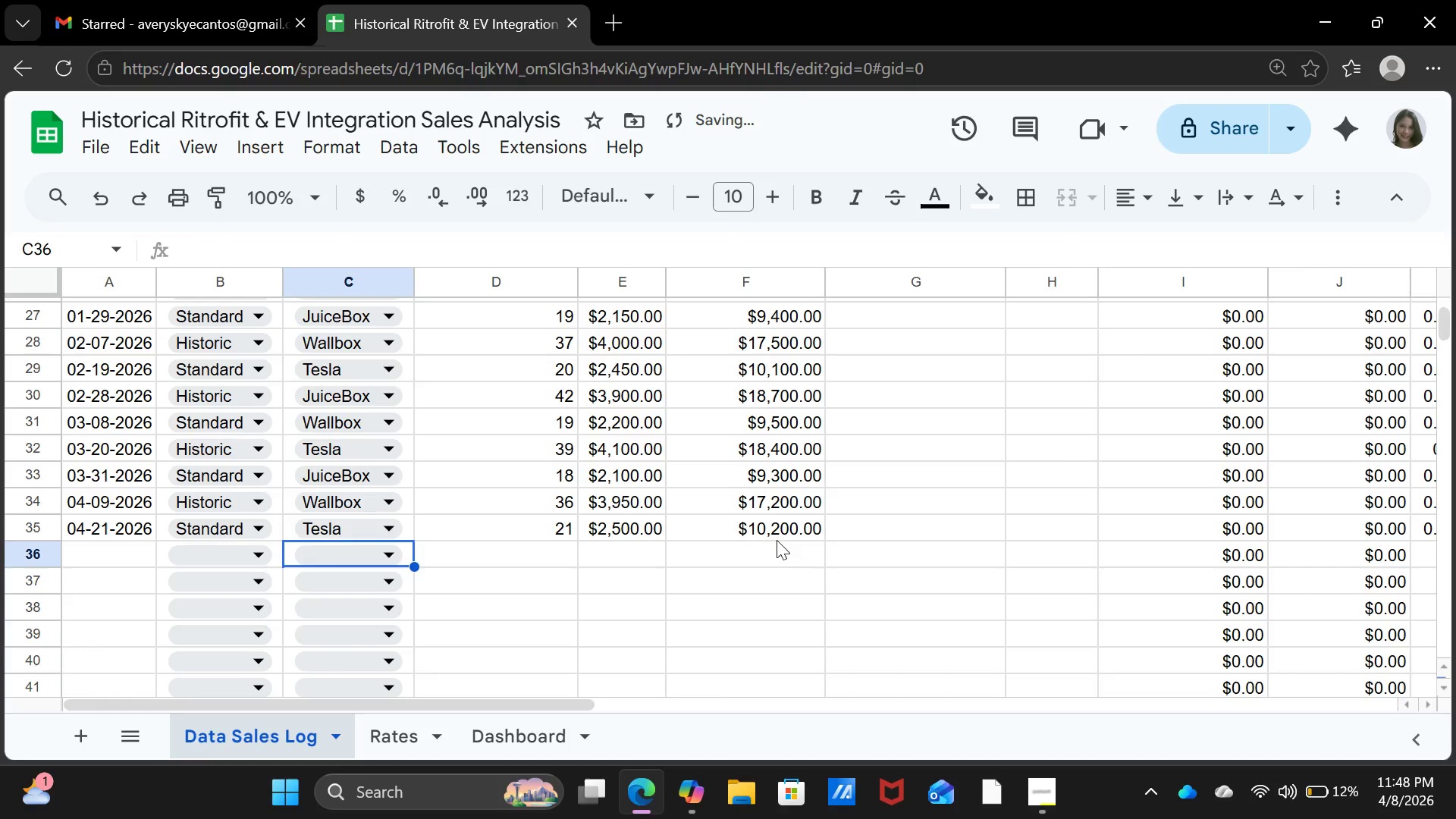 
key(ArrowLeft)
 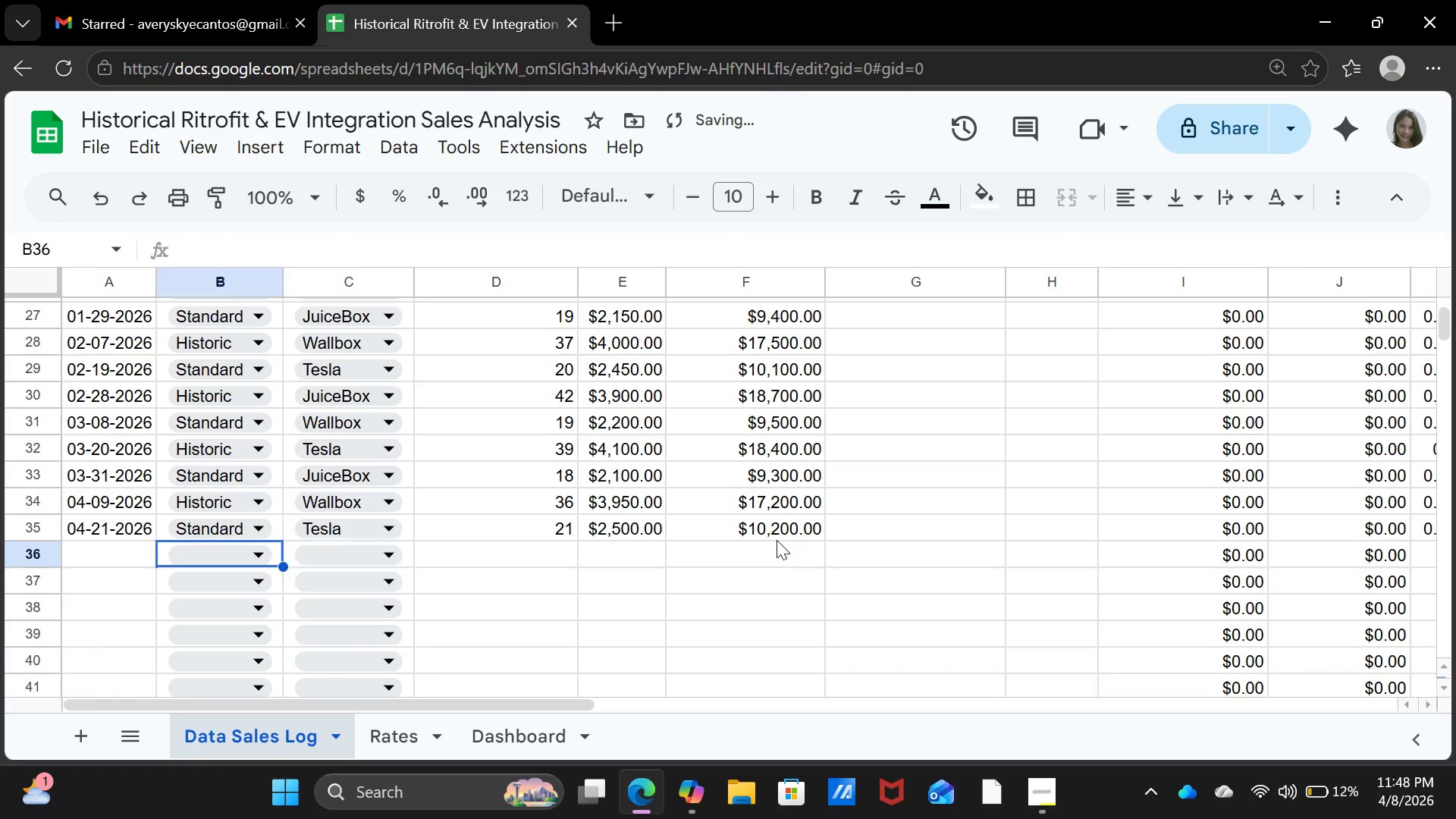 
key(ArrowLeft)
 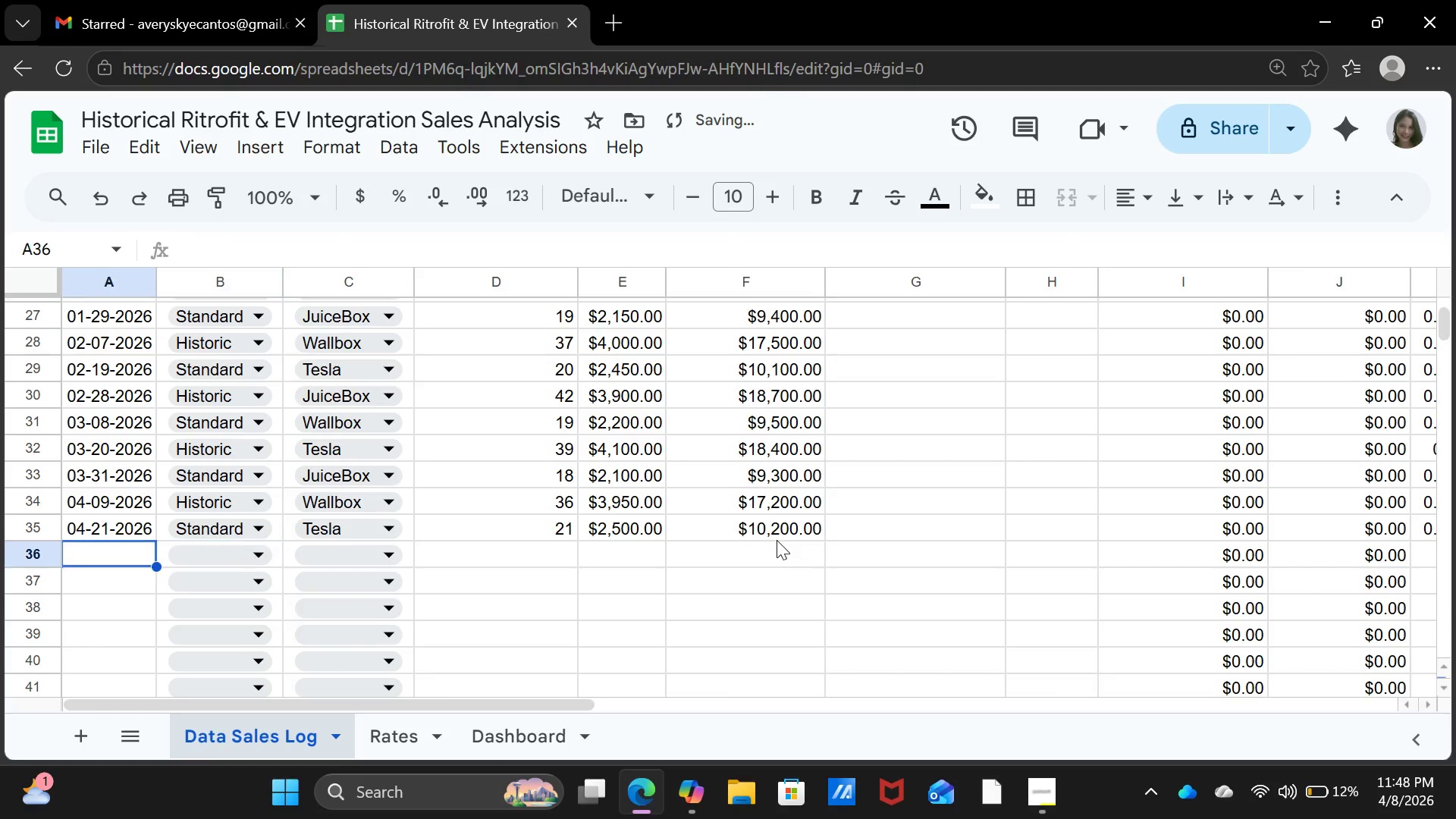 
key(ArrowLeft)
 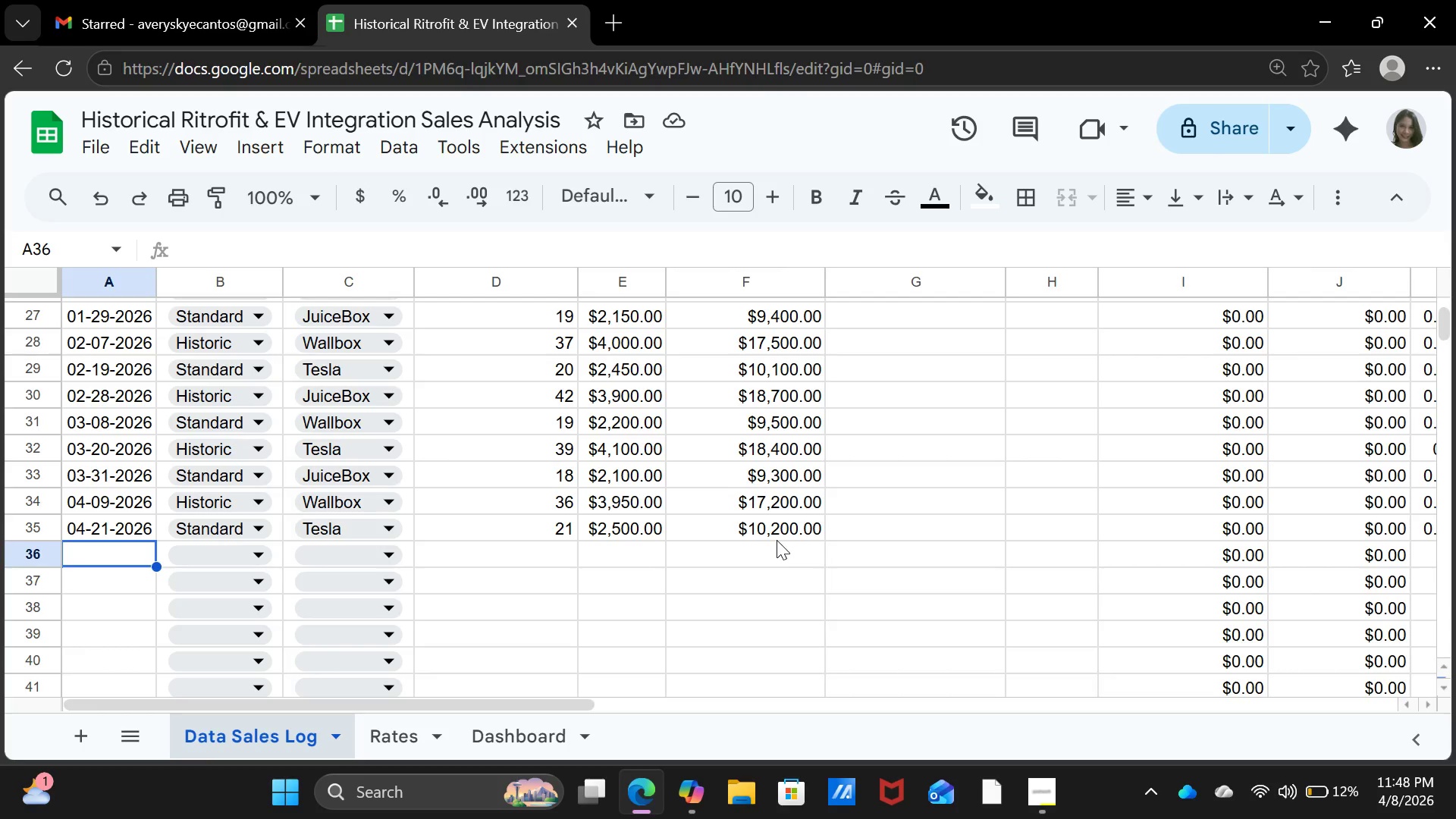 
wait(12.77)
 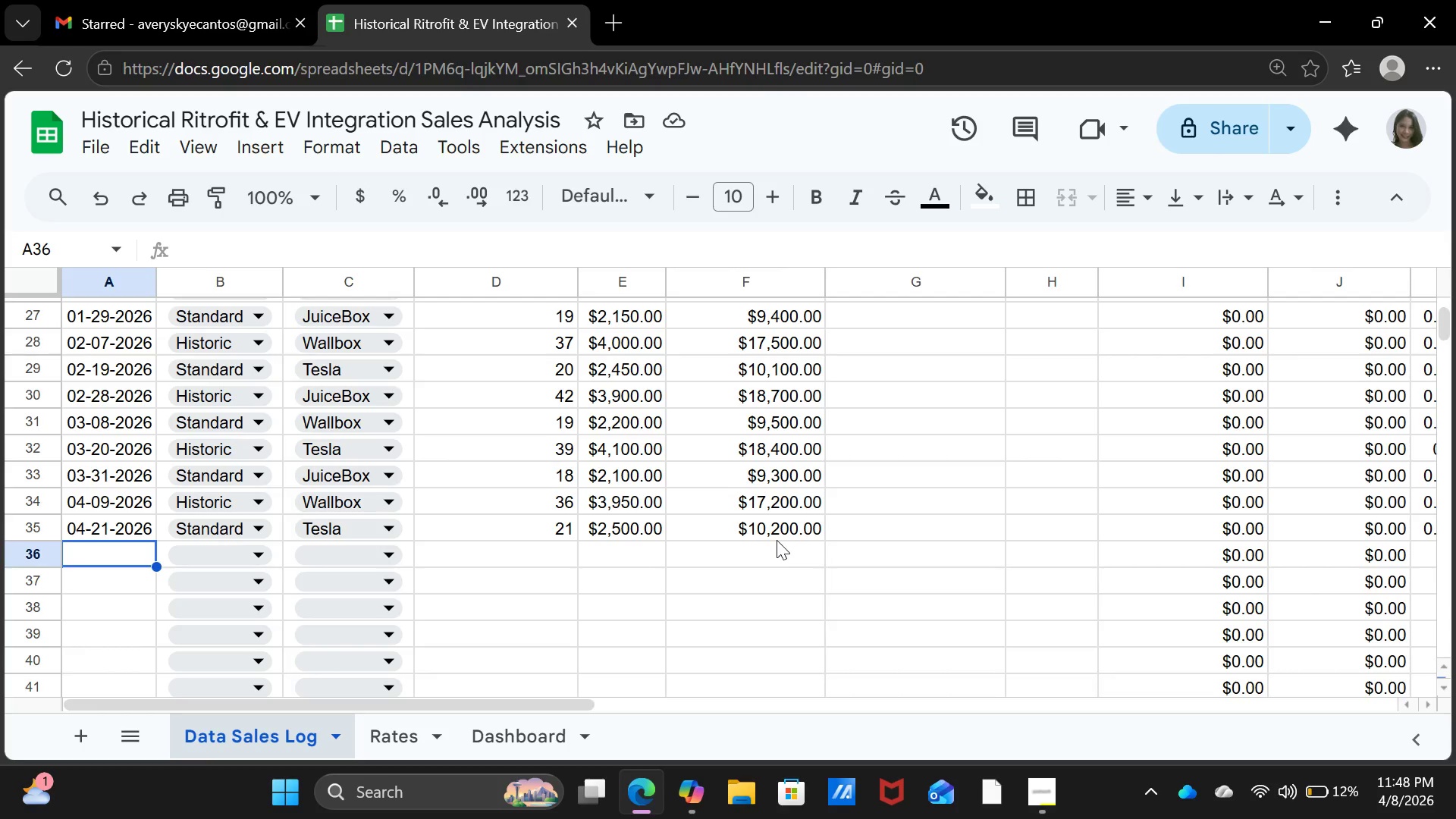 
type(04-30)
 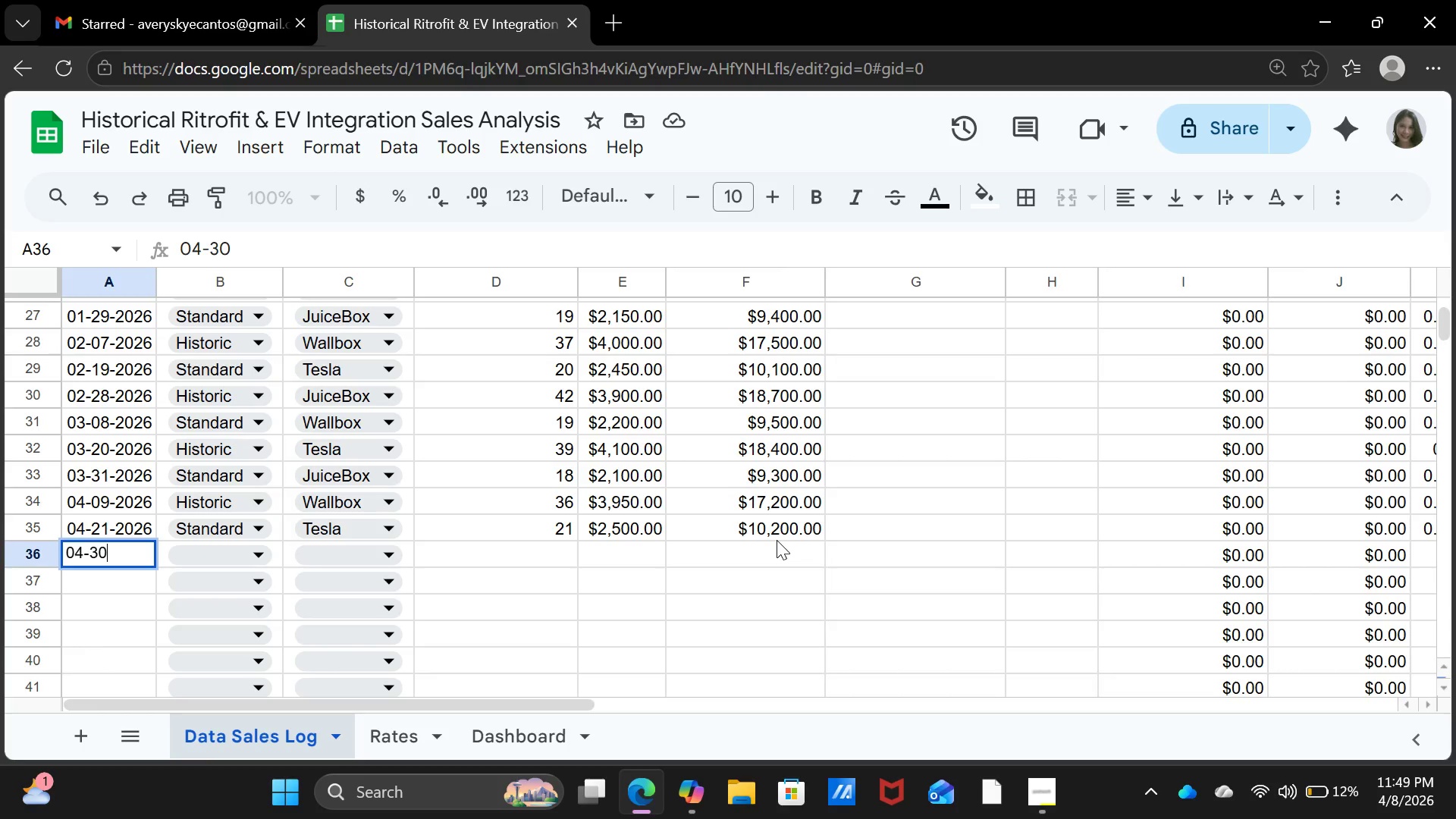 
type(-2026)
 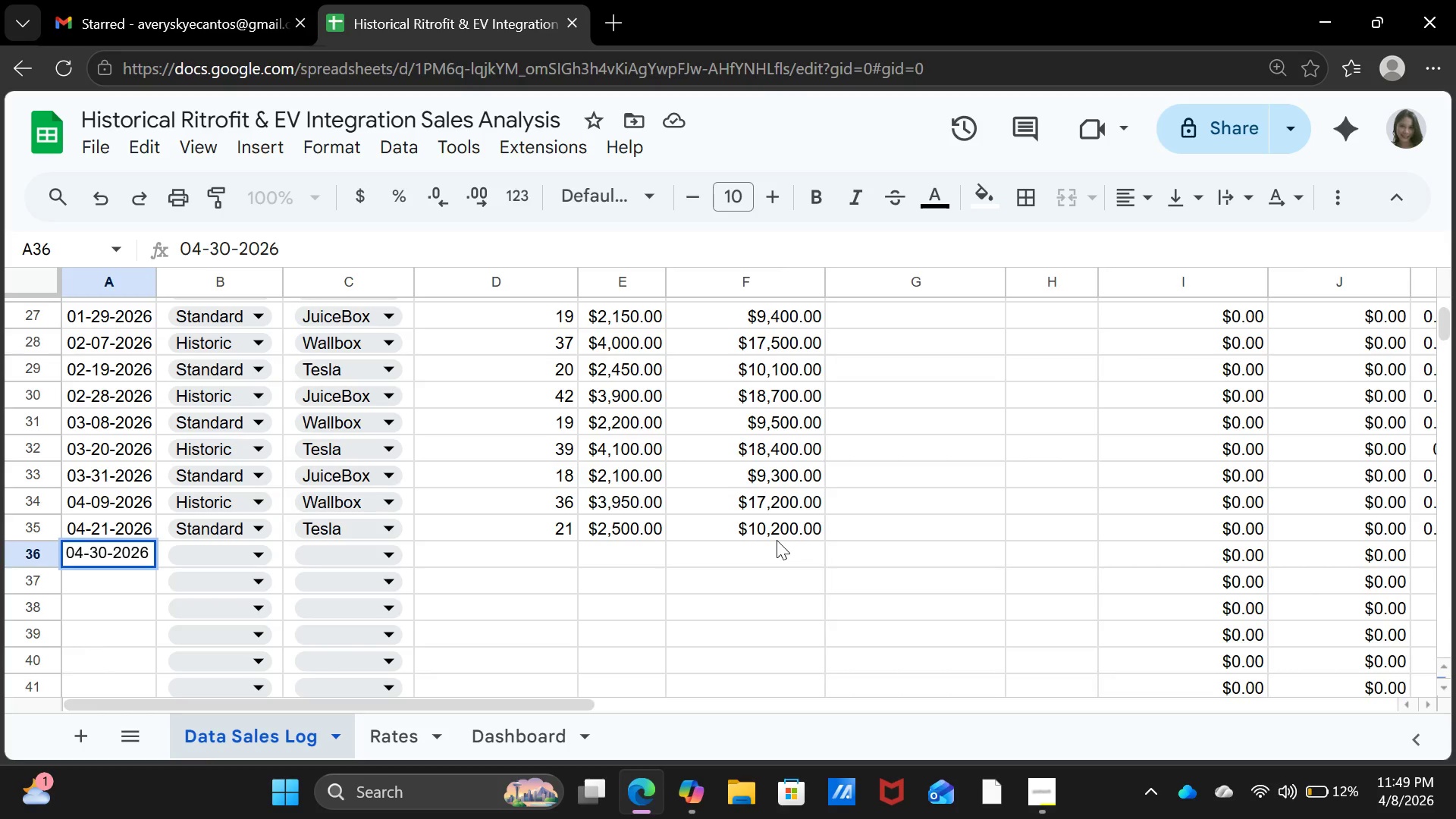 
key(ArrowRight)
 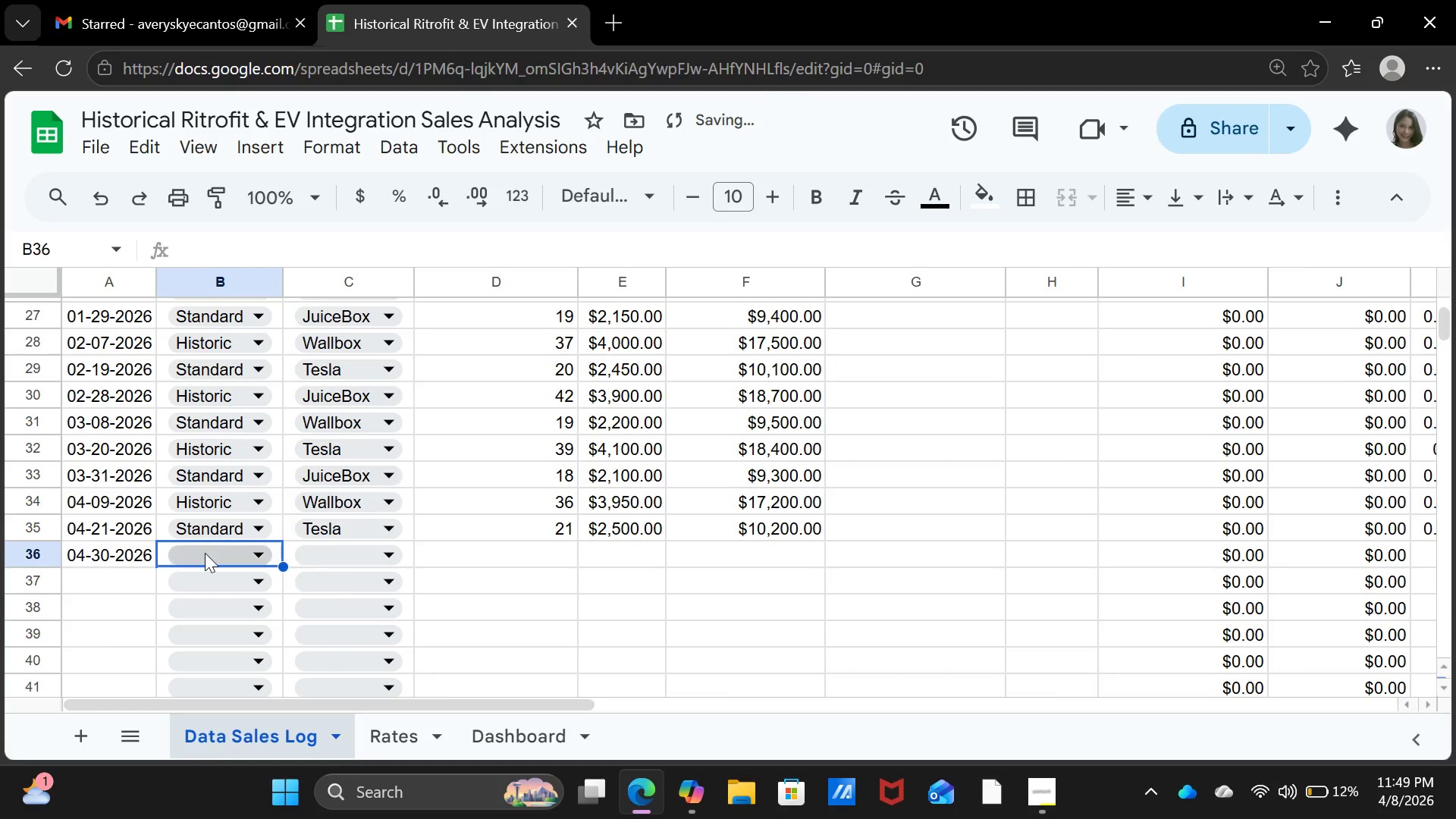 
left_click([226, 545])
 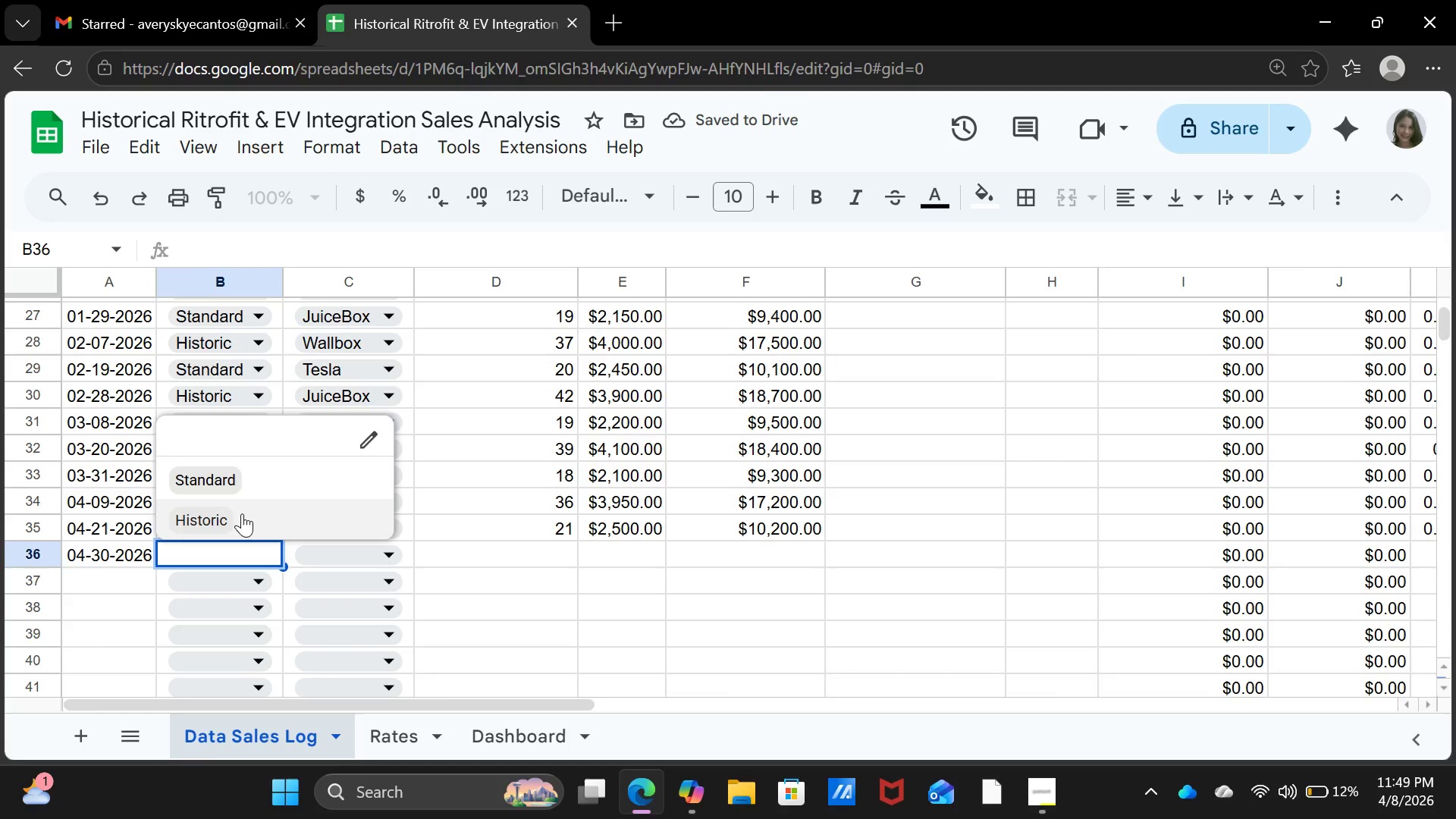 
left_click([243, 514])
 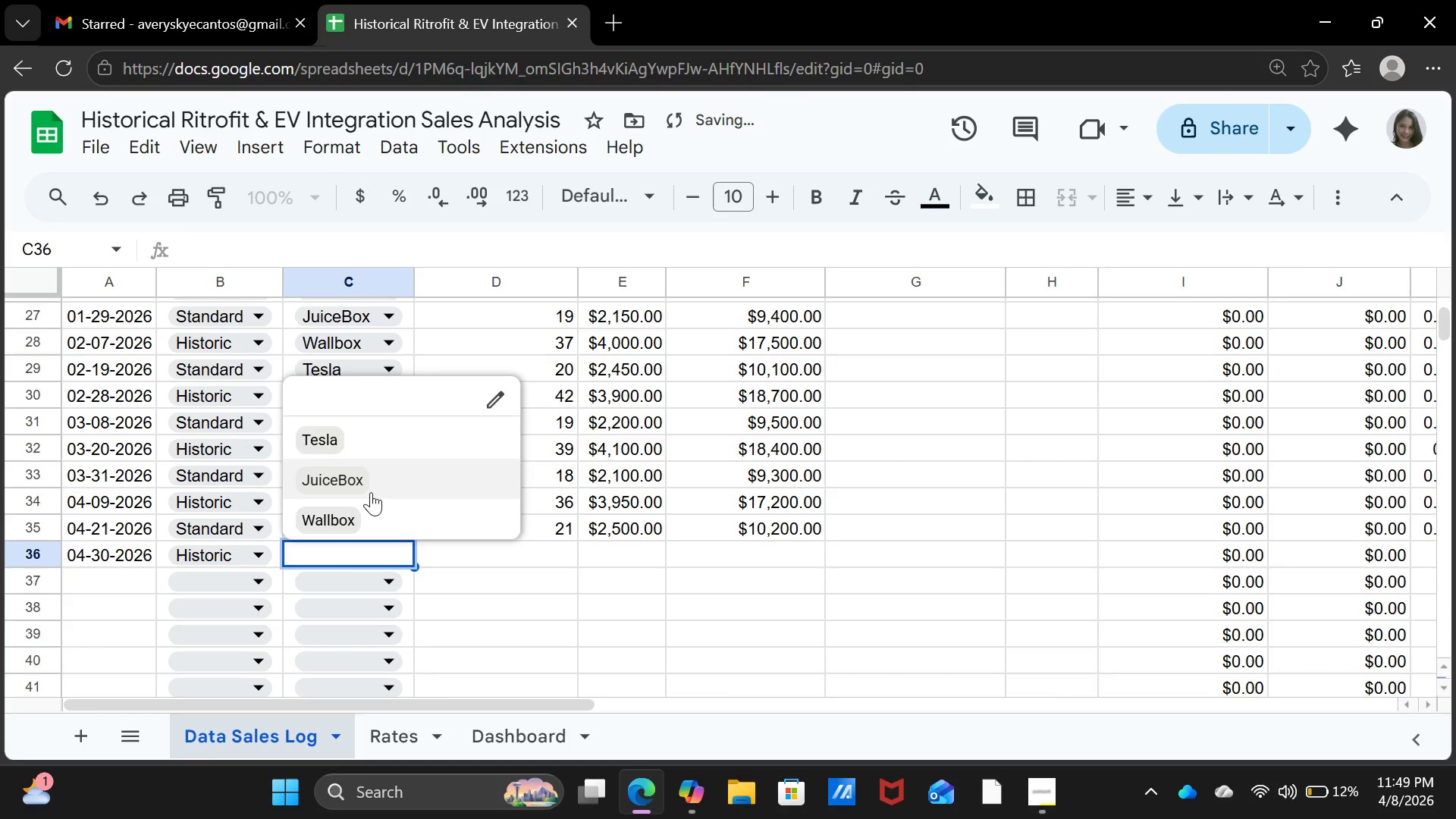 
left_click([374, 477])
 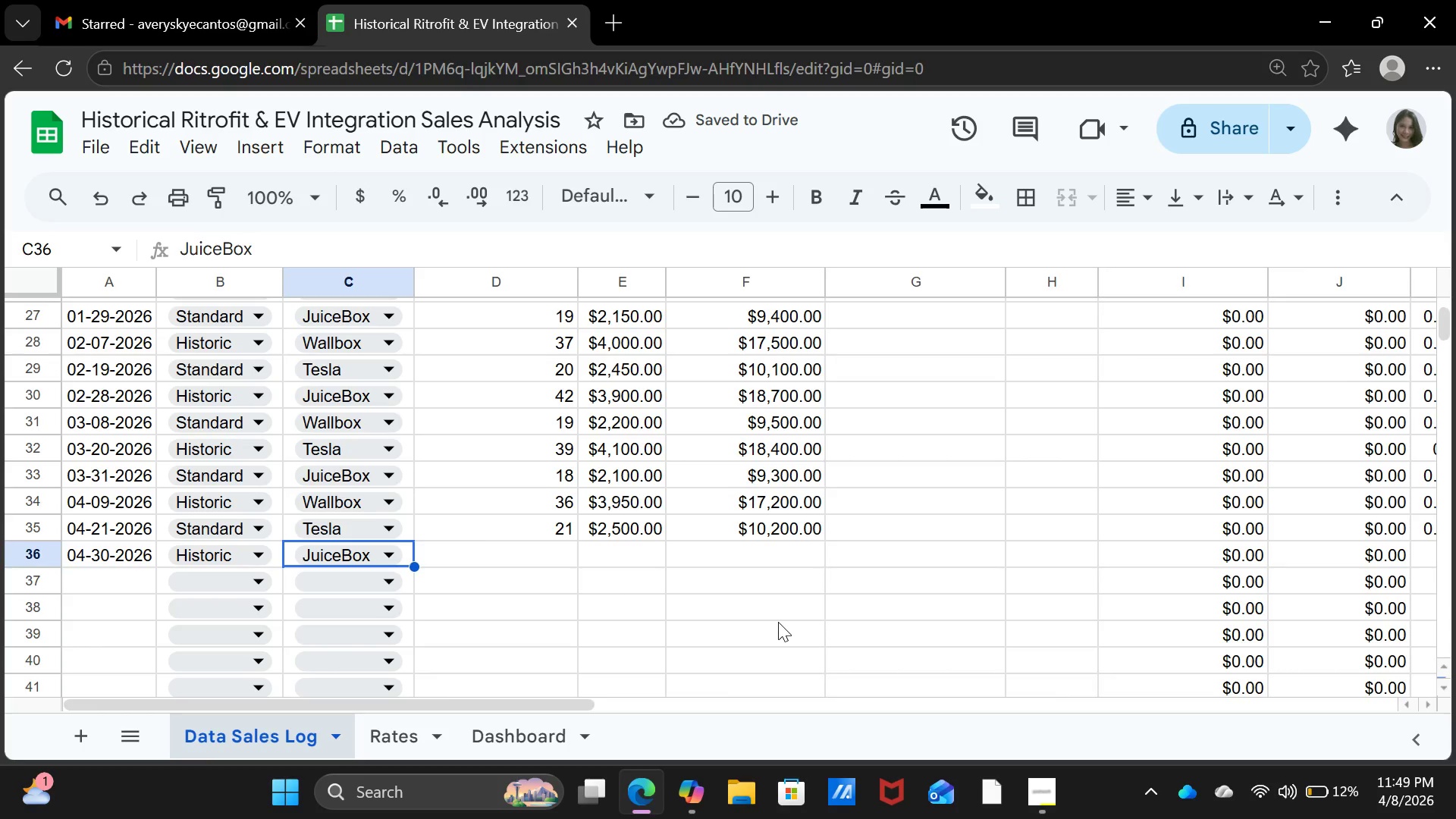 
key(ArrowRight)
 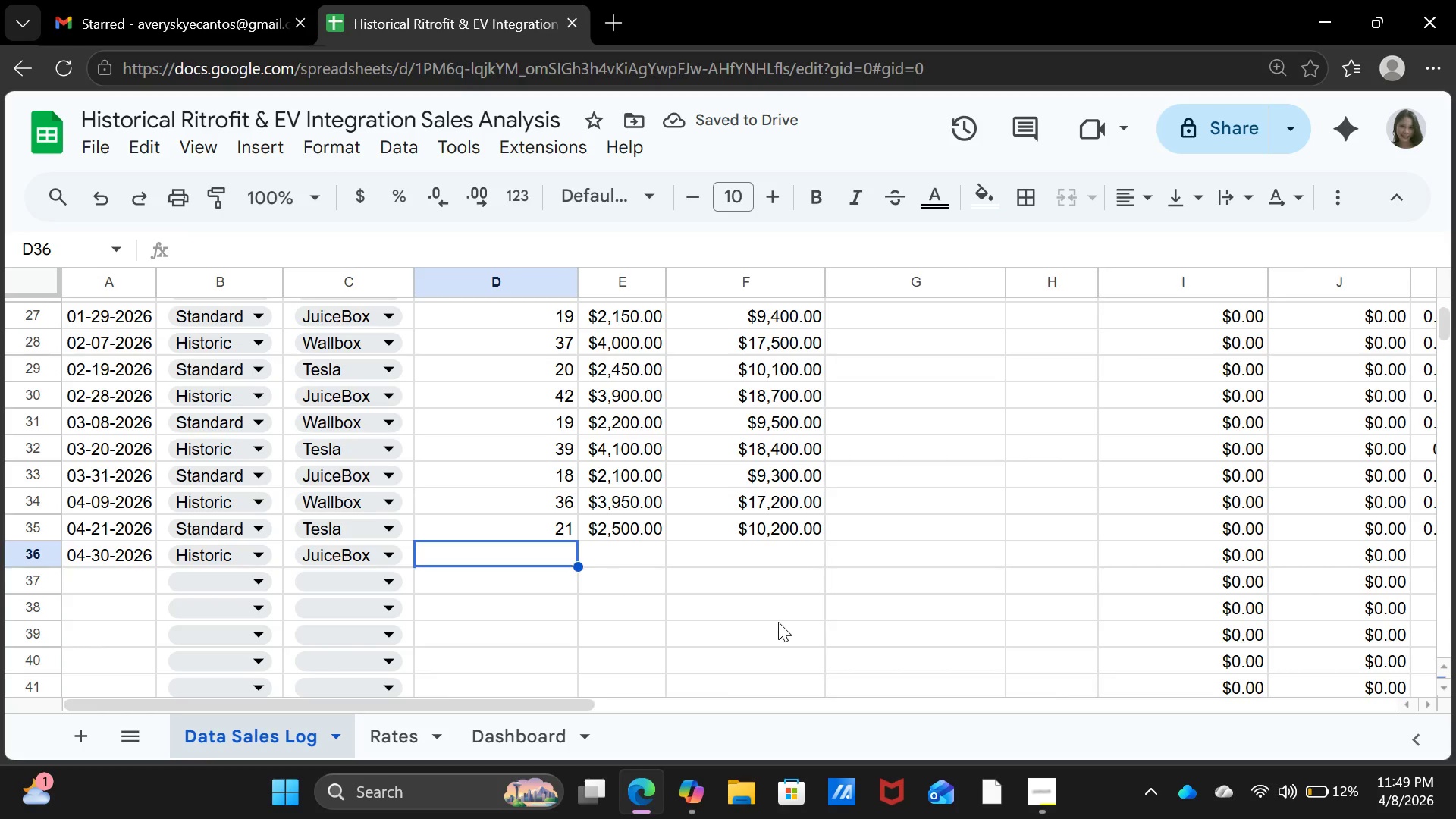 
type(43)
 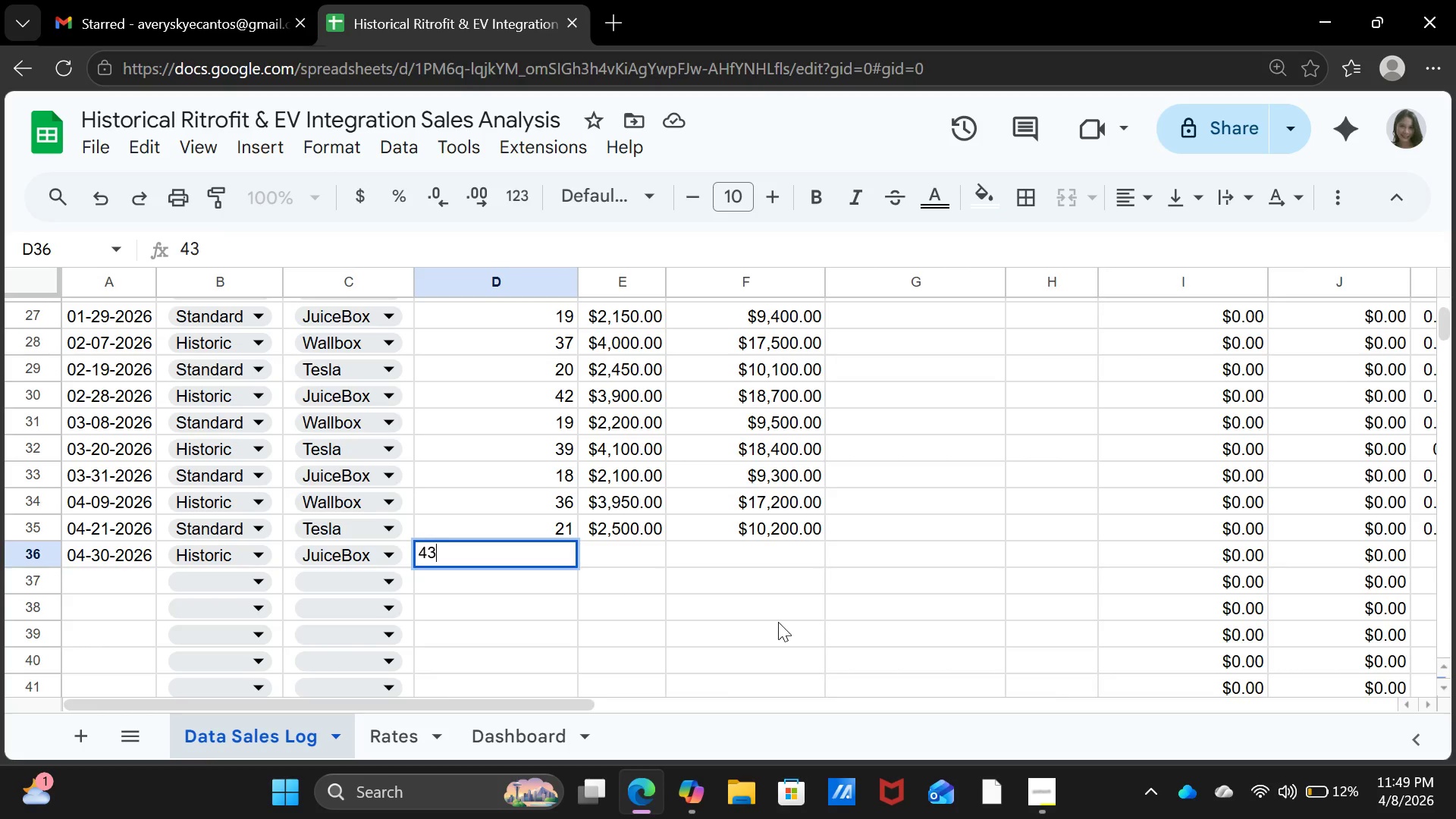 
key(ArrowRight)
 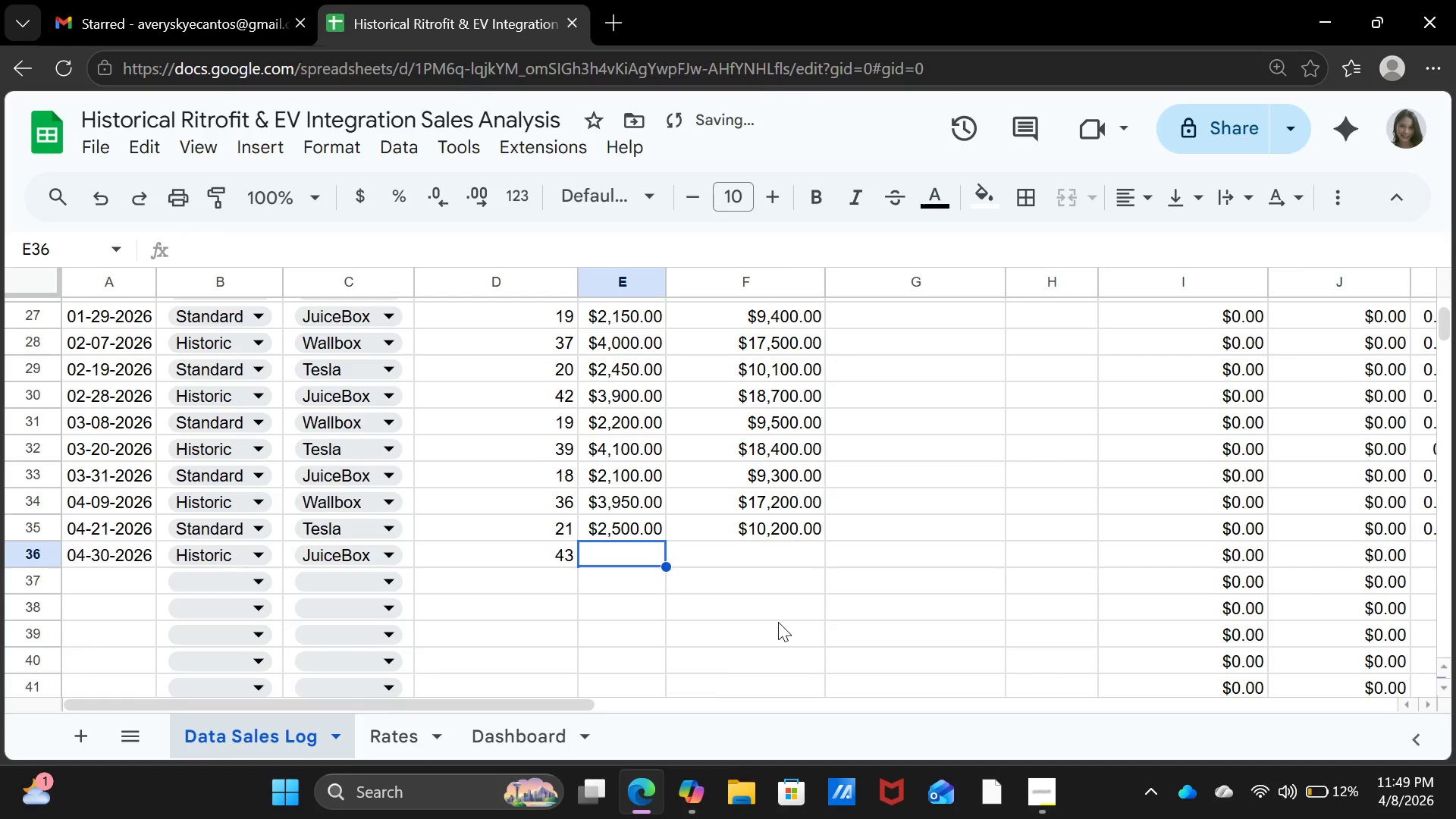 
type(3850)
 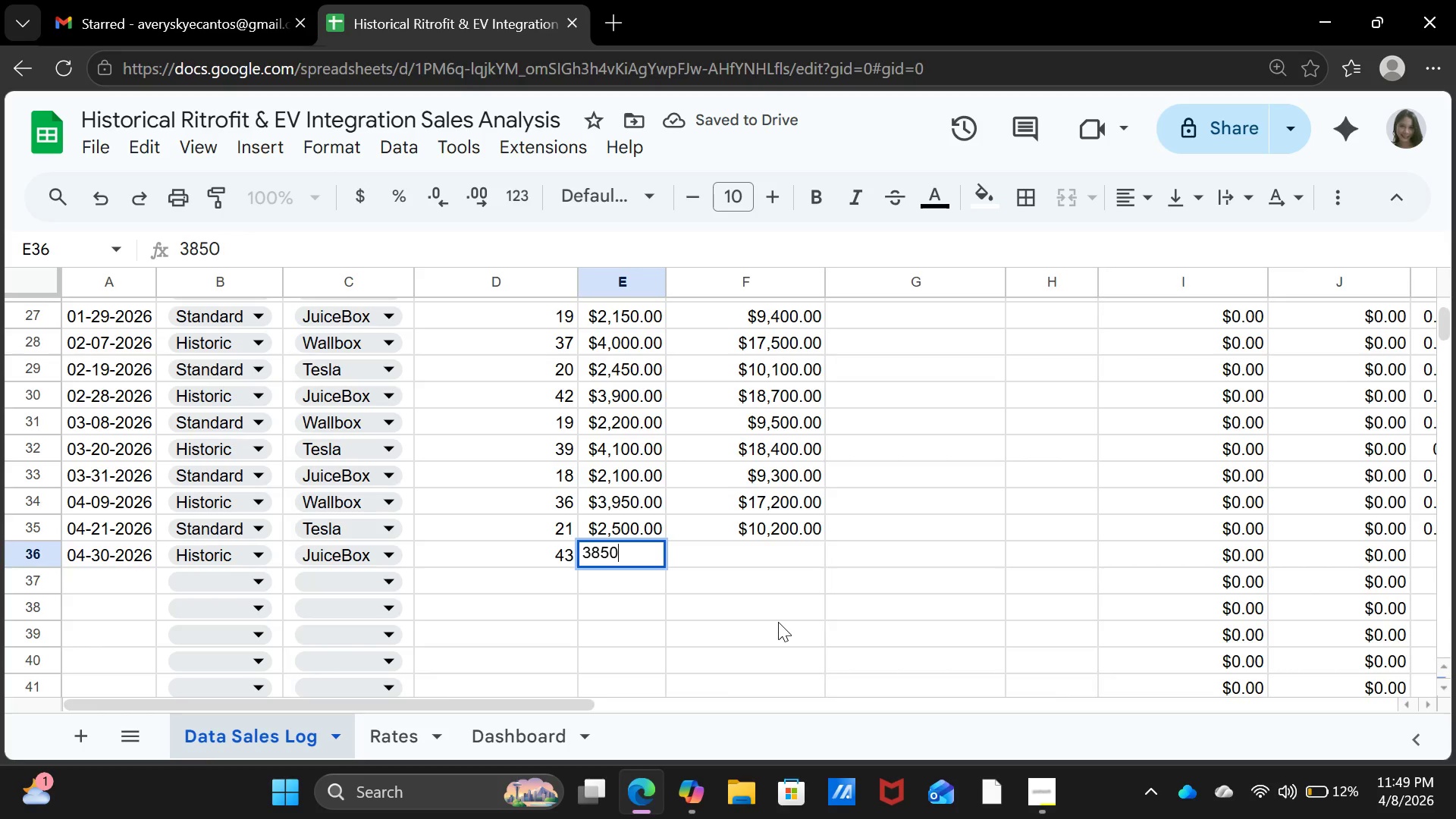 
key(ArrowRight)
 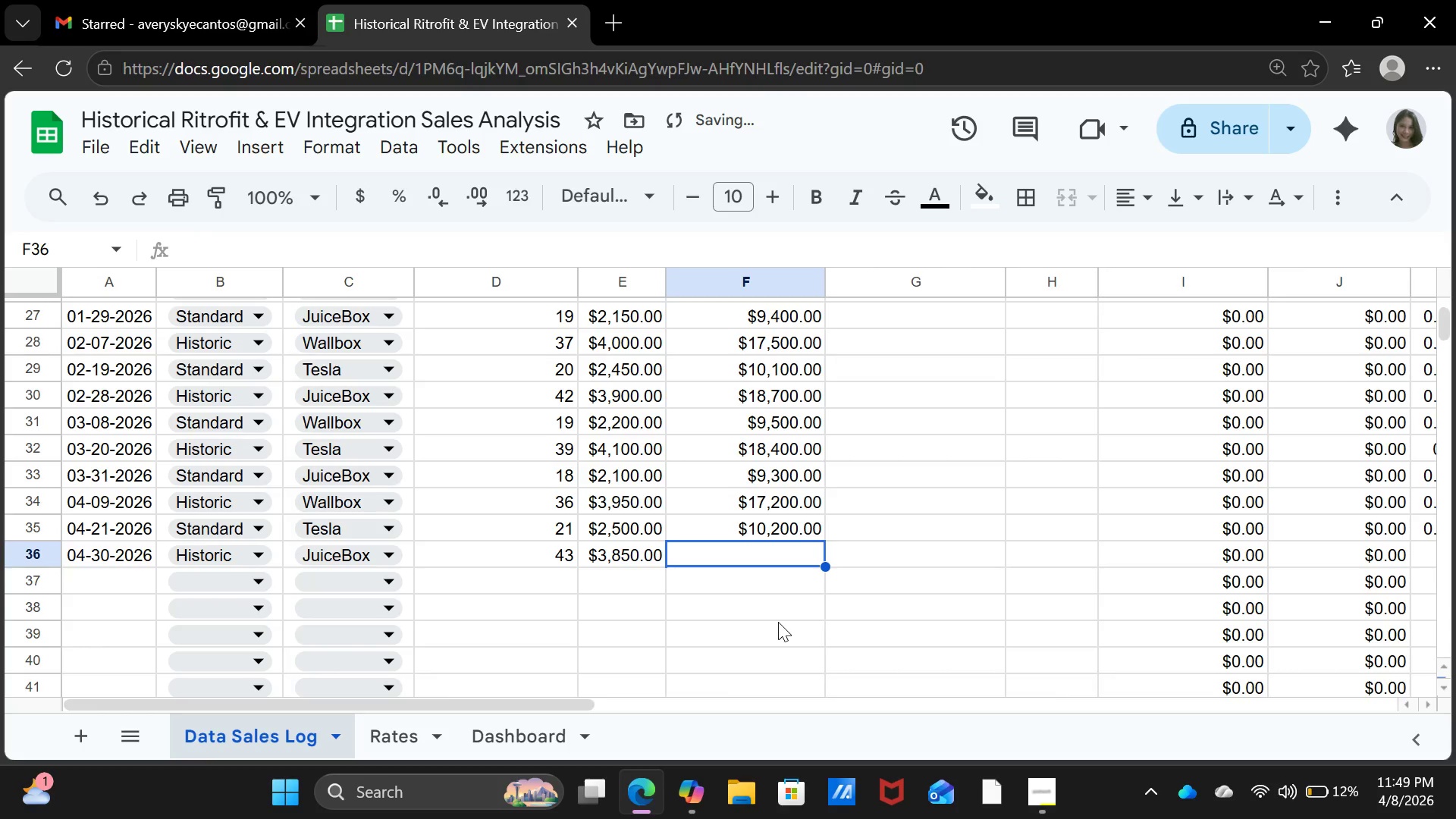 
type(18900)
 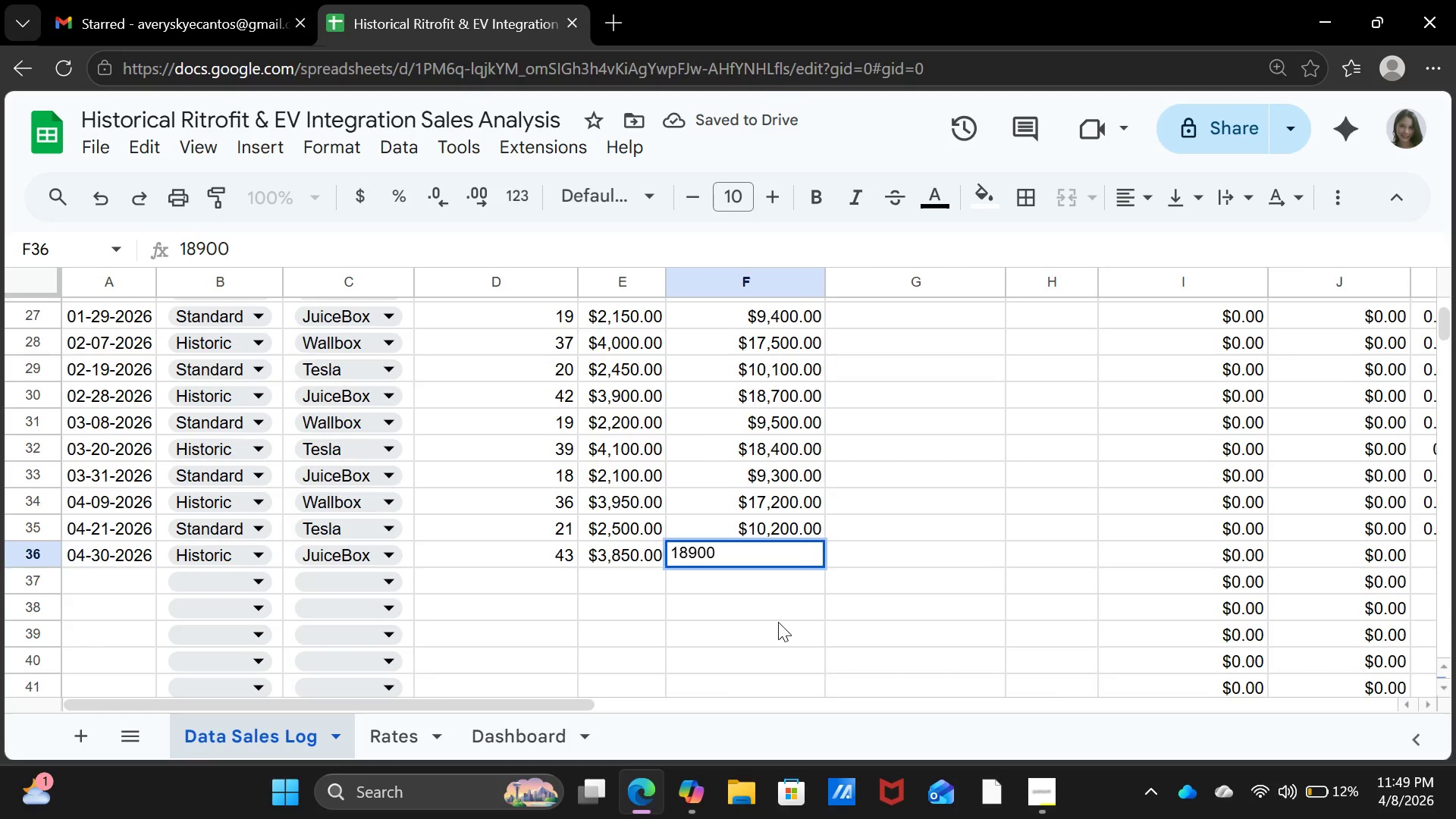 
key(ArrowRight)
 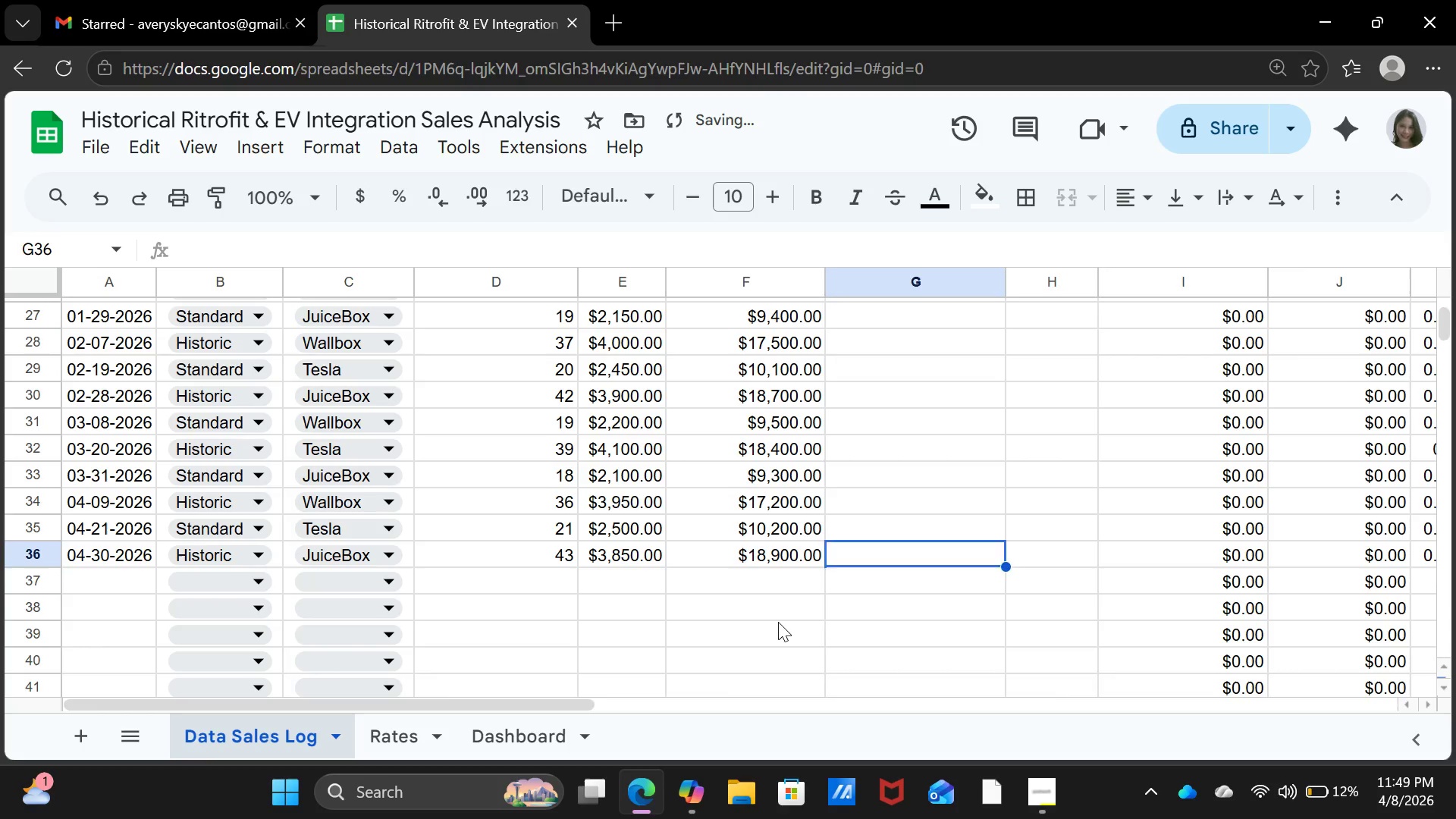 
key(ArrowLeft)
 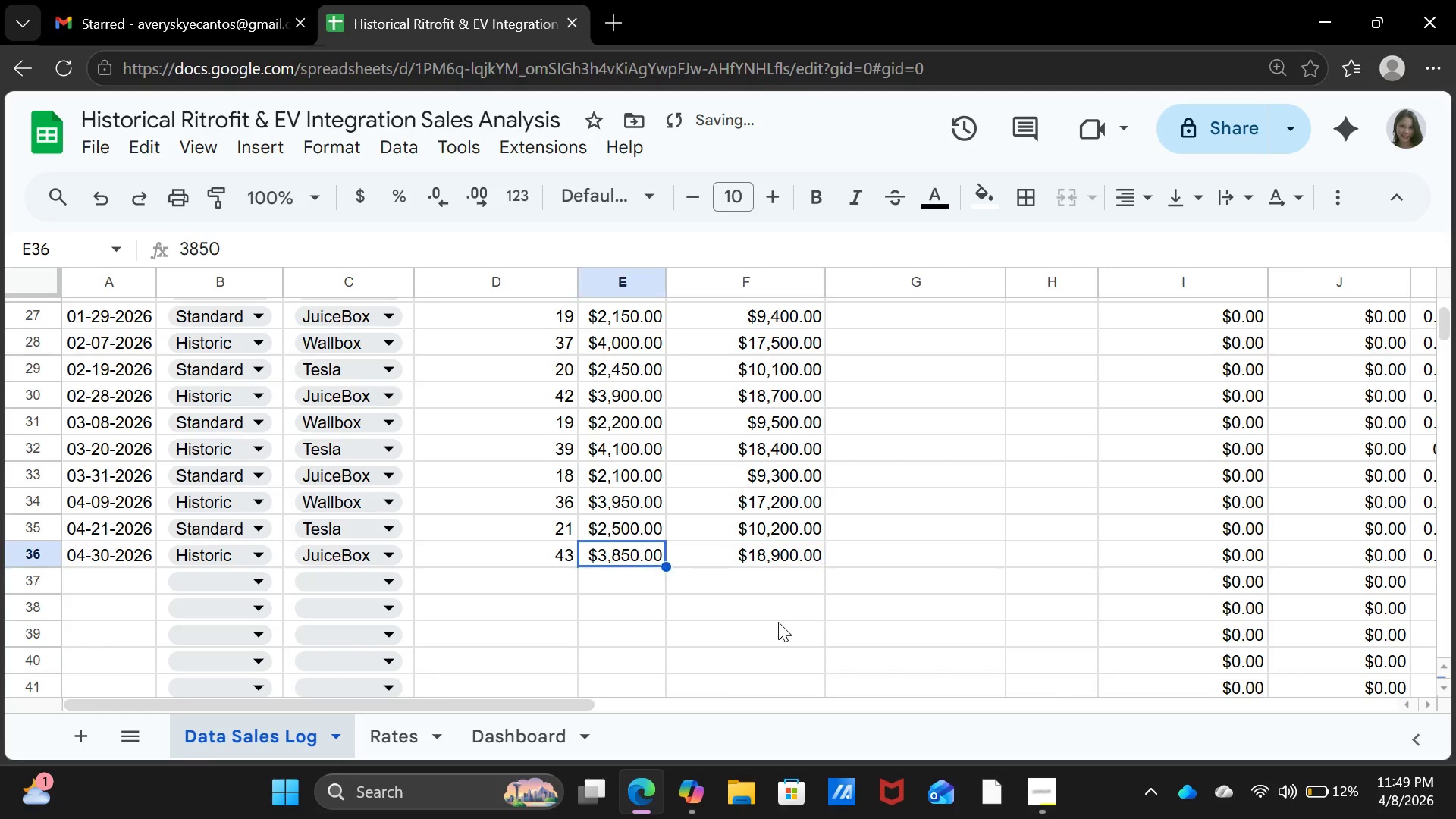 
key(ArrowLeft)
 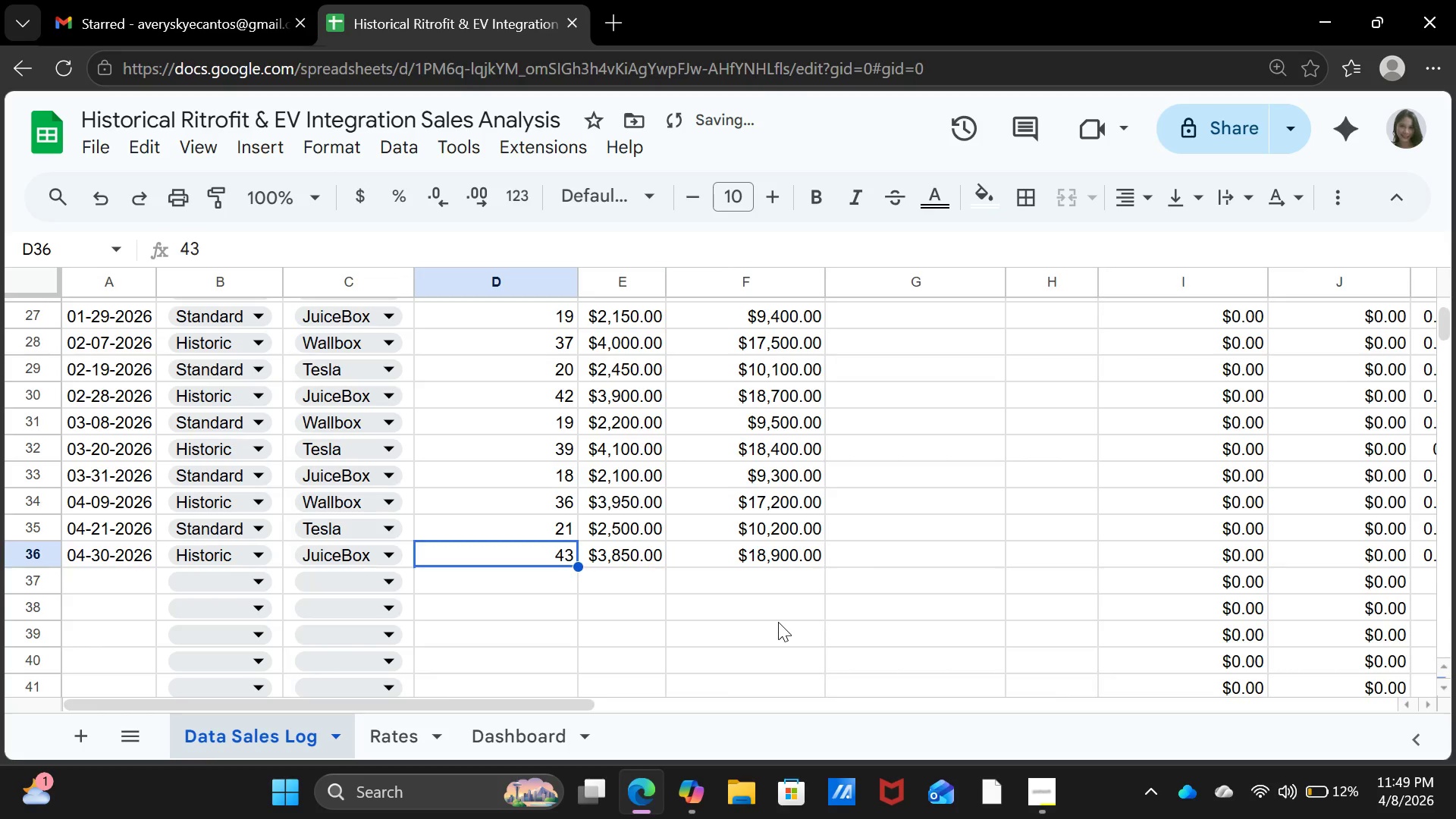 
key(ArrowLeft)
 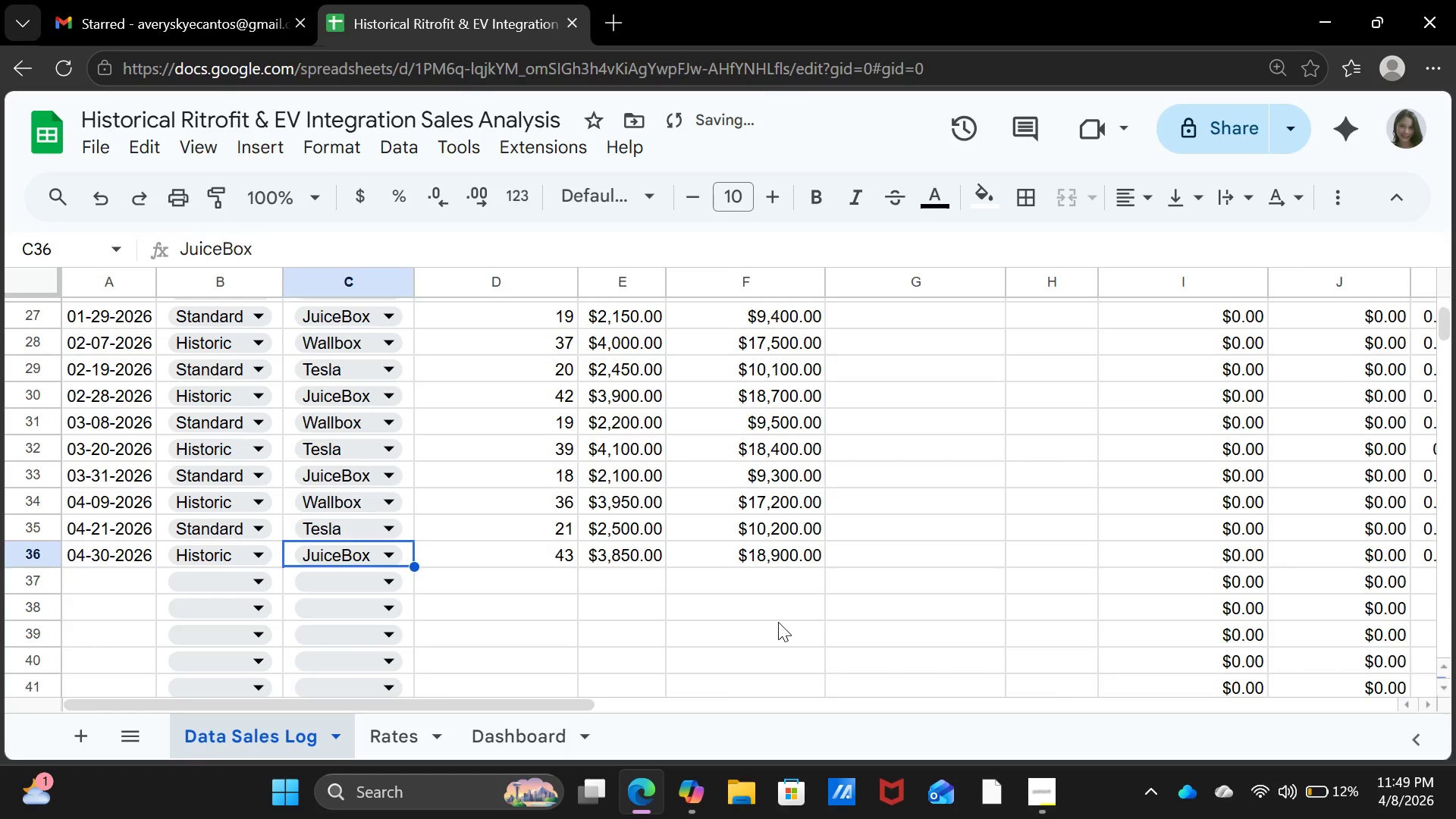 
key(ArrowLeft)
 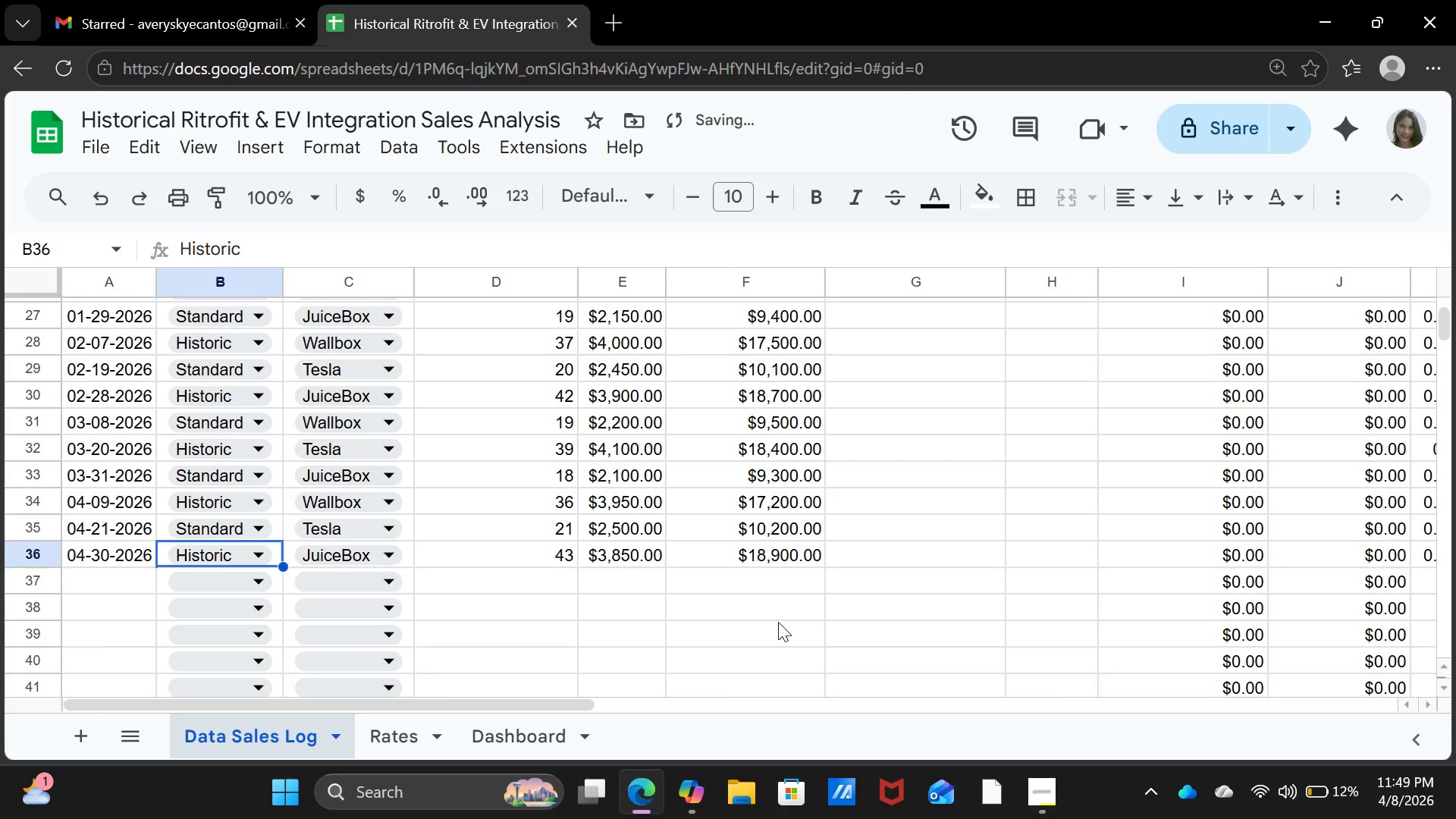 
key(ArrowLeft)
 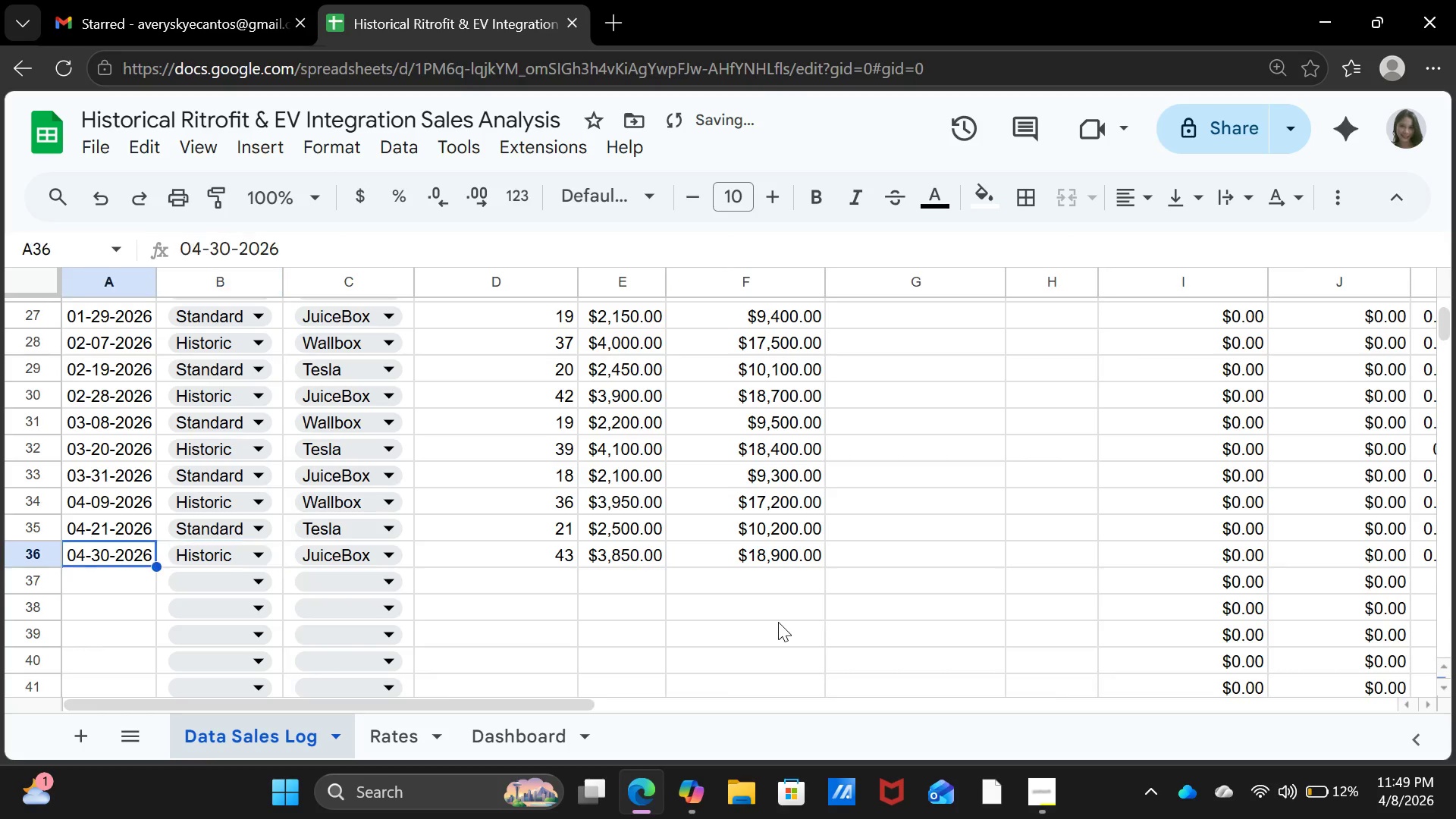 
key(ArrowLeft)
 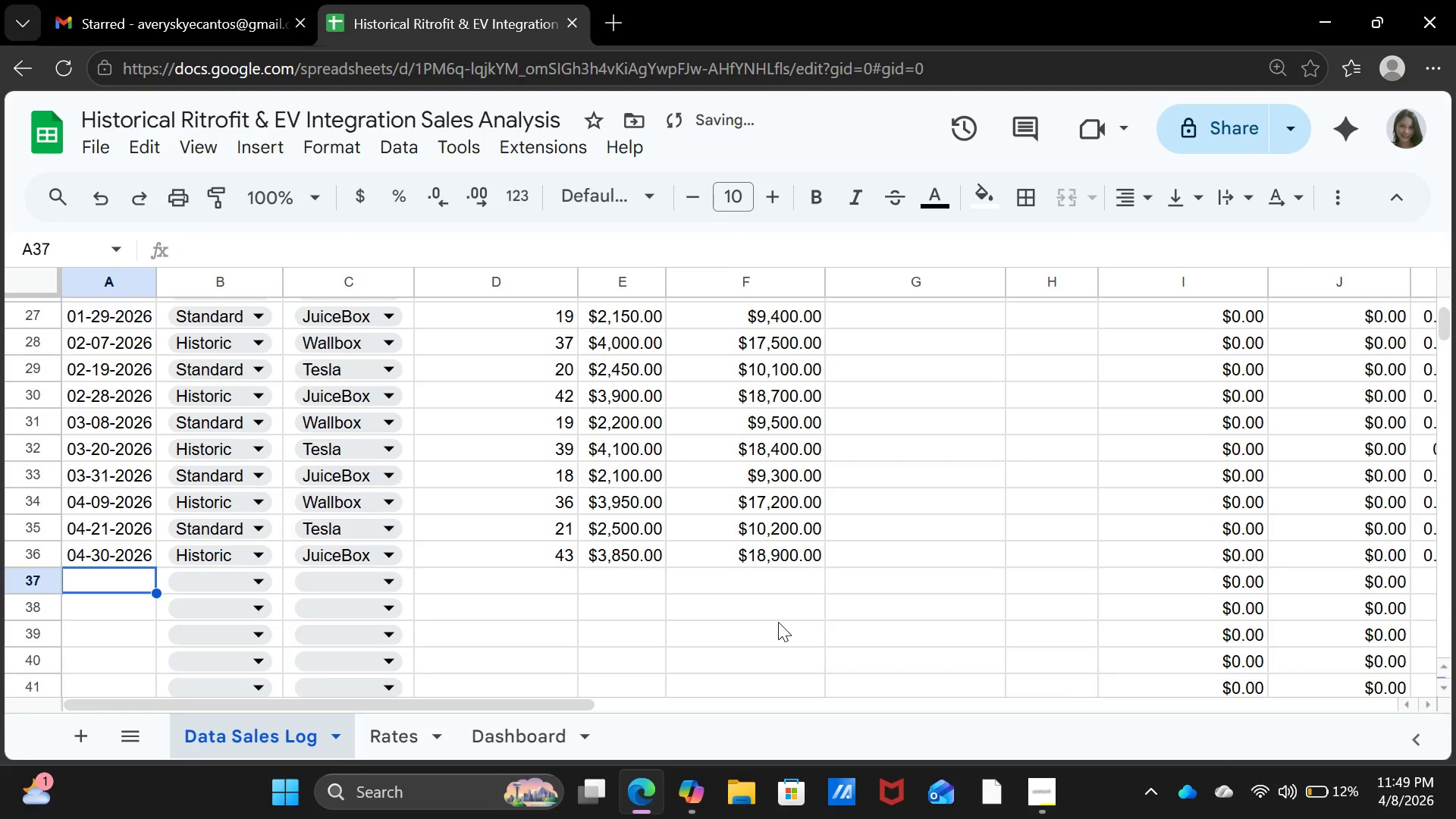 
key(ArrowDown)
 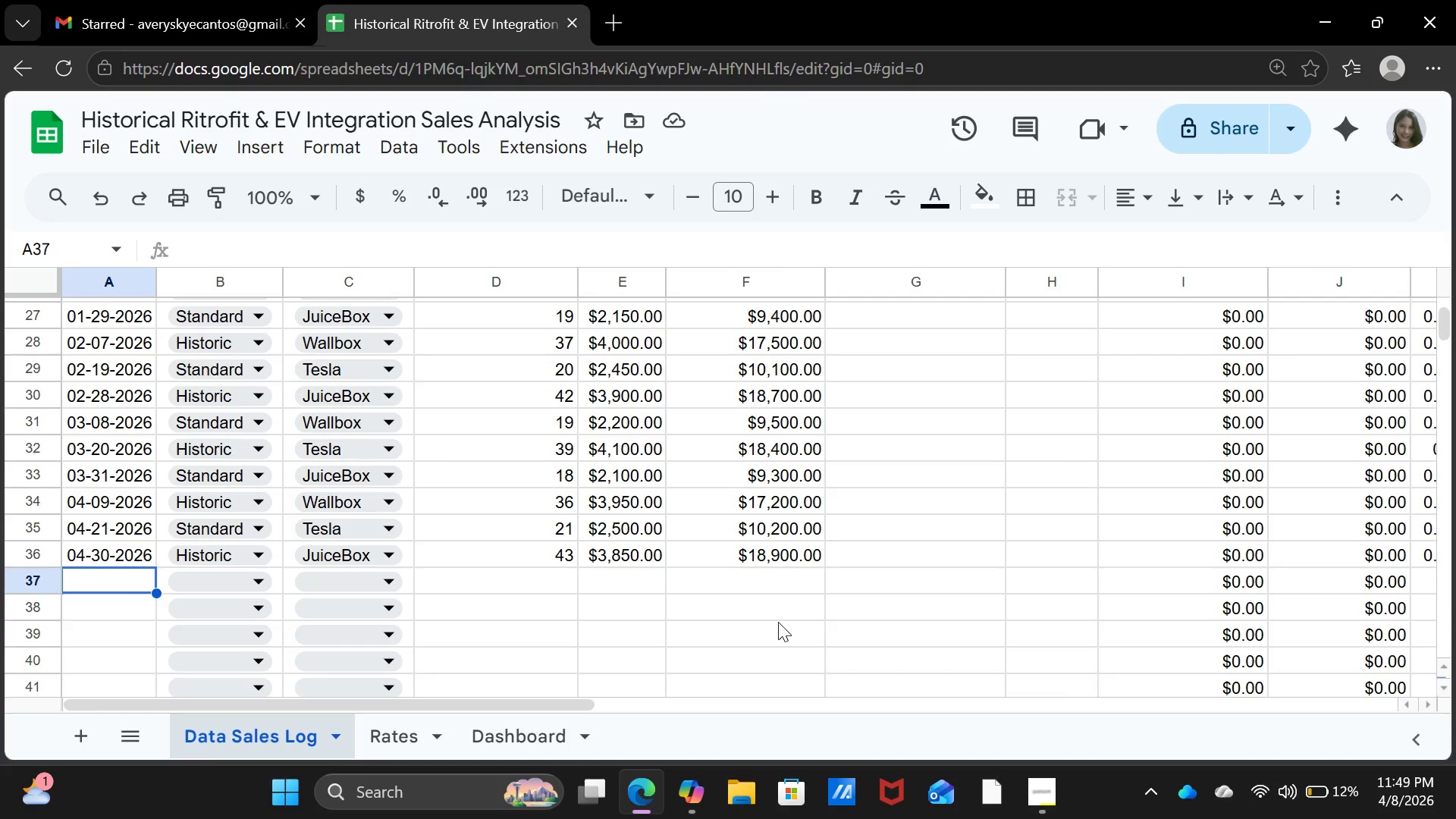 
wait(9.77)
 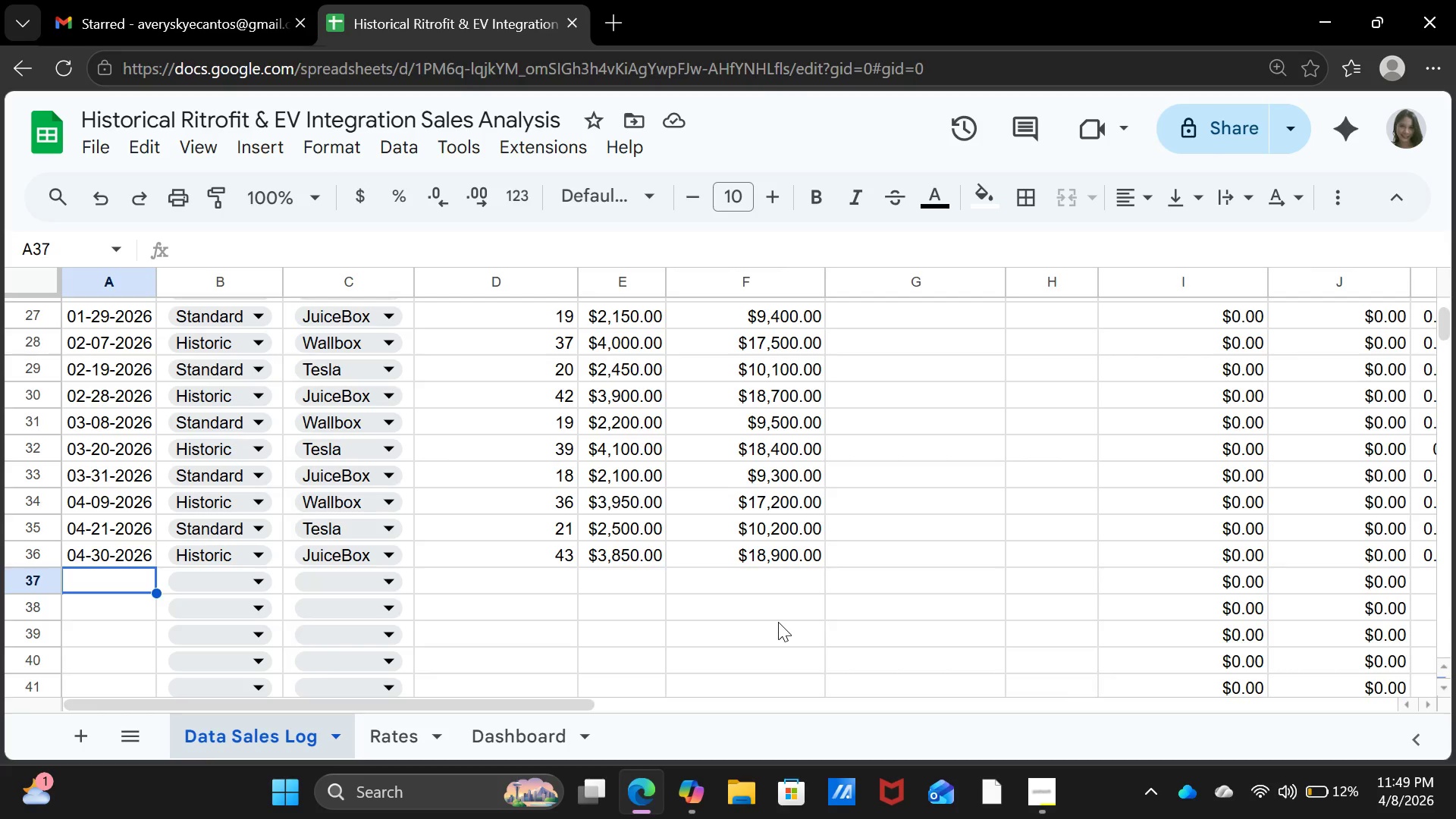 
type(9)
key(Backspace)
type(05-08-)
 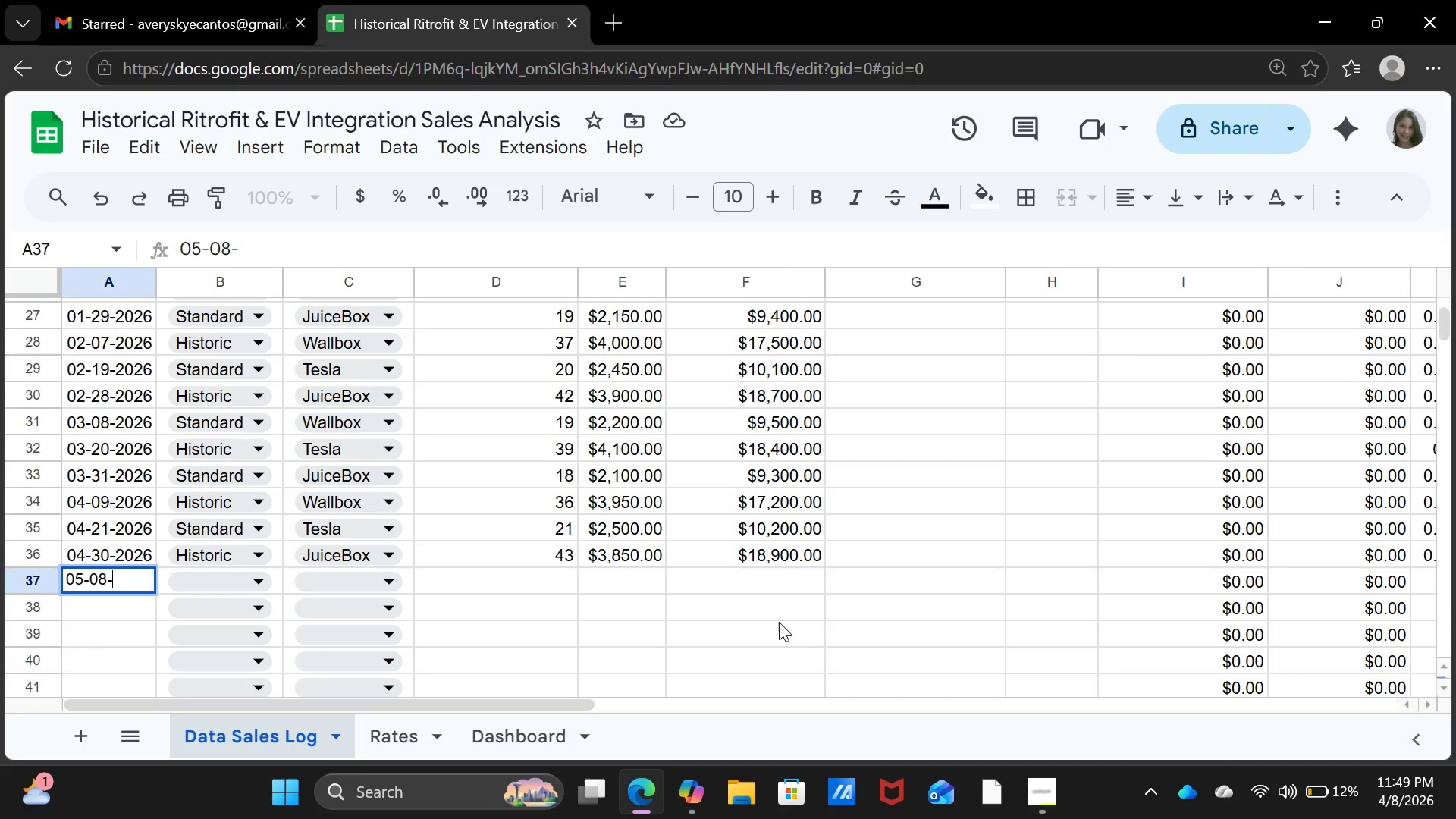 
type(2026)
 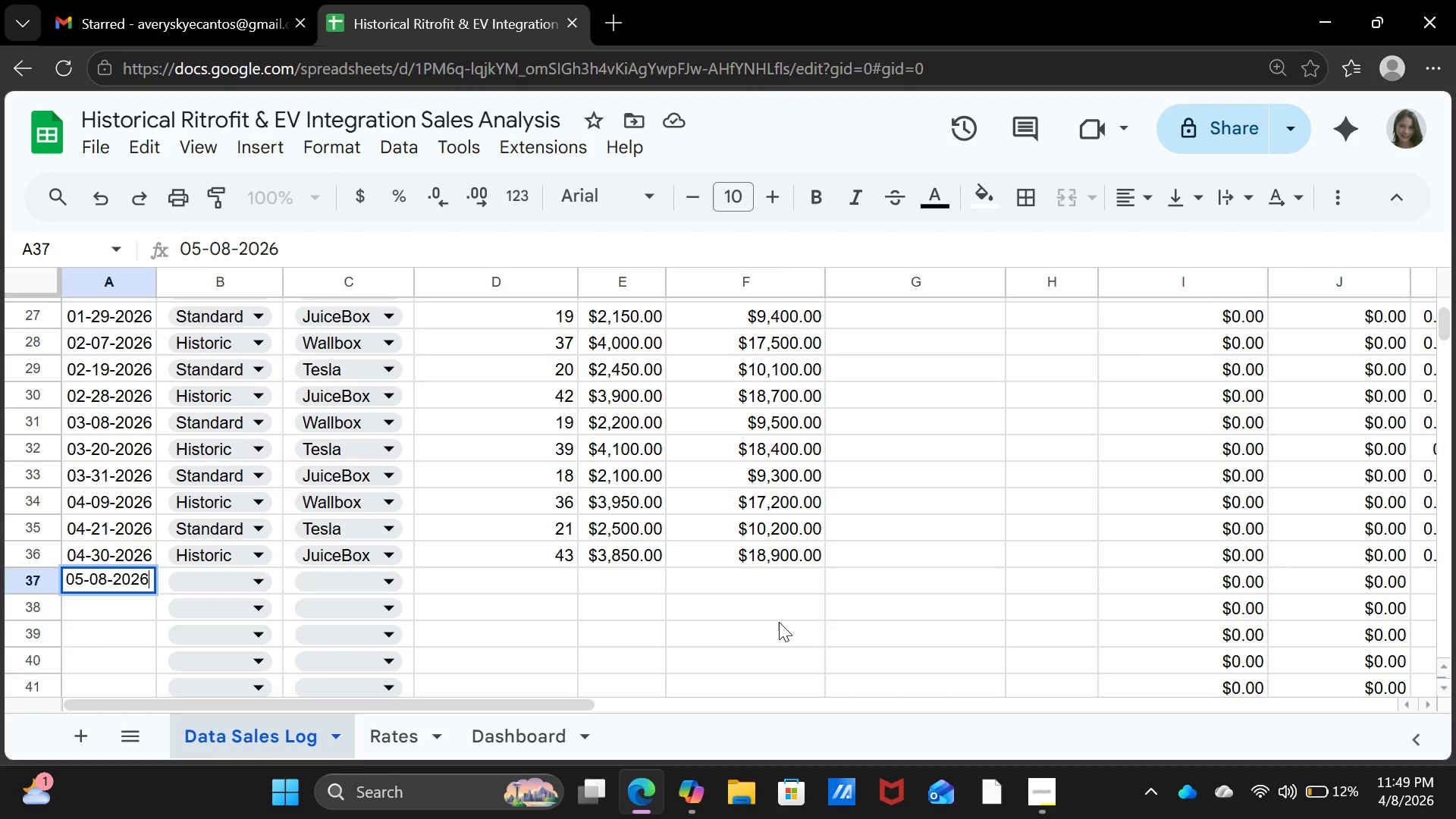 
key(ArrowRight)
 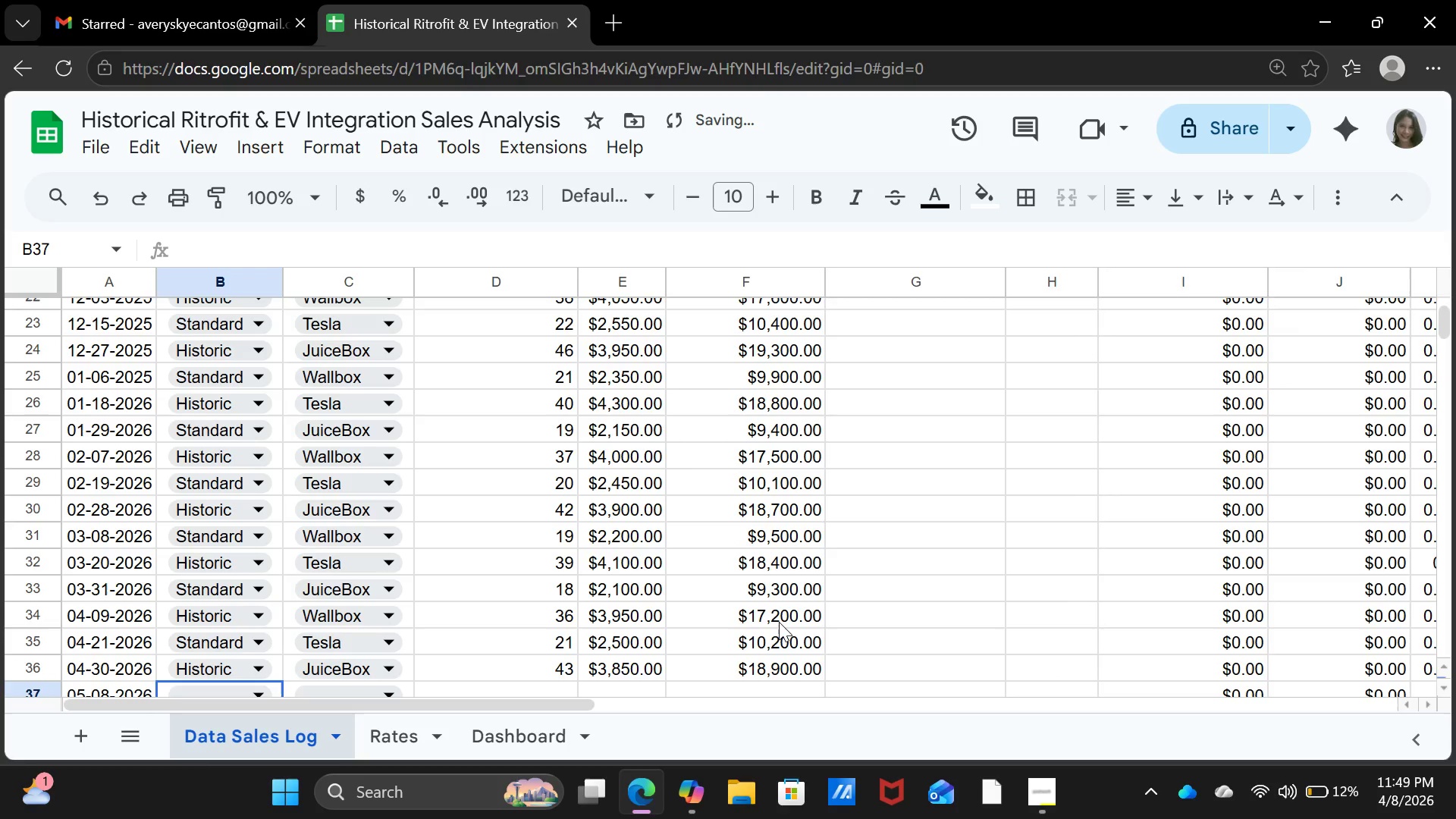 
scroll: coordinate [779, 622], scroll_direction: up, amount: 1.0
 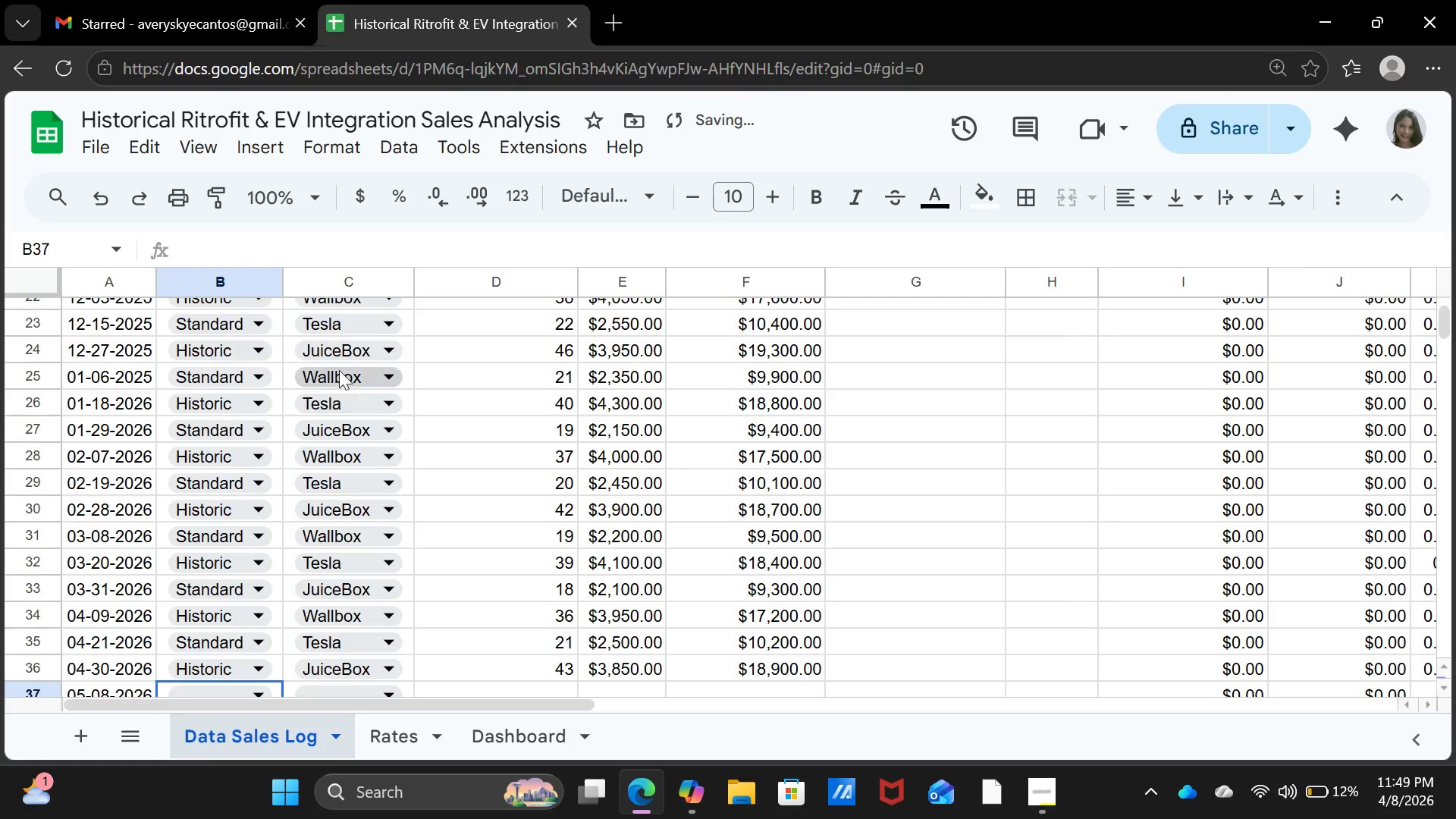 
scroll: coordinate [351, 356], scroll_direction: down, amount: 2.0
 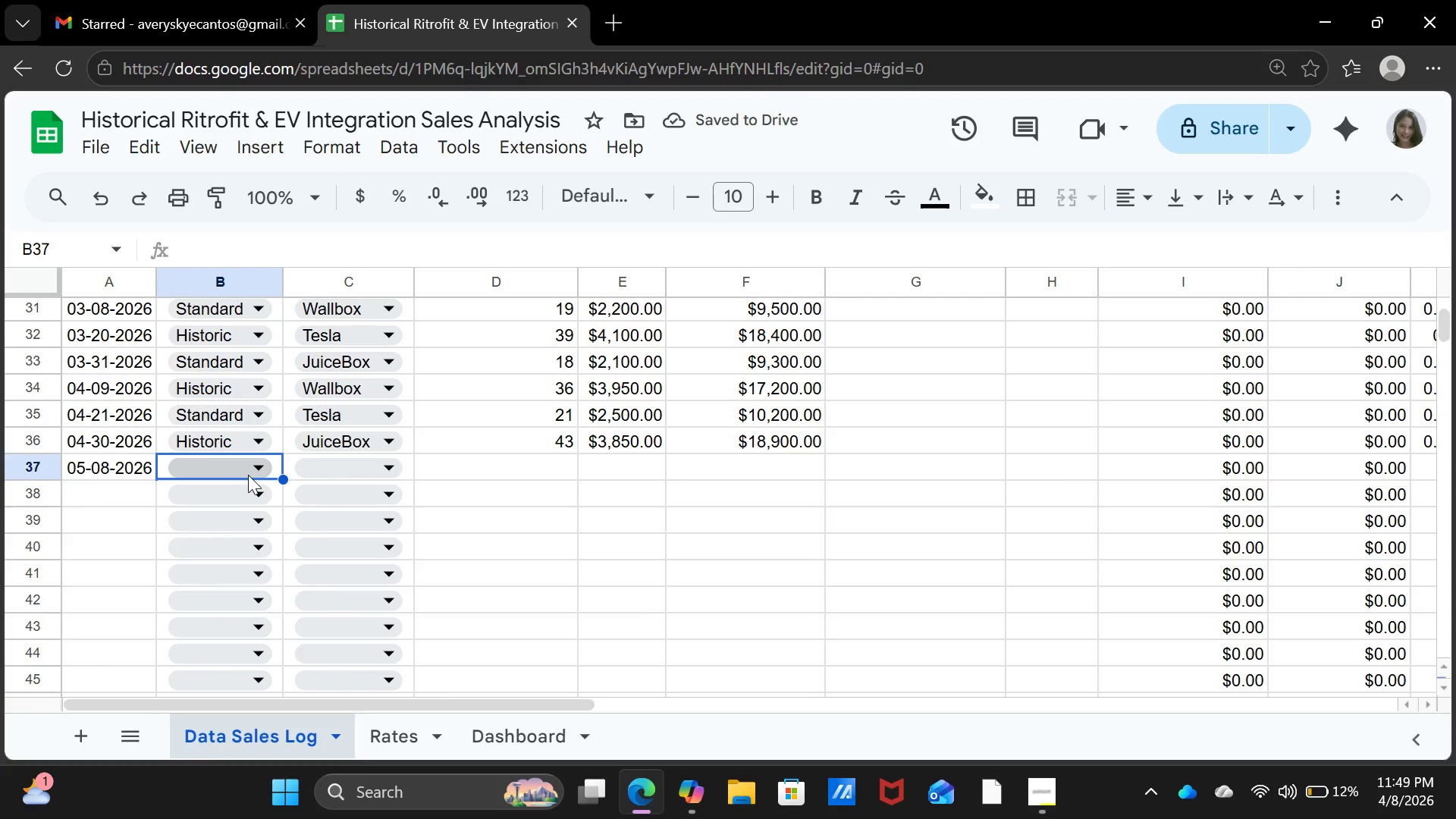 
left_click([248, 474])
 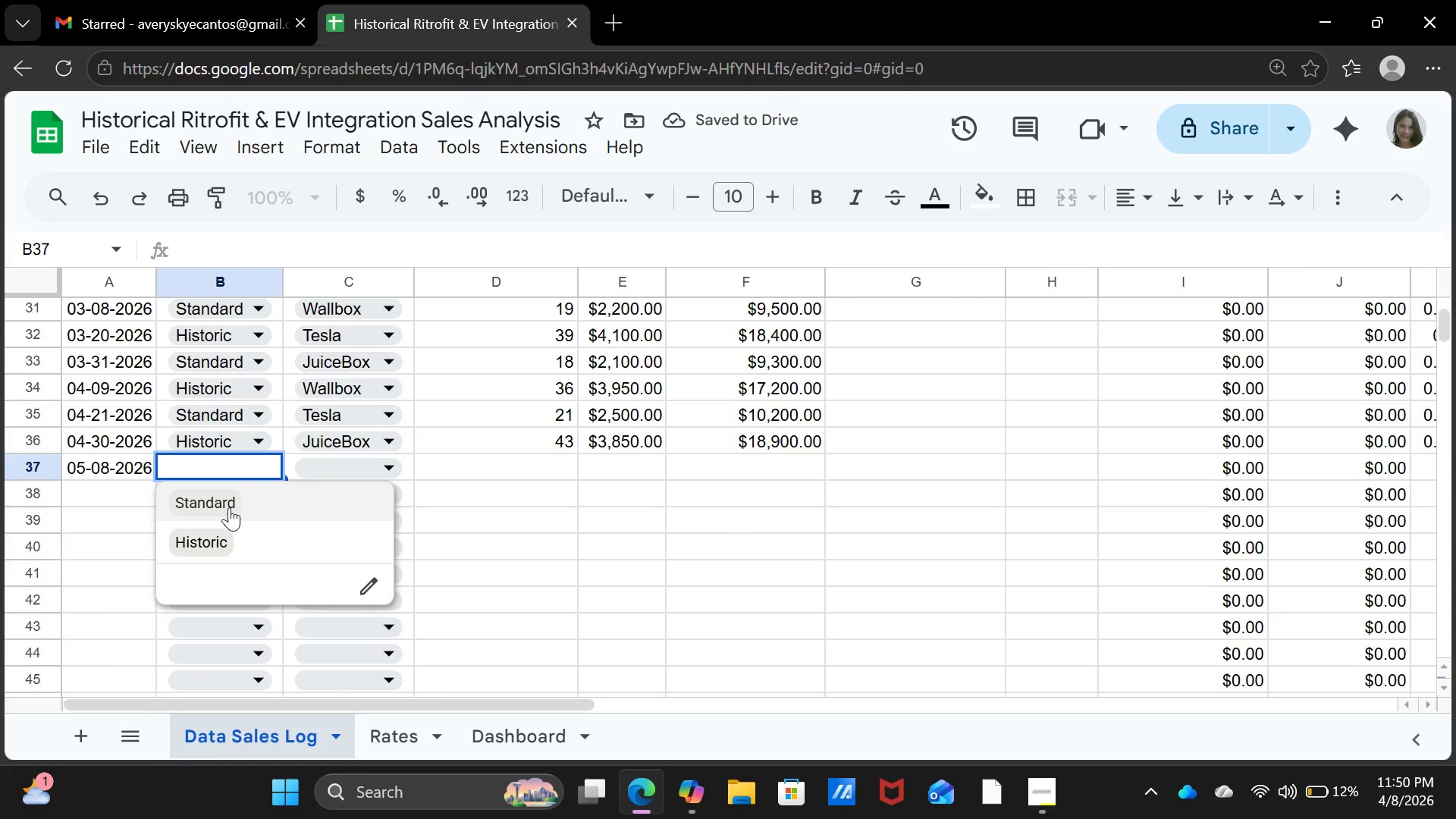 
left_click([229, 507])
 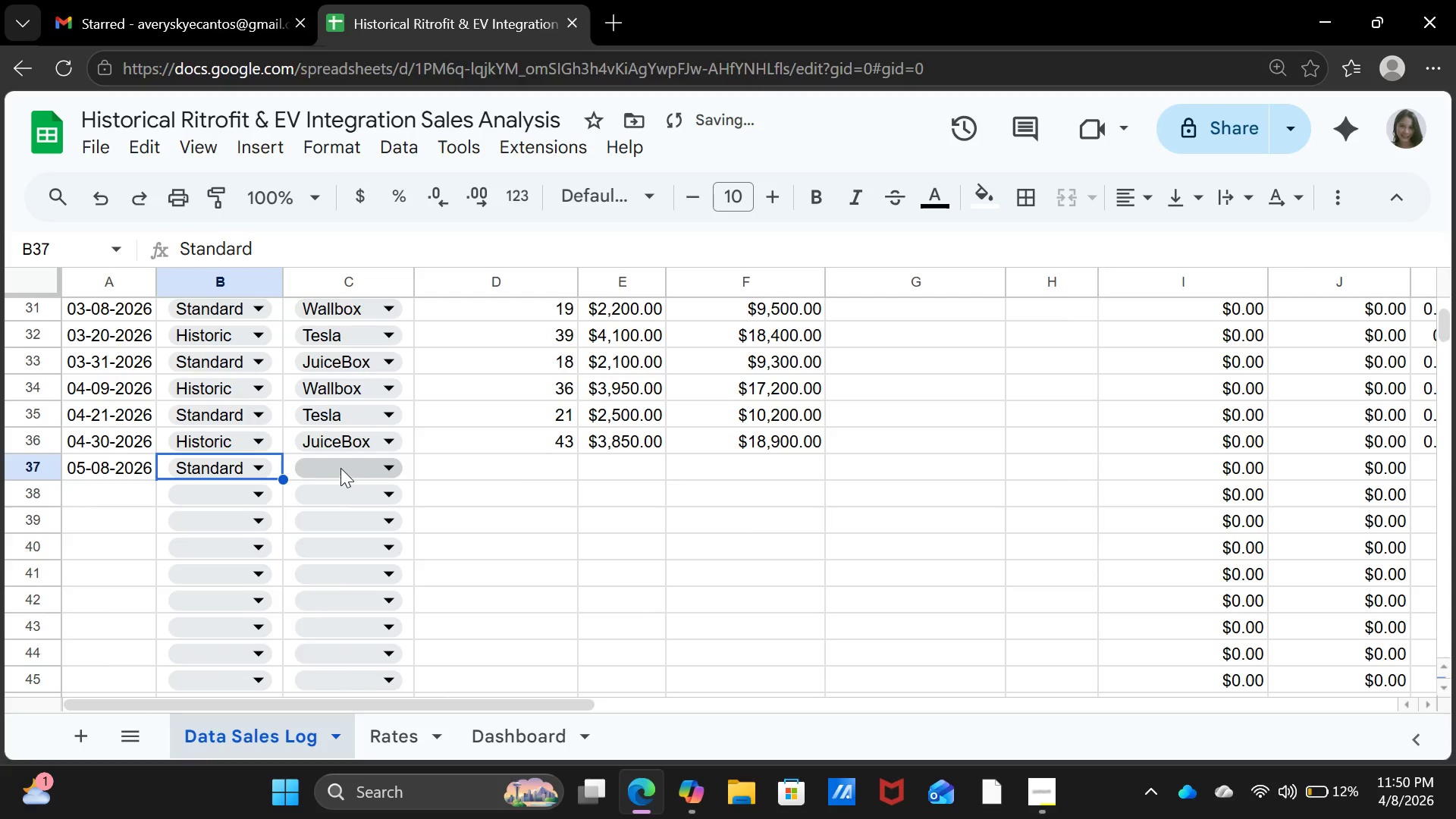 
left_click([341, 467])
 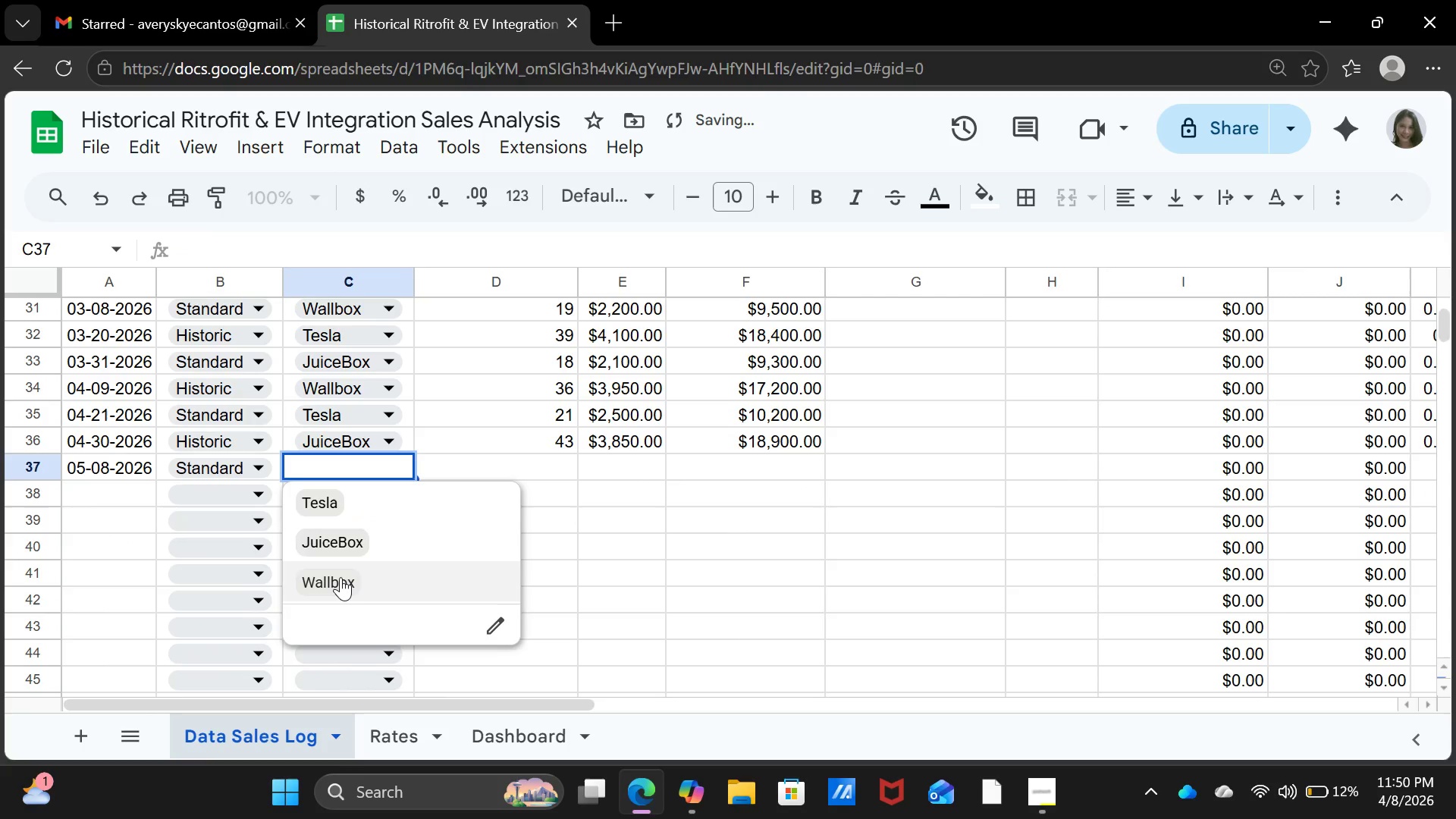 
left_click([340, 578])
 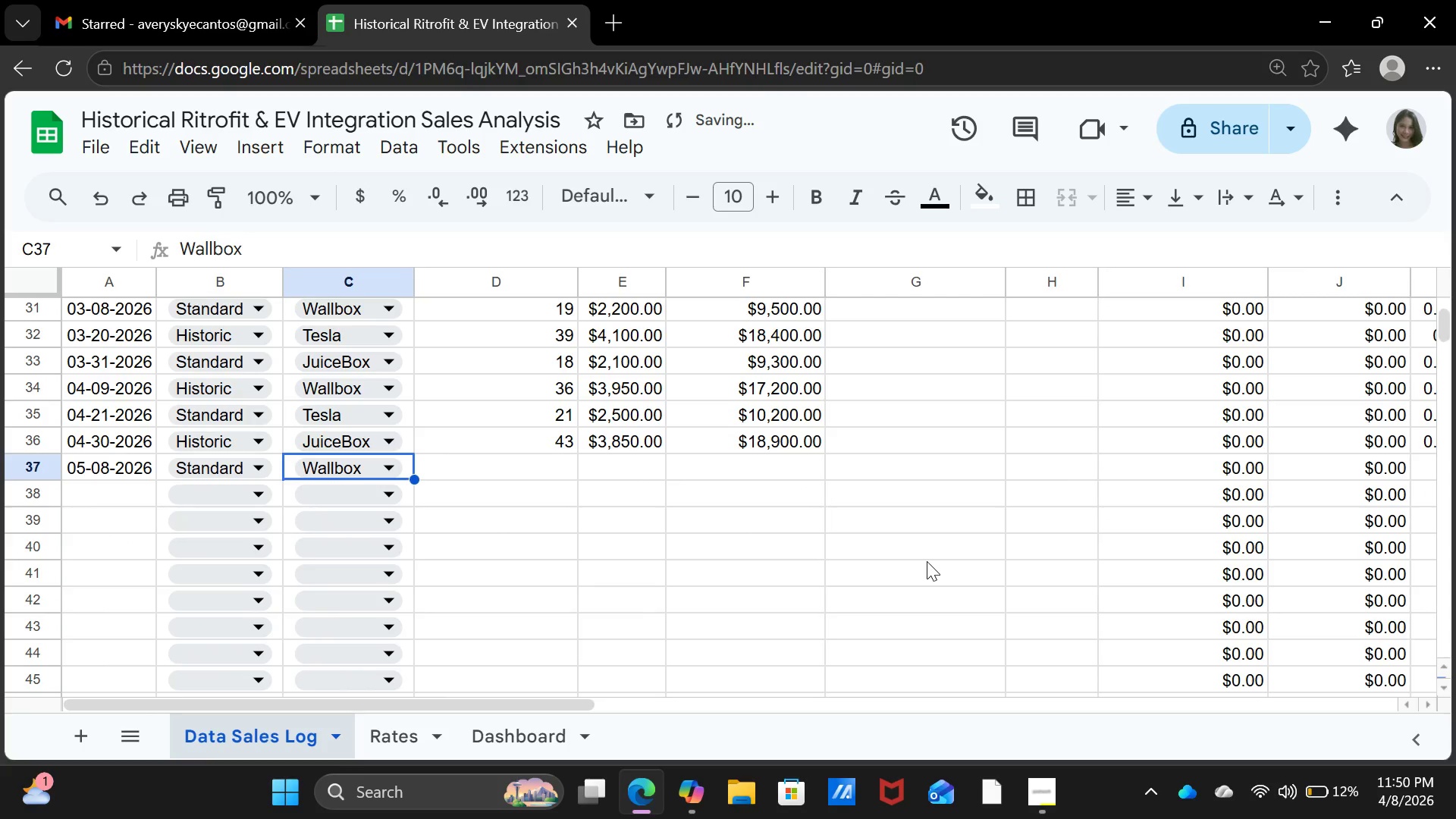 
key(ArrowRight)
 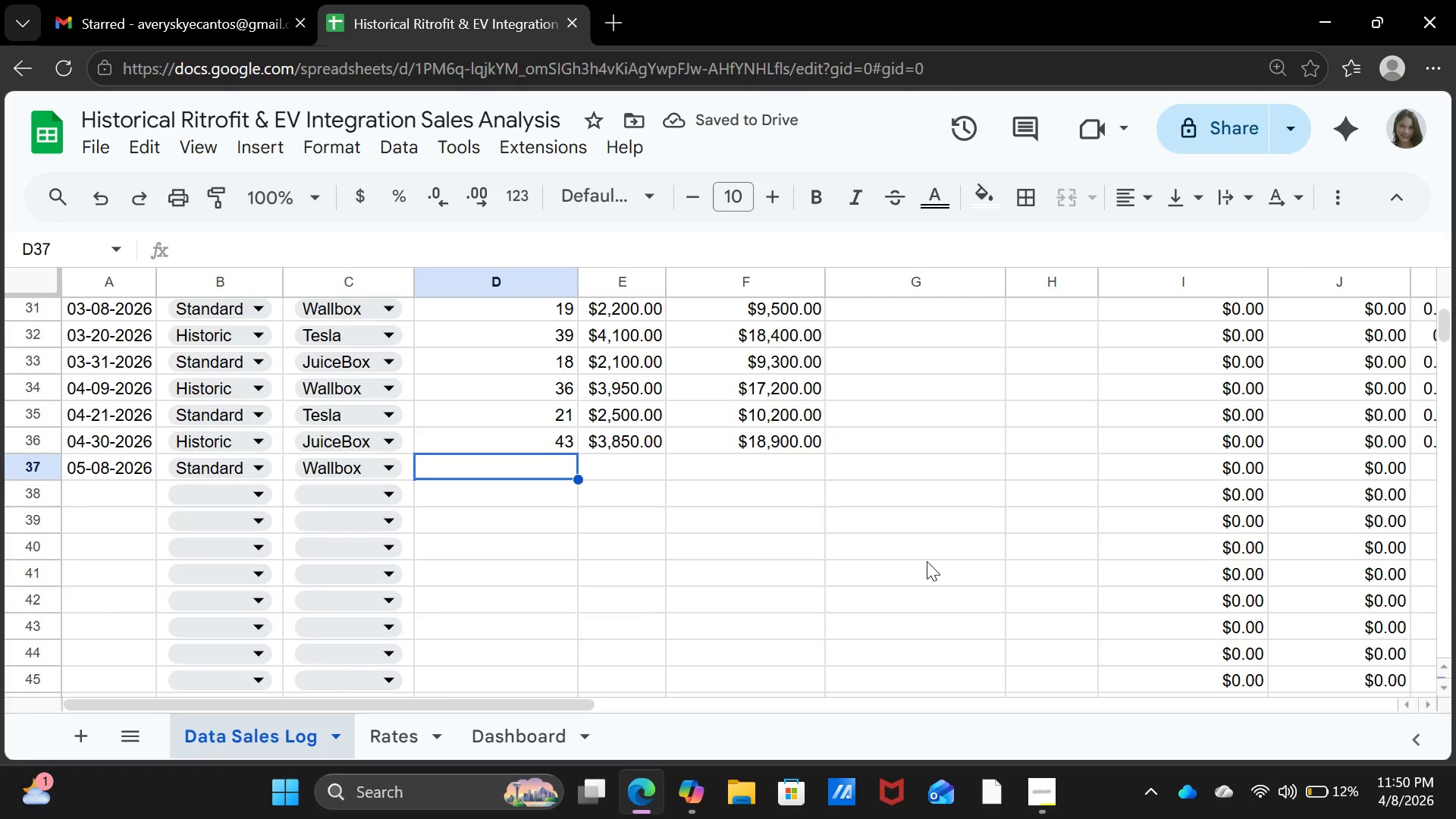 
type(20)
 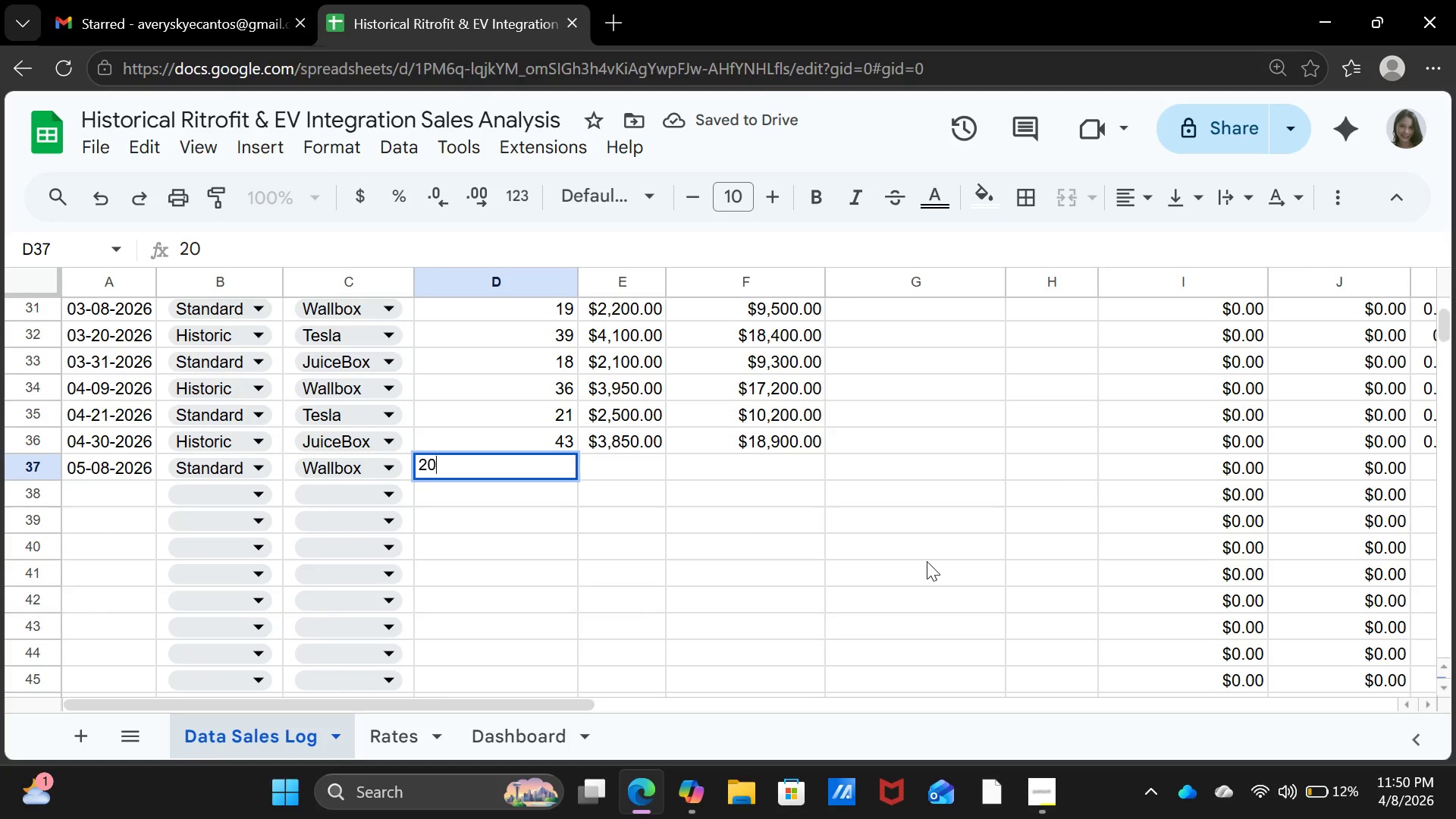 
key(ArrowRight)
 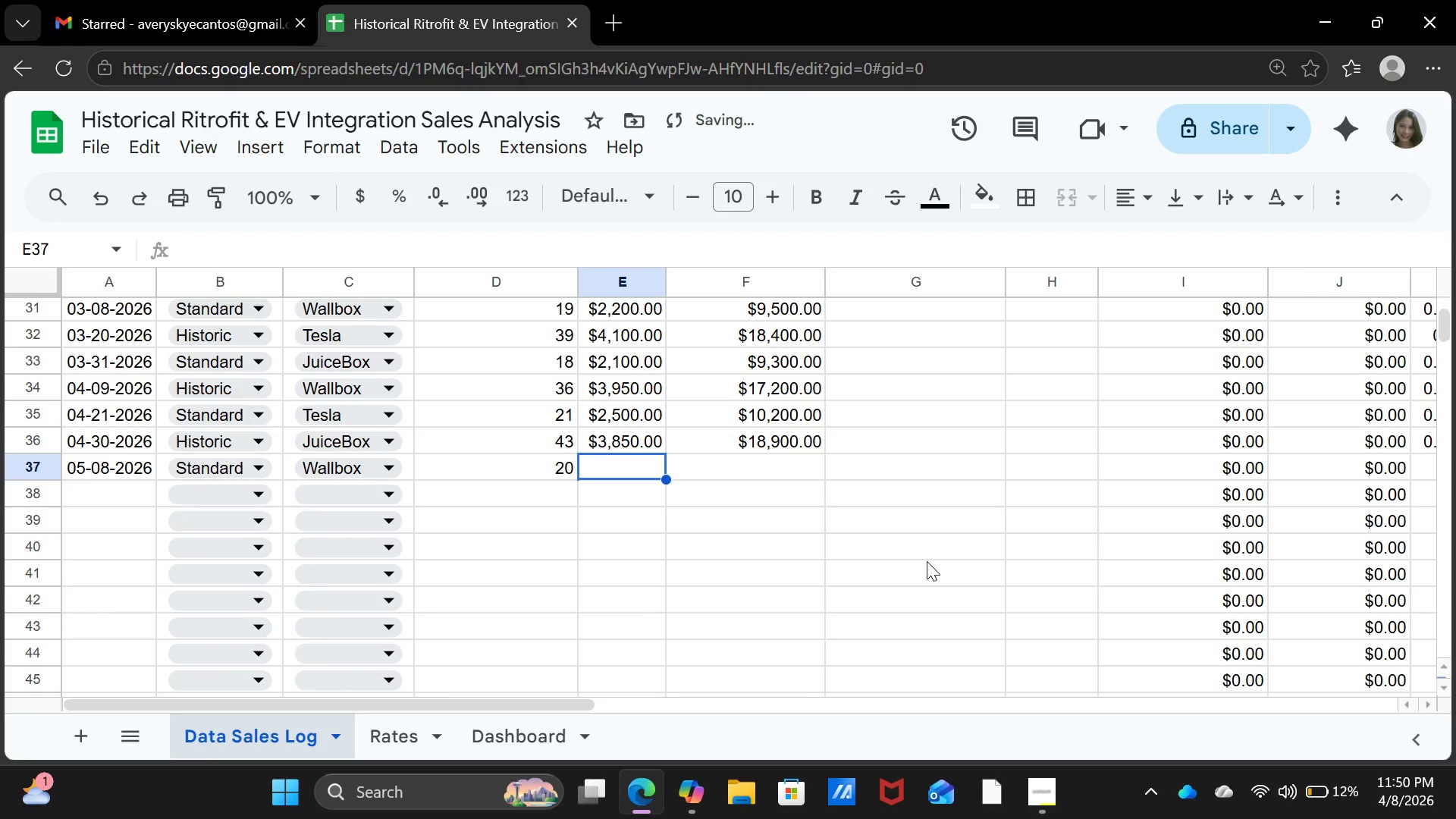 
type(2259)
key(Backspace)
type(0)
 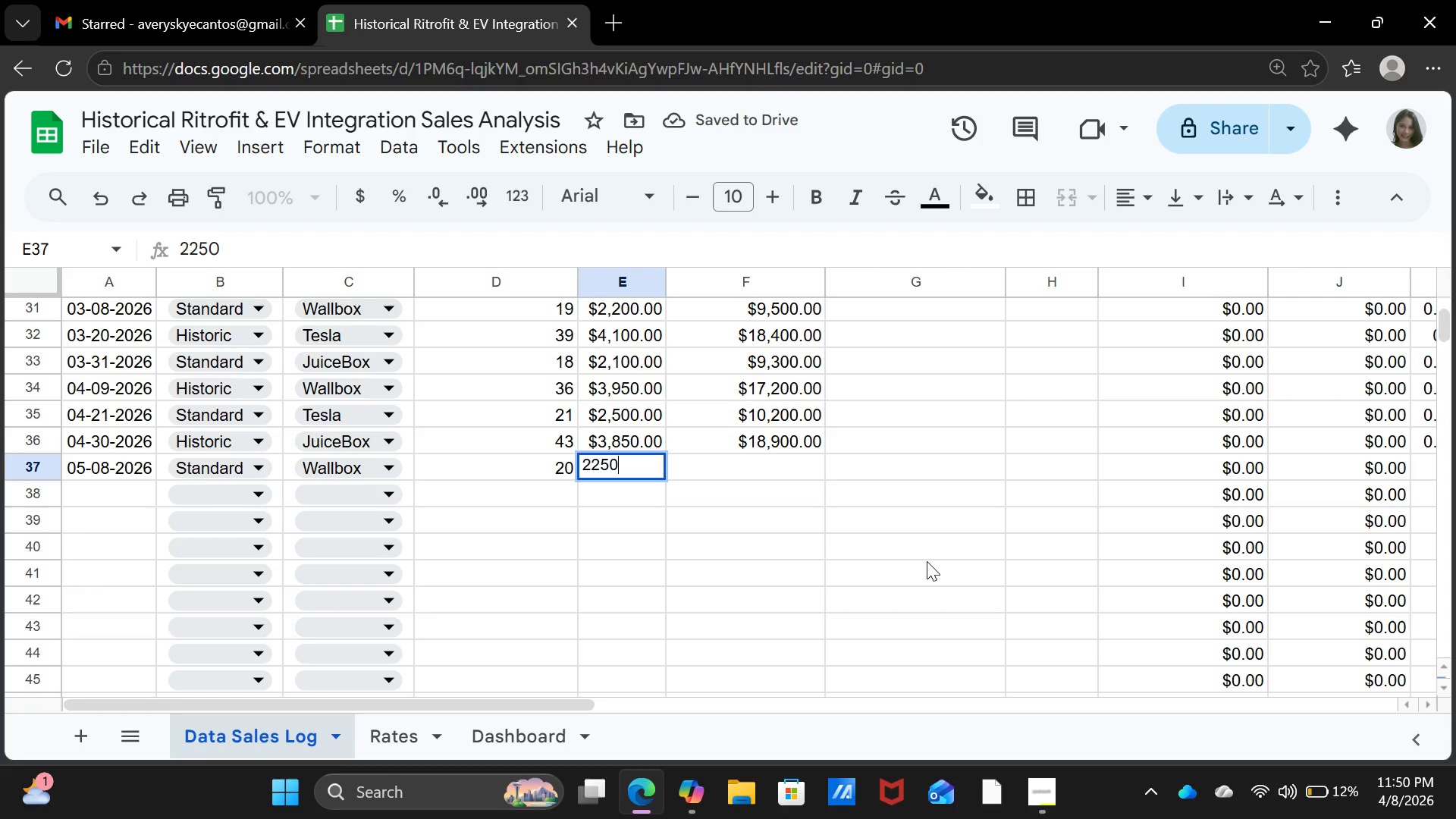 
key(ArrowRight)
 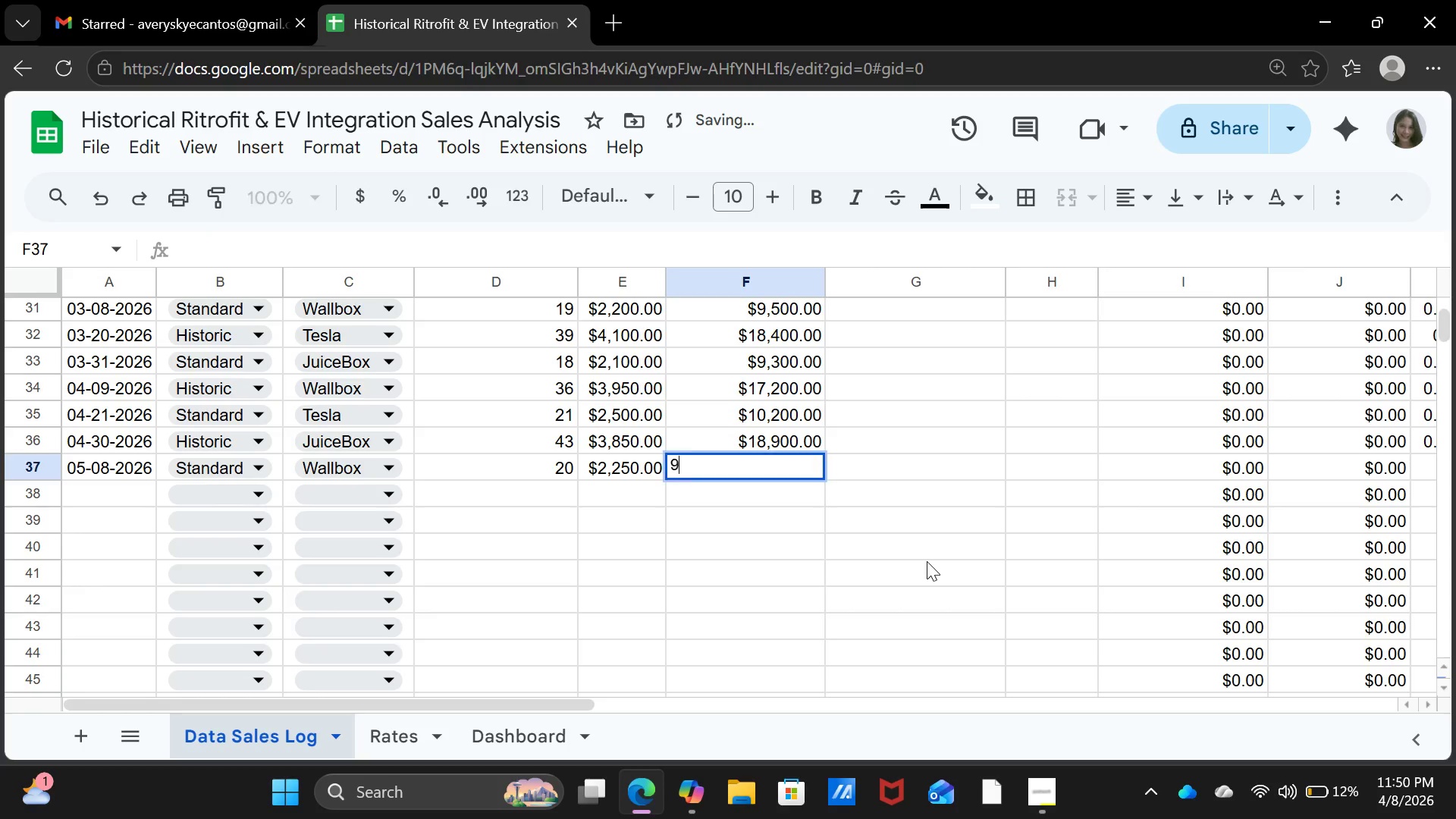 
type(9700)
 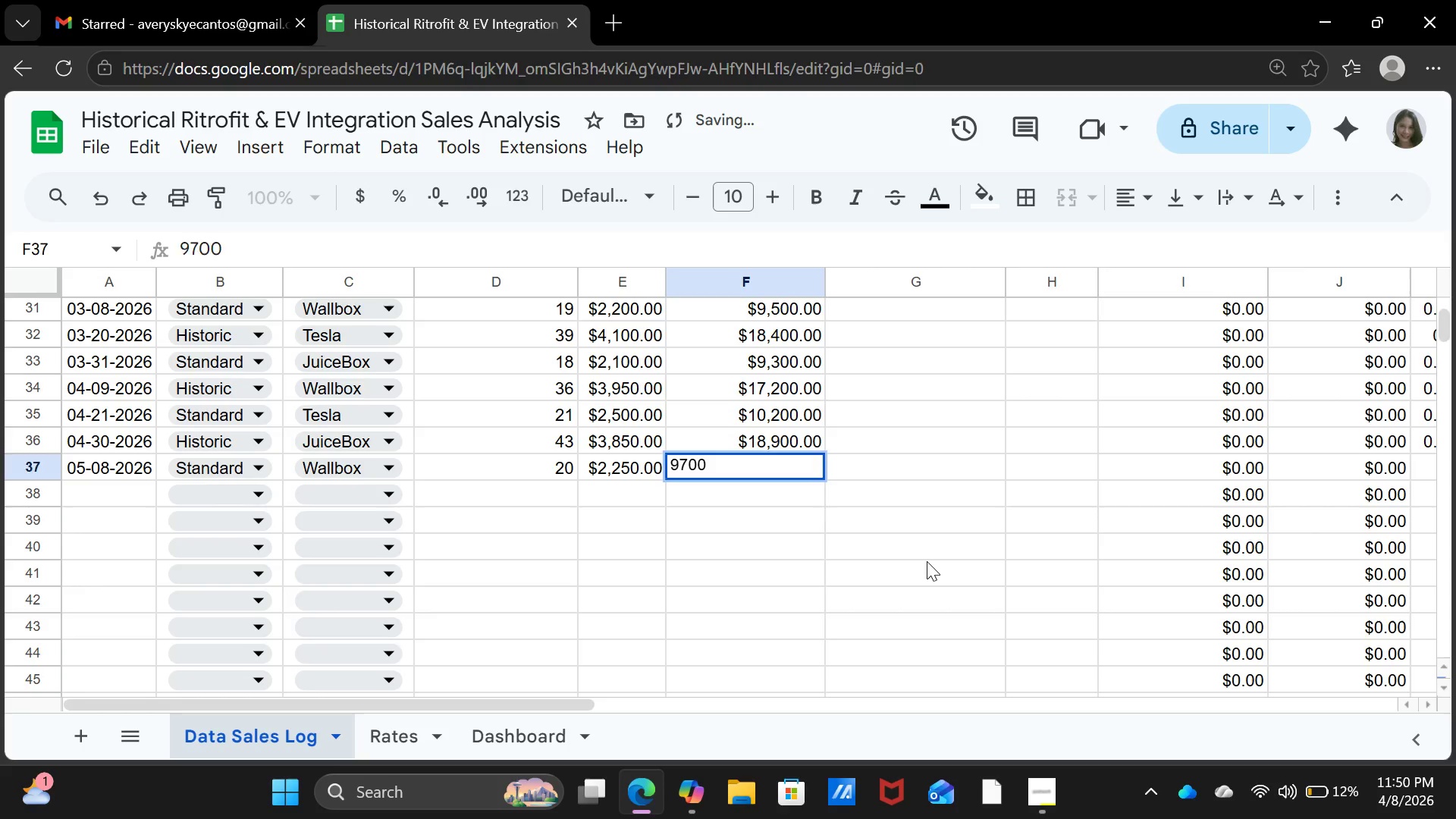 
key(ArrowDown)
 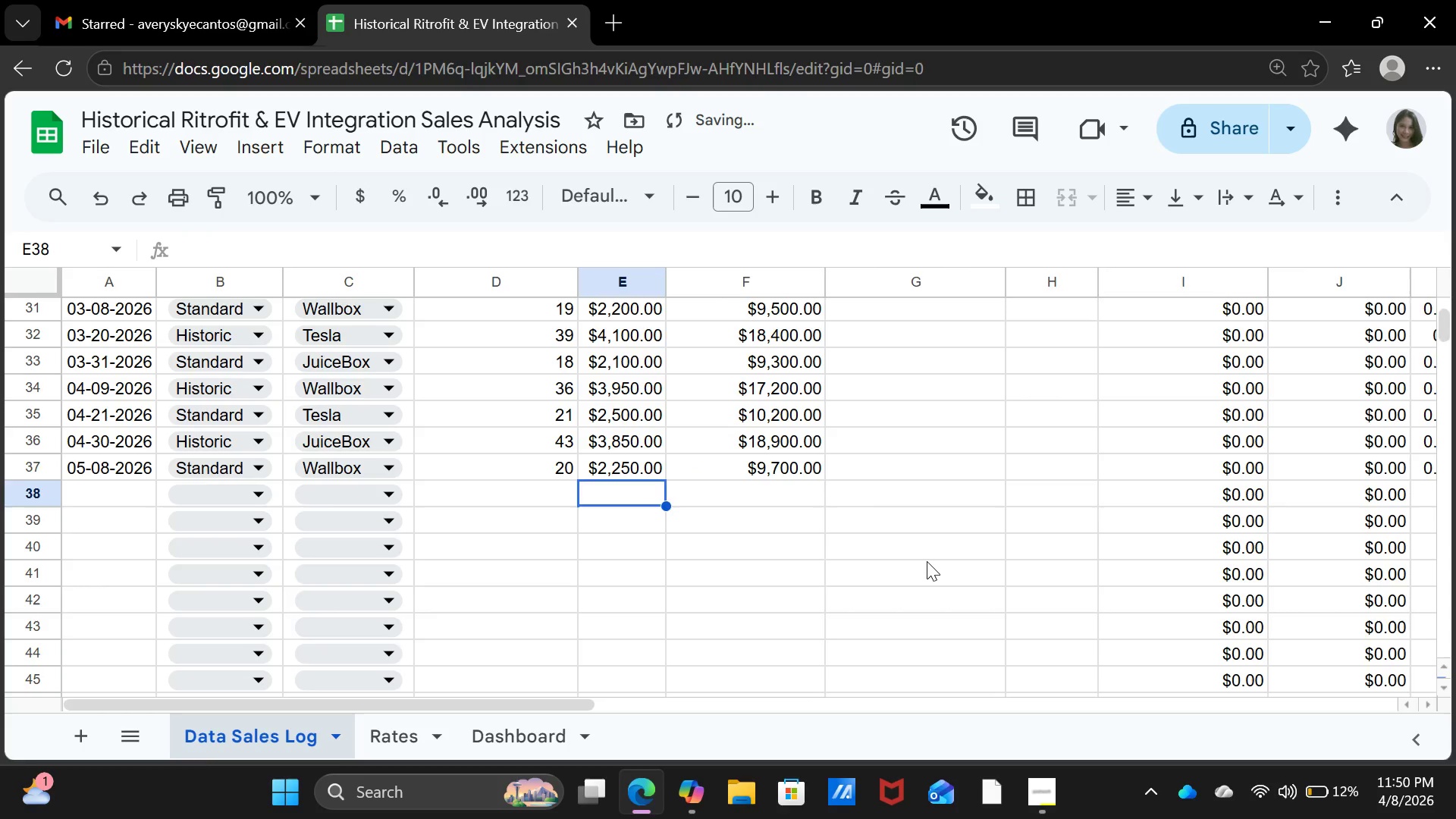 
key(ArrowLeft)
 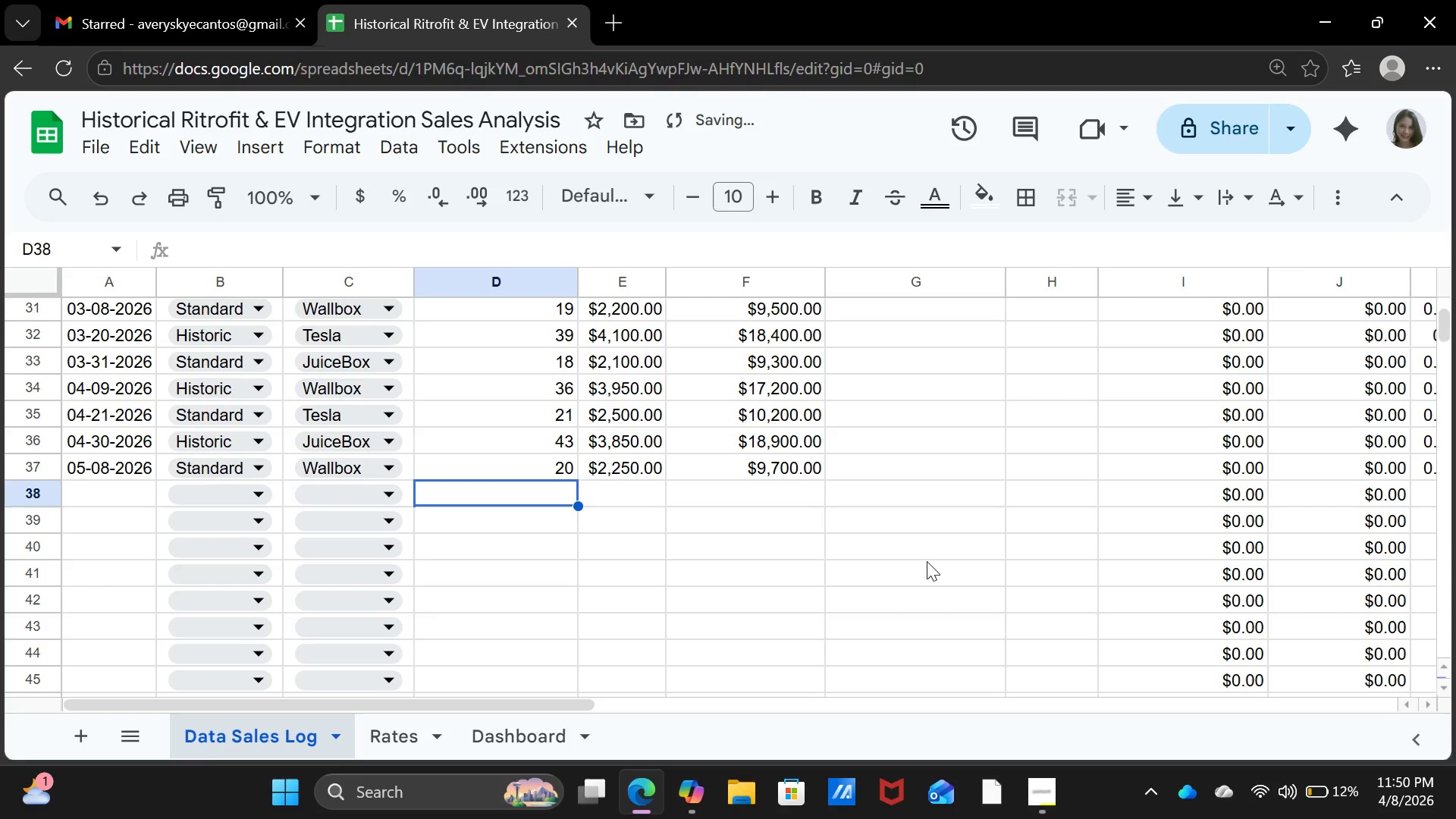 
key(ArrowLeft)
 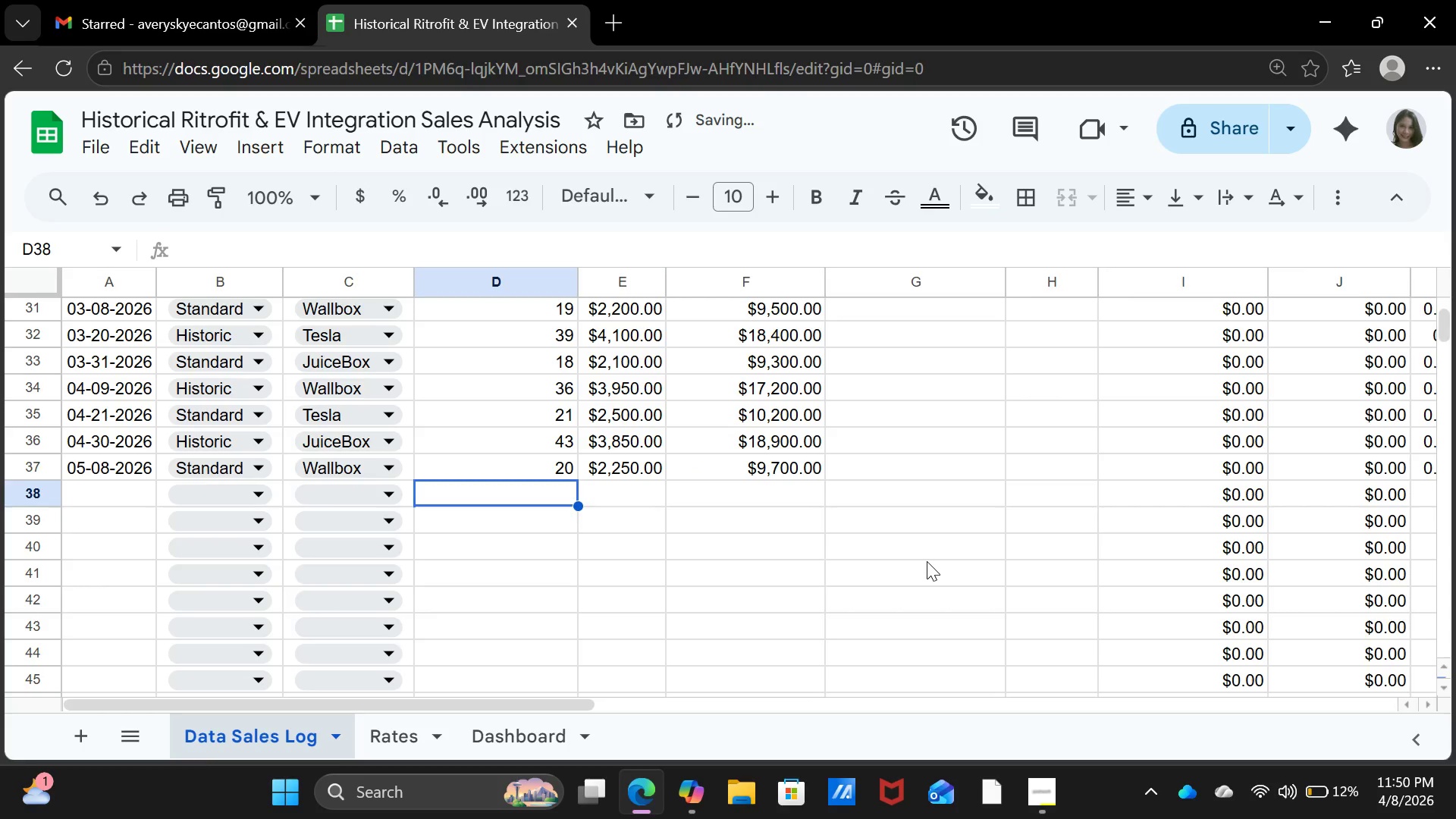 
key(ArrowLeft)
 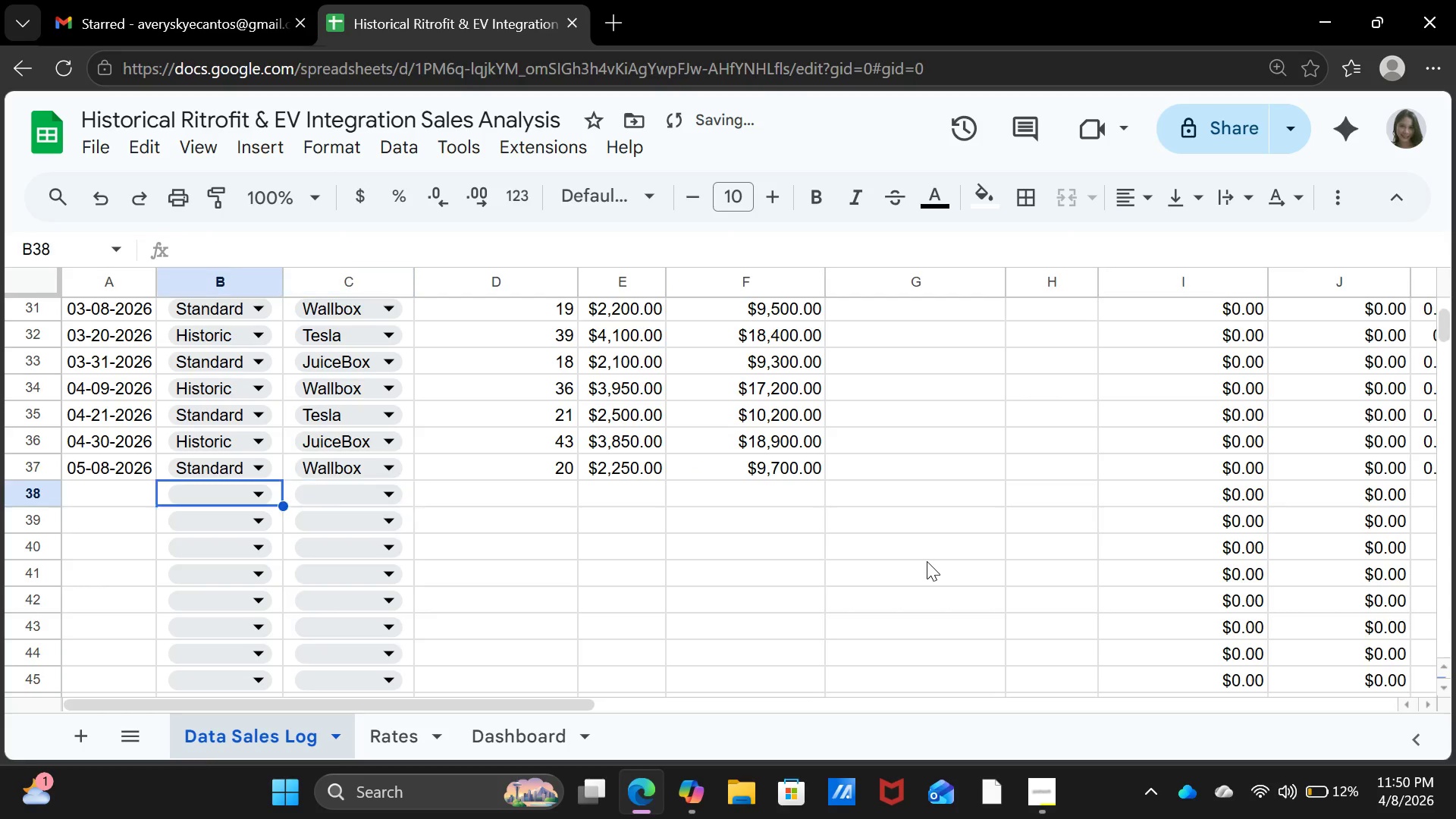 
key(ArrowLeft)
 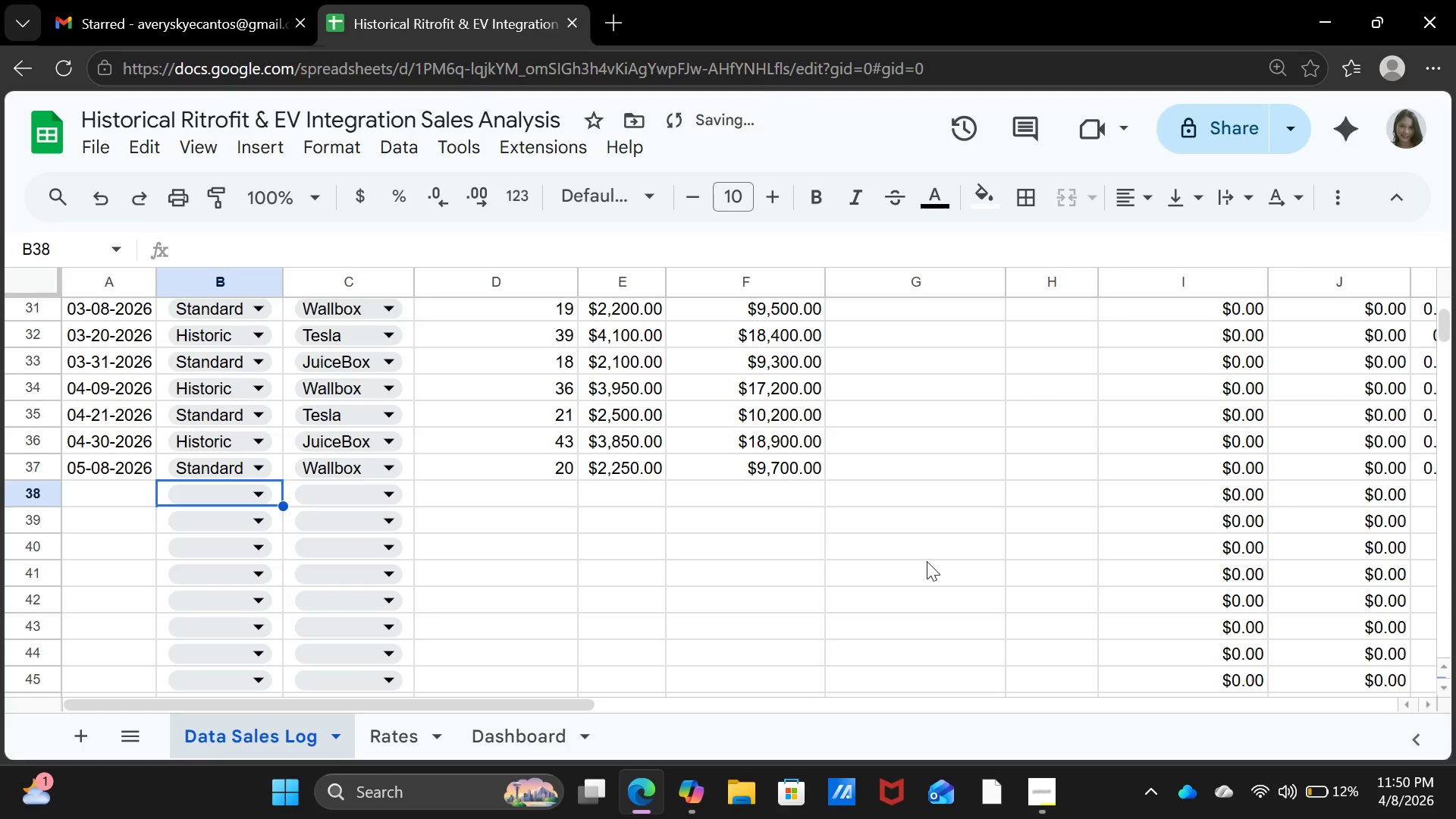 
key(ArrowLeft)
 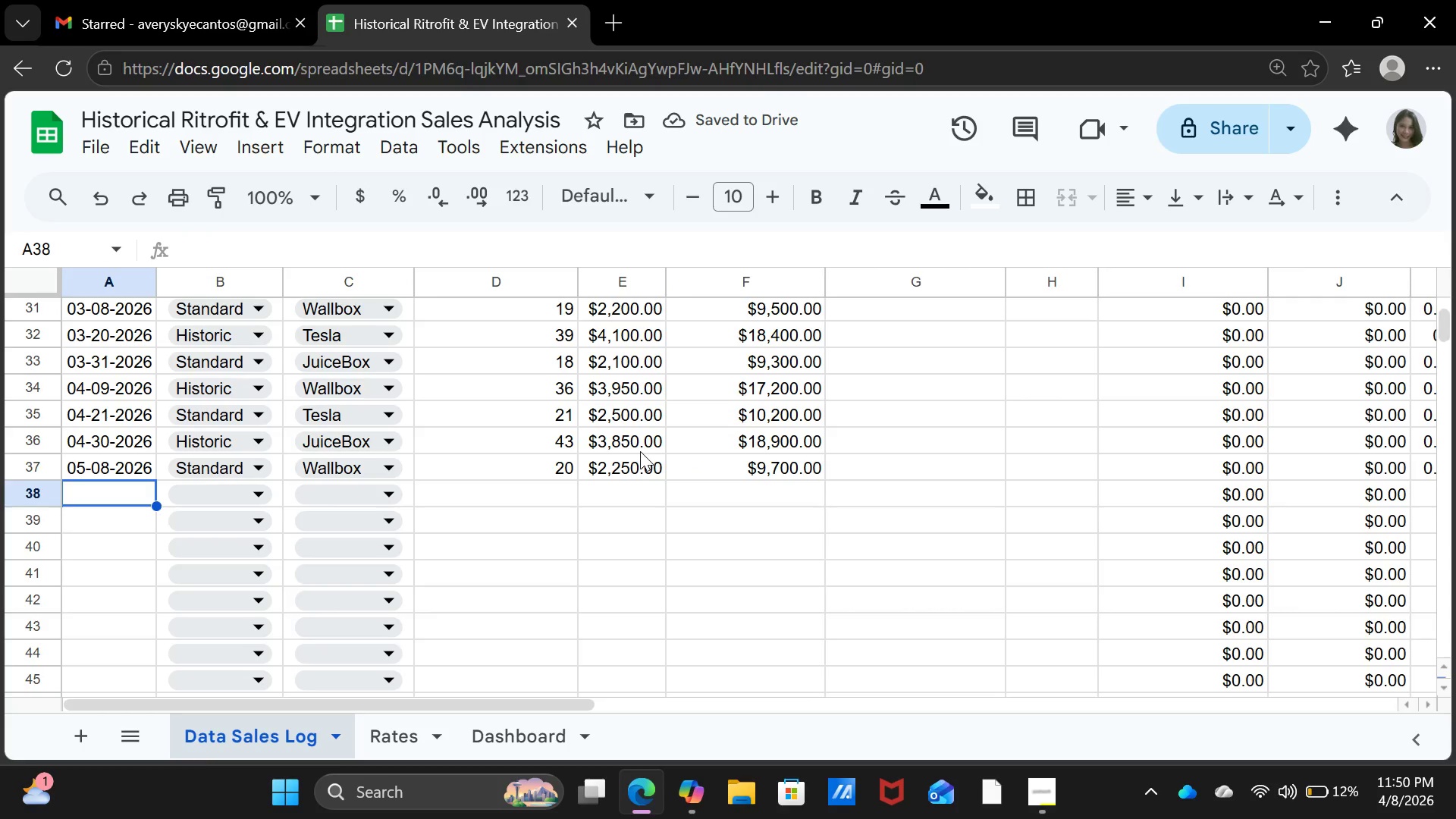 
type(05-19-2026)
 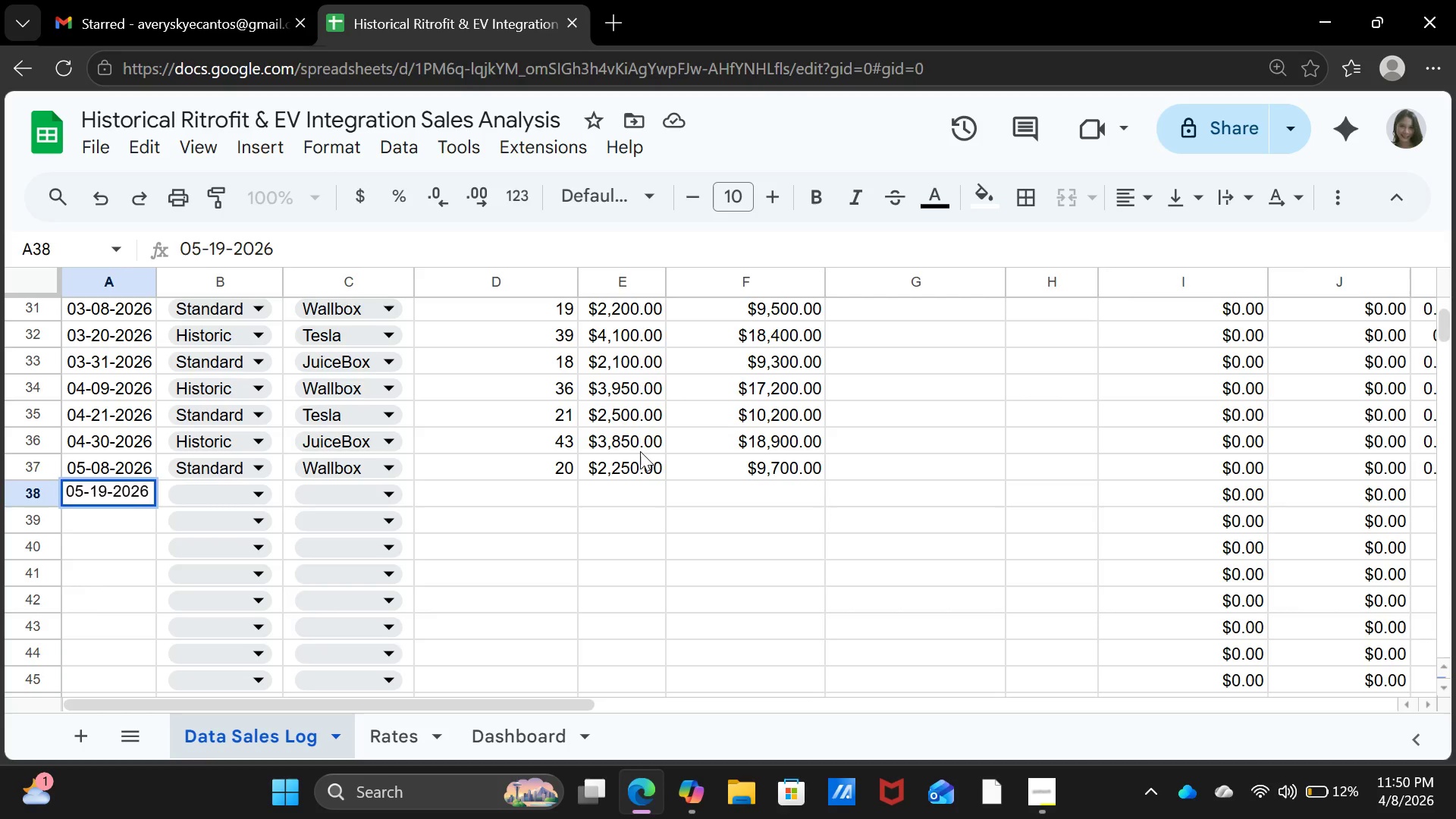 
key(ArrowRight)
 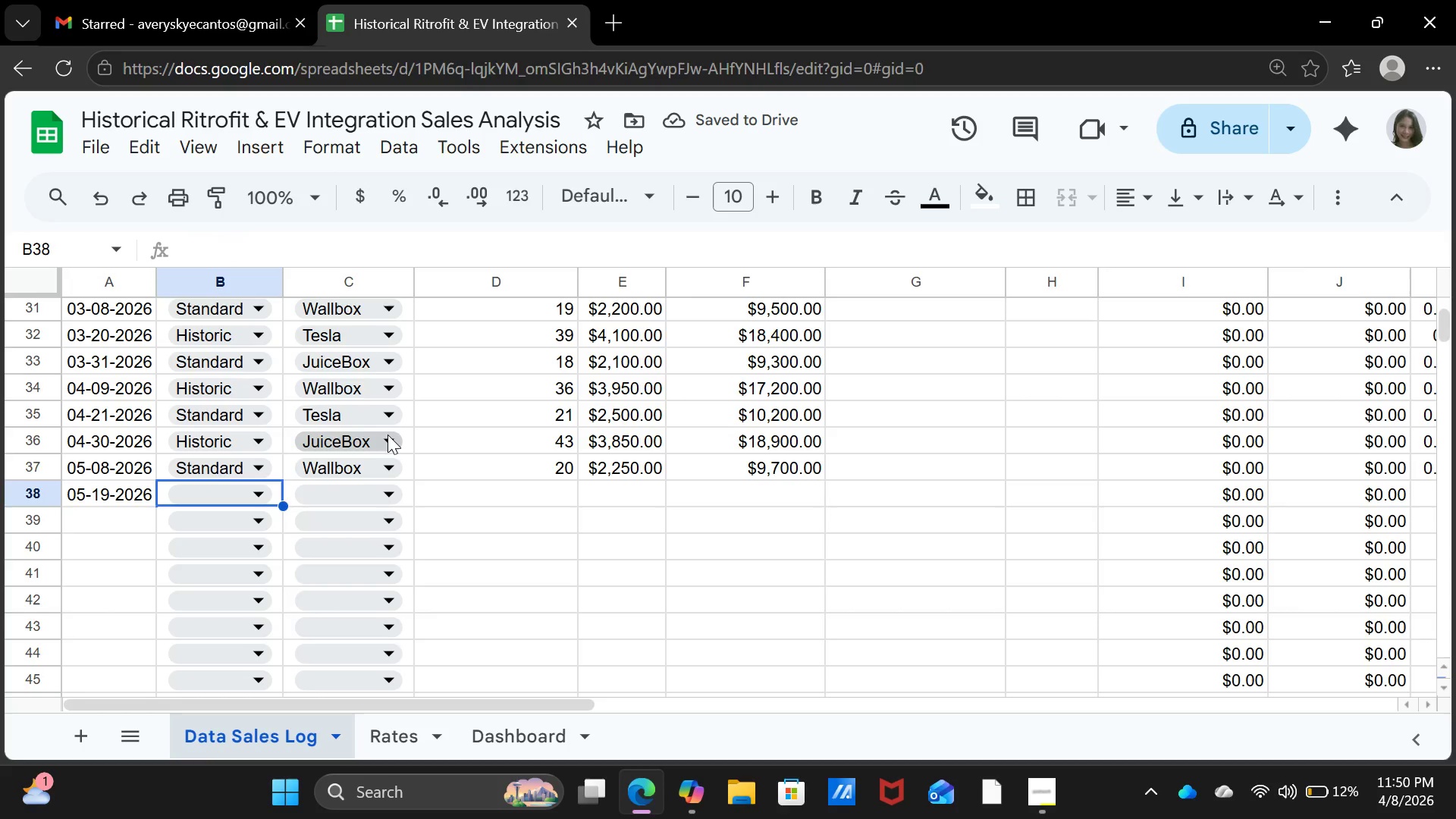 
mouse_move([236, 509])
 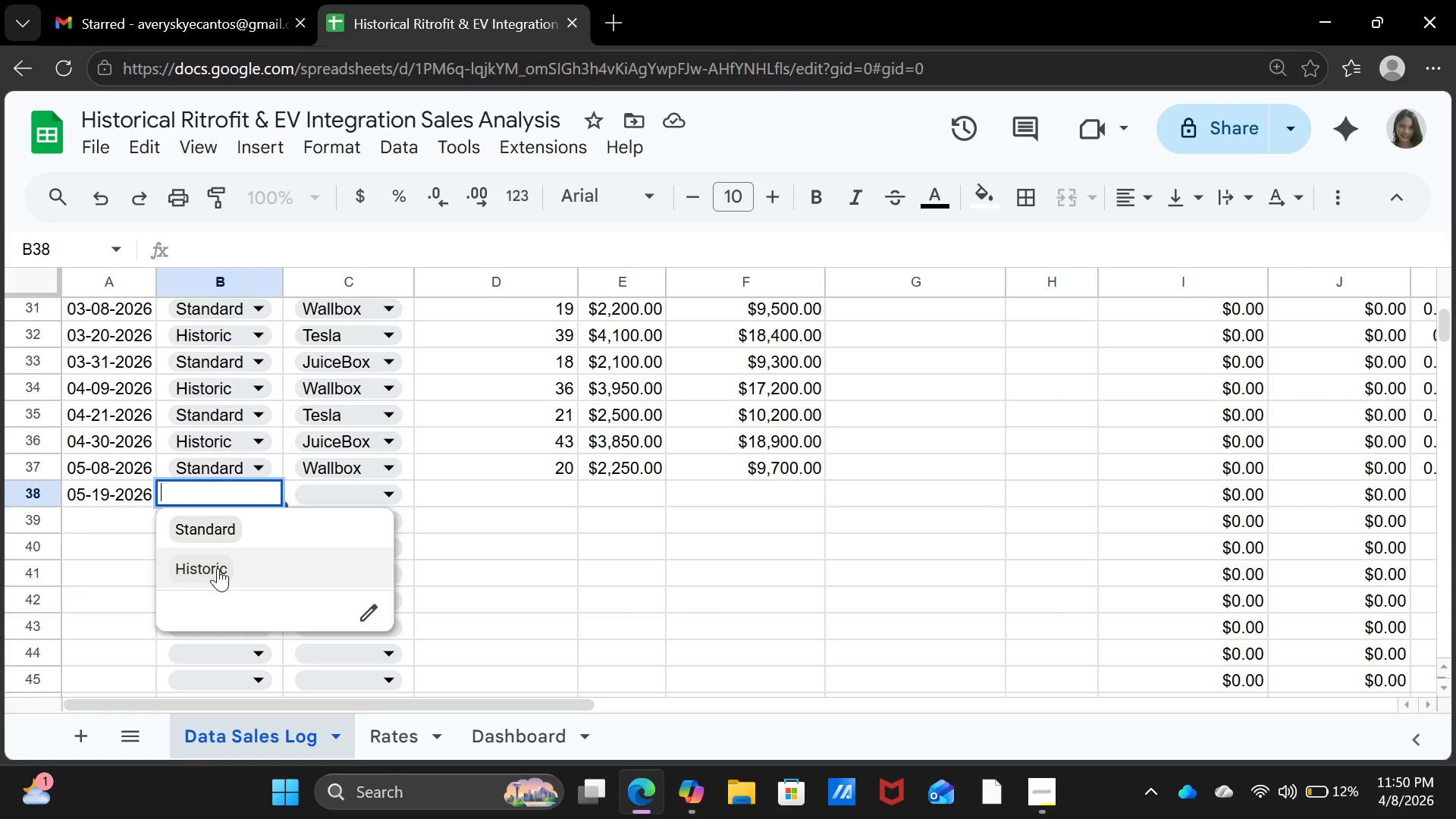 
left_click([218, 568])
 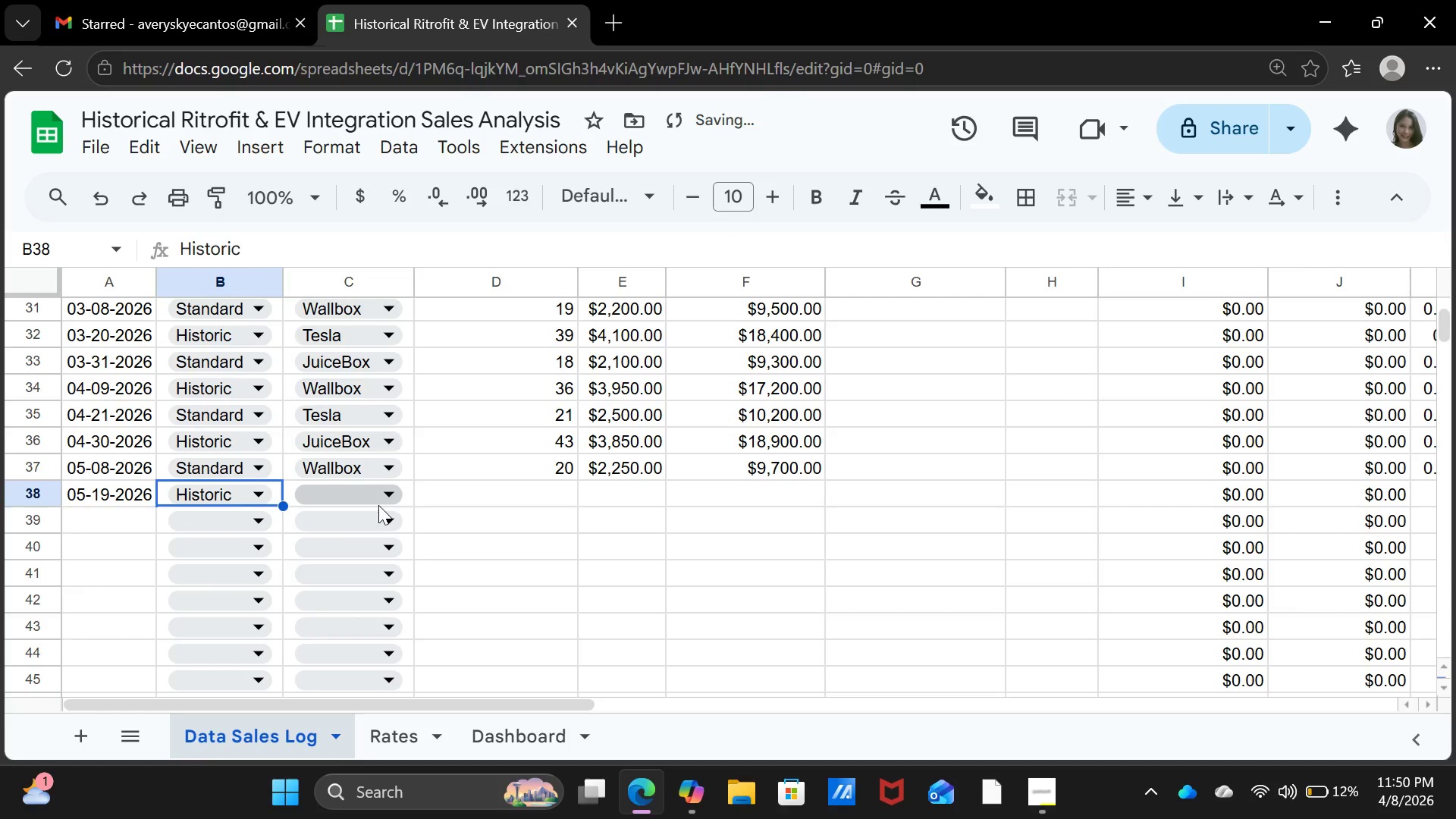 
left_click([378, 505])
 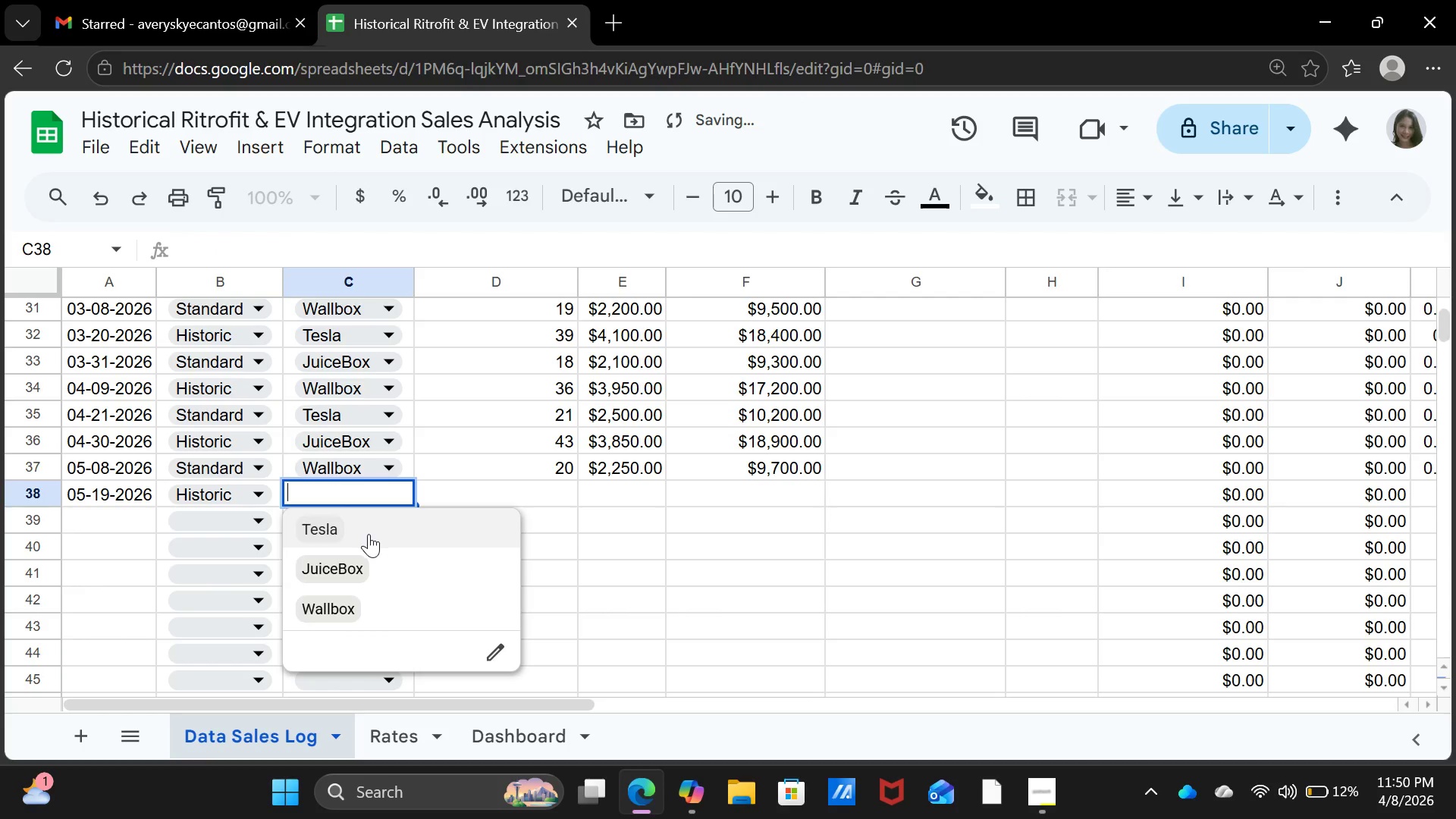 
left_click([369, 534])
 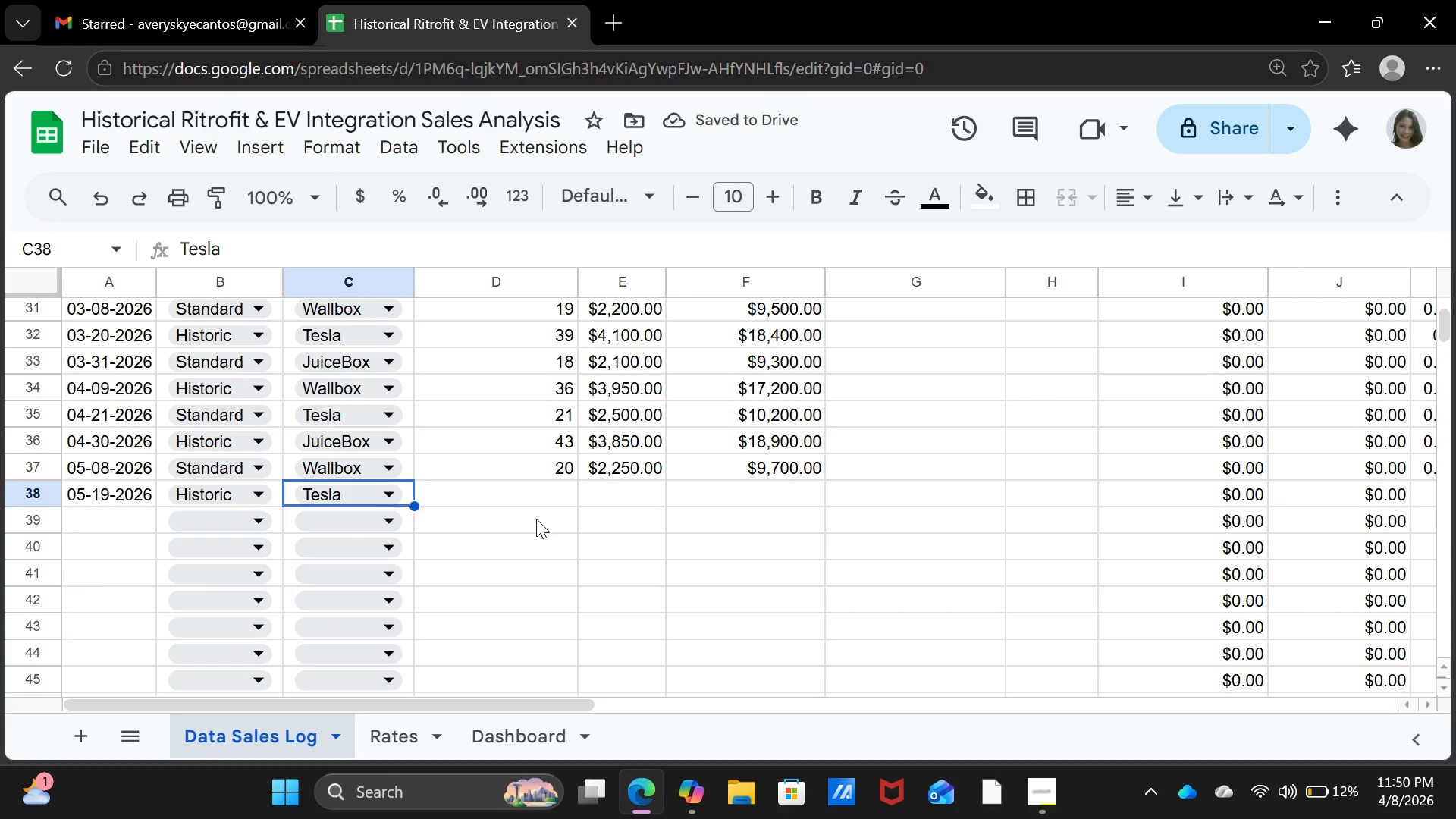 
wait(5.97)
 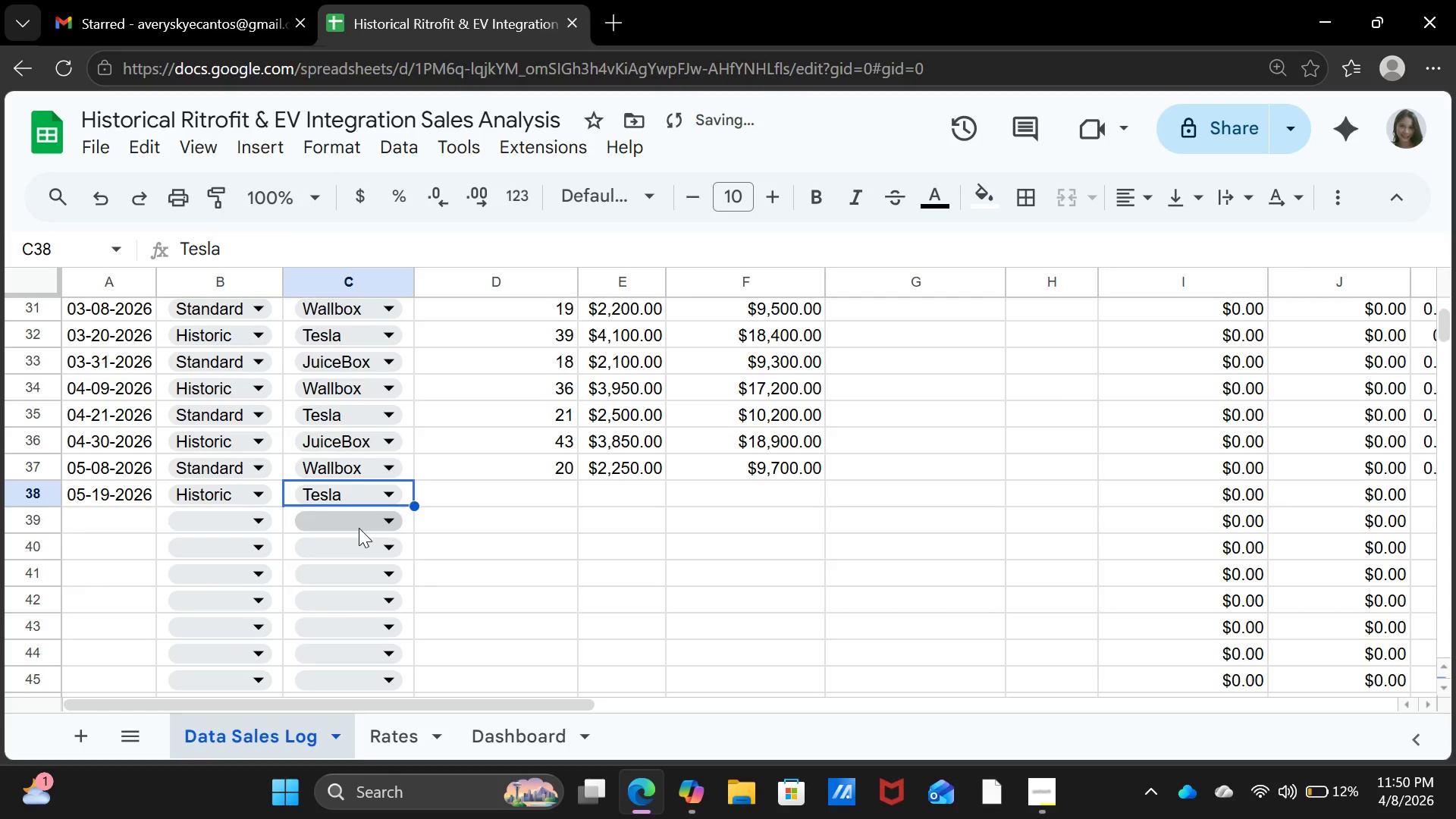 
key(Shift+ShiftRight)
 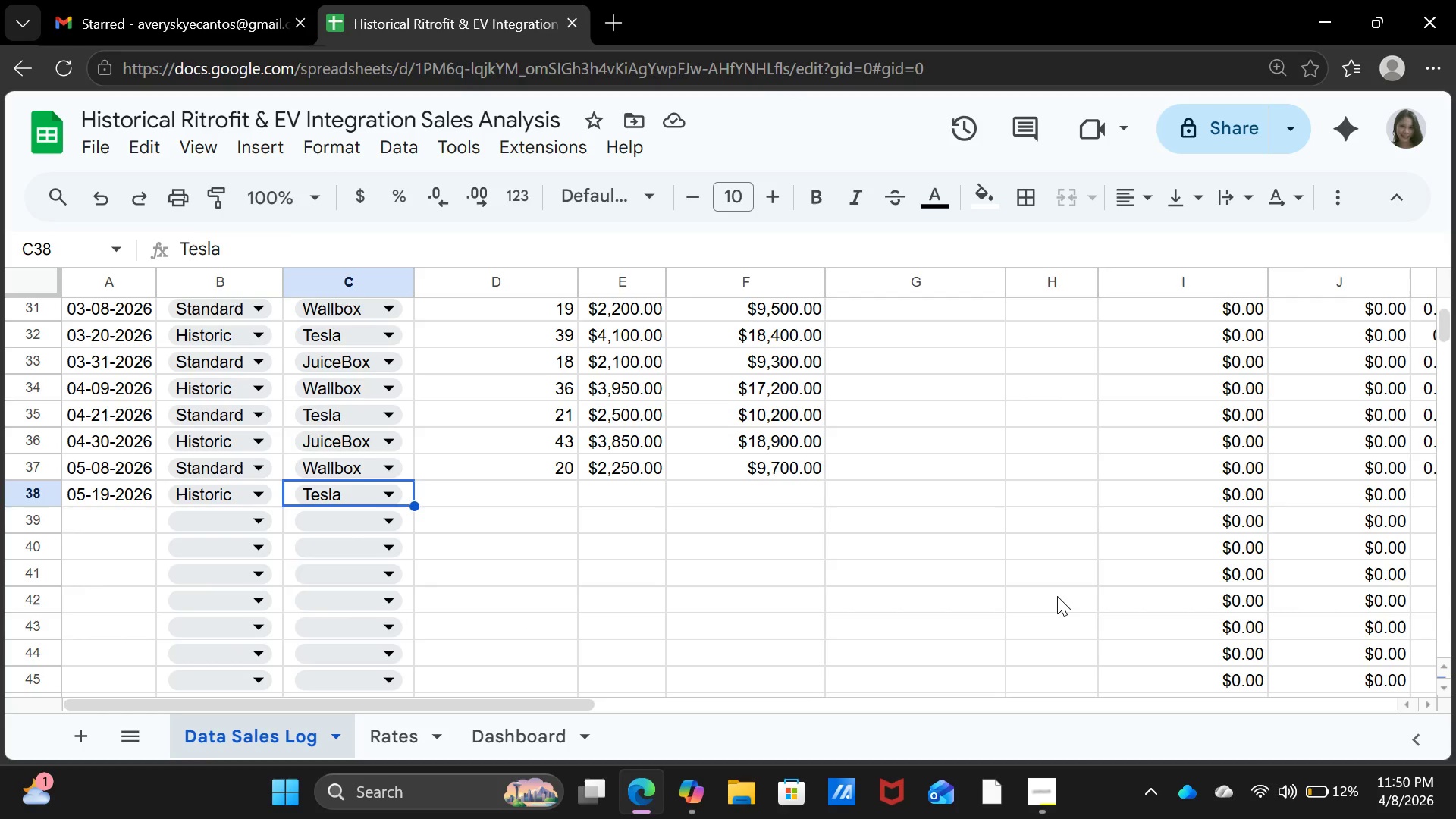 
key(ArrowRight)
 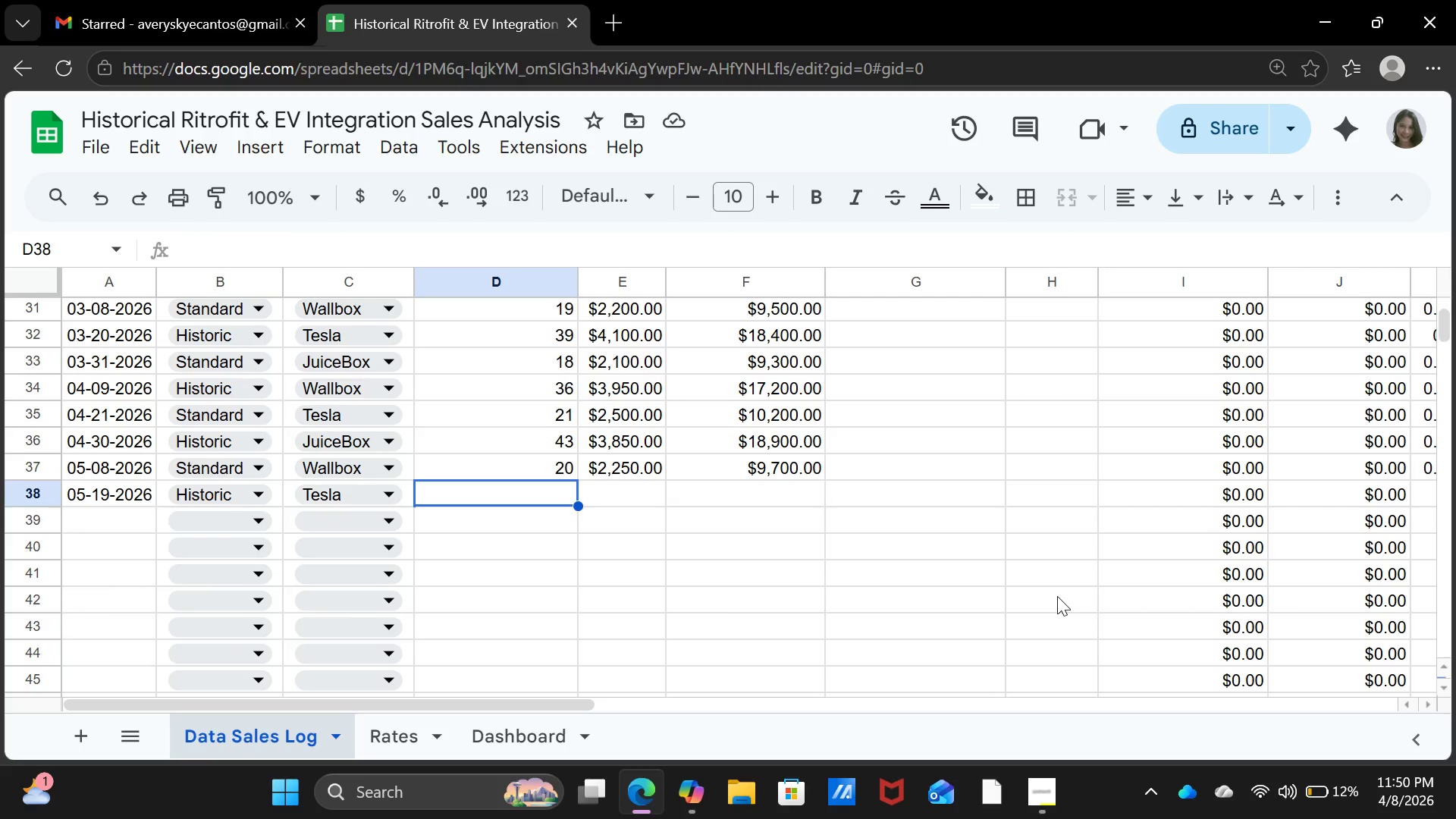 
type(3)
key(Backspace)
type(41)
 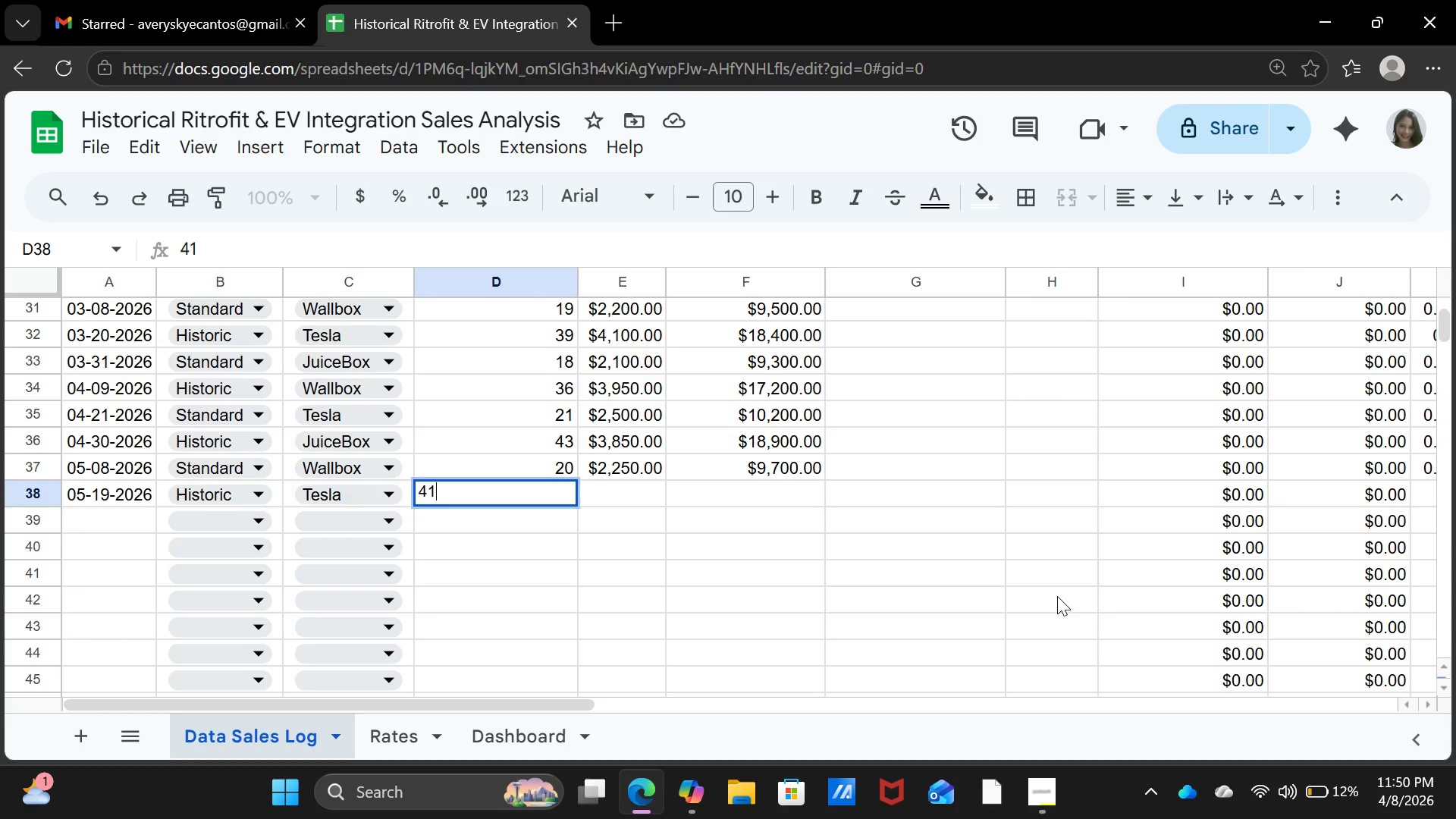 
key(ArrowRight)
 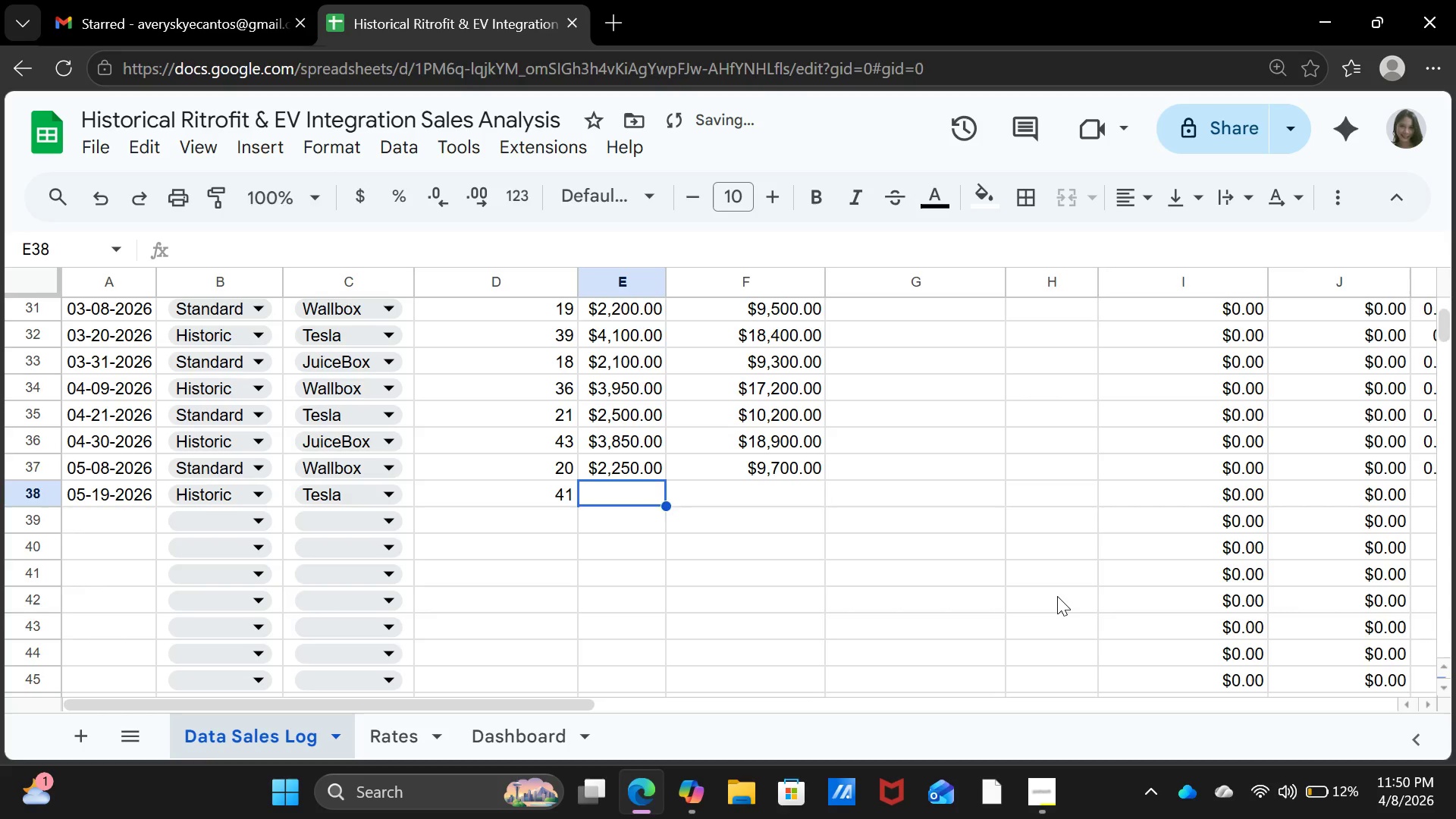 
type(4200)
 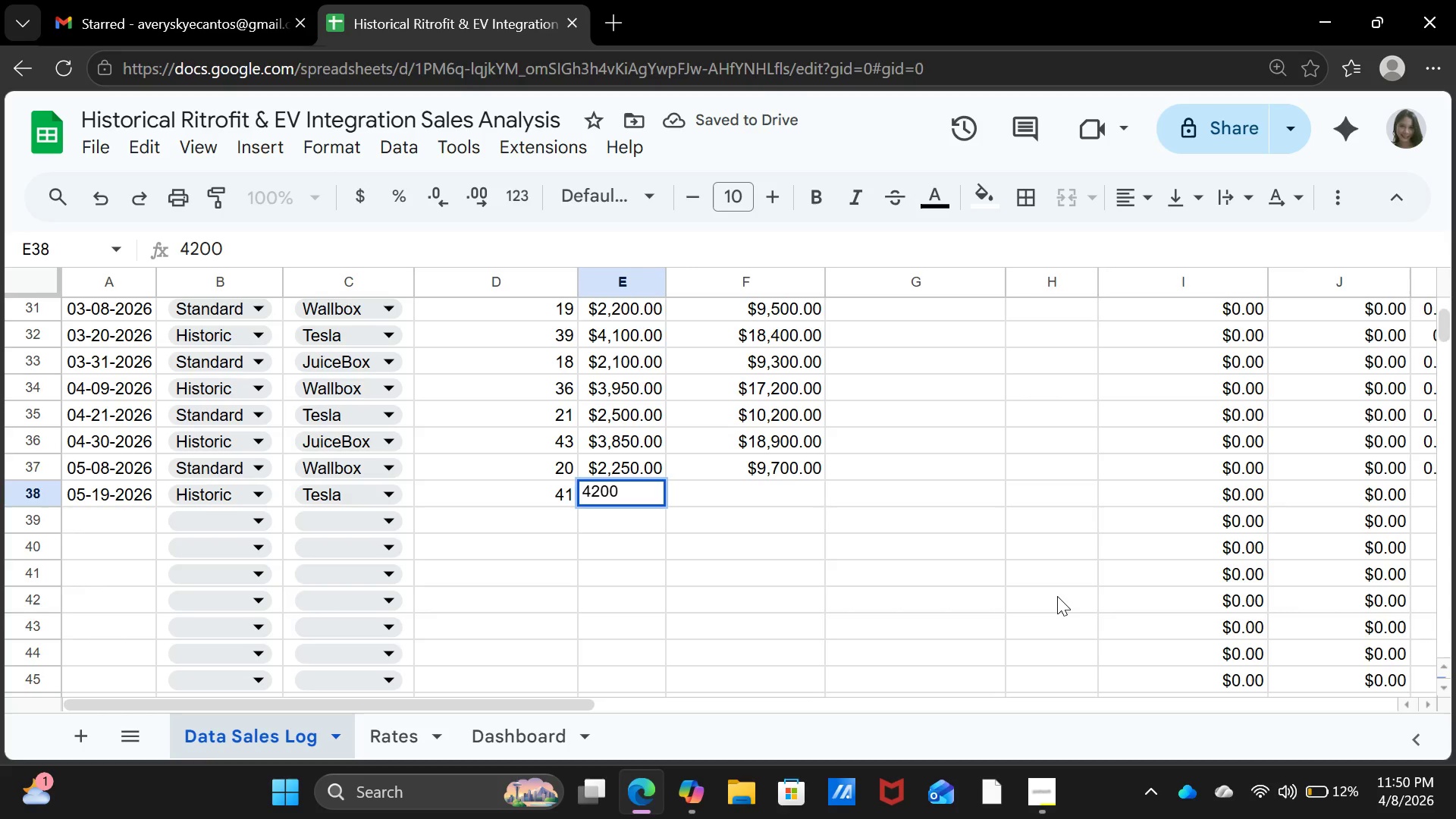 
key(ArrowRight)
 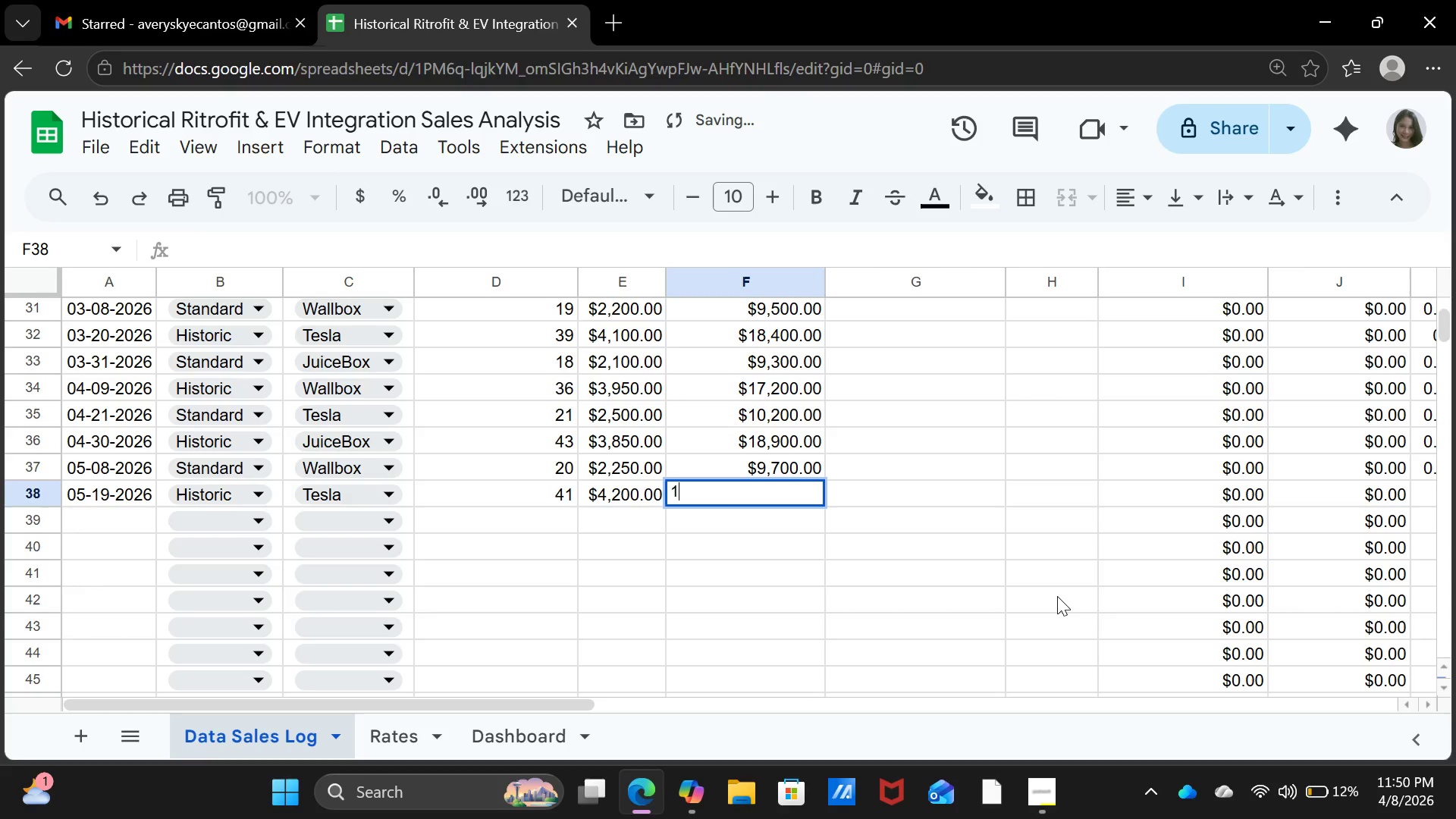 
type(18600)
 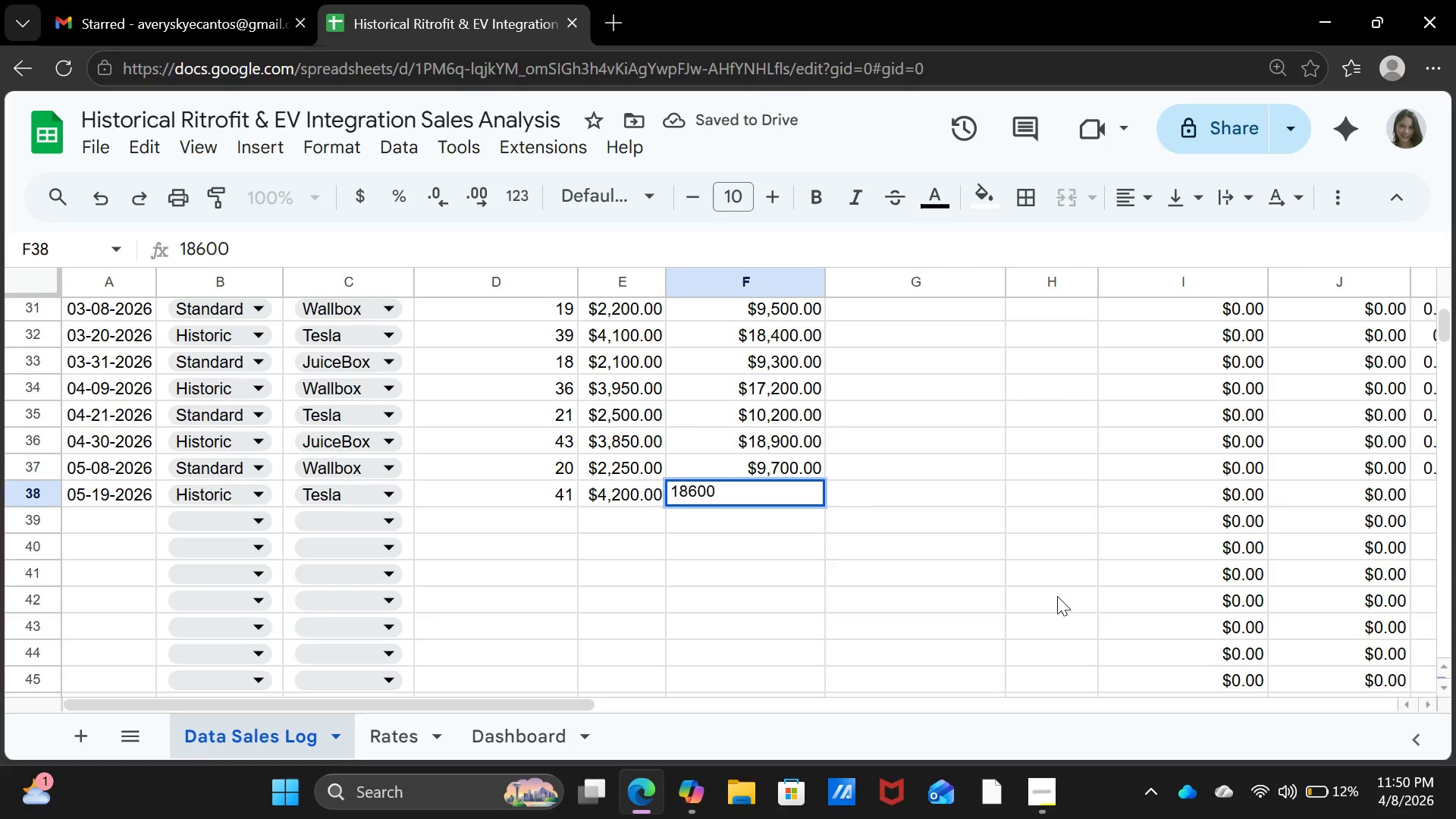 
key(ArrowDown)
 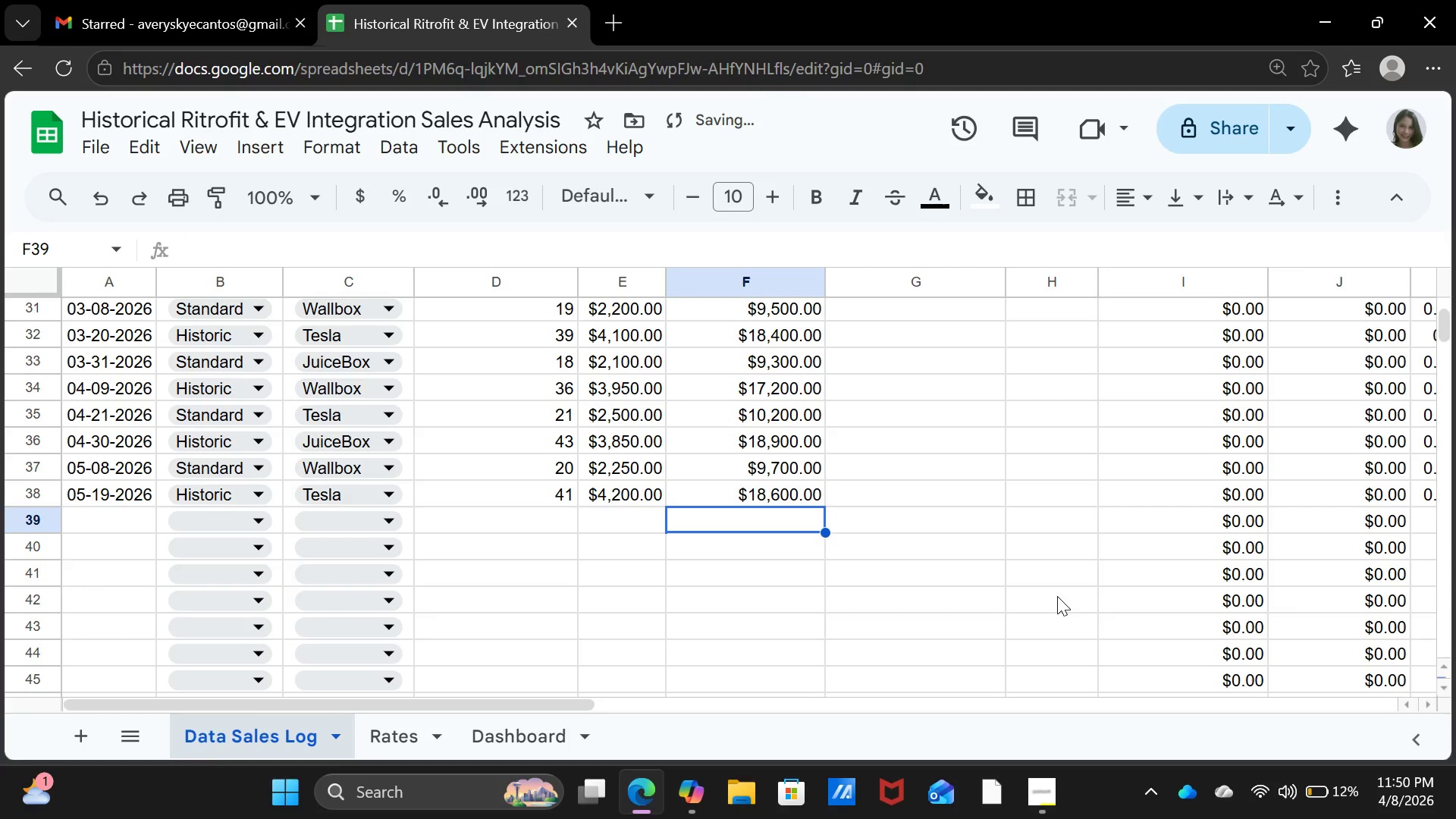 
key(ArrowLeft)
 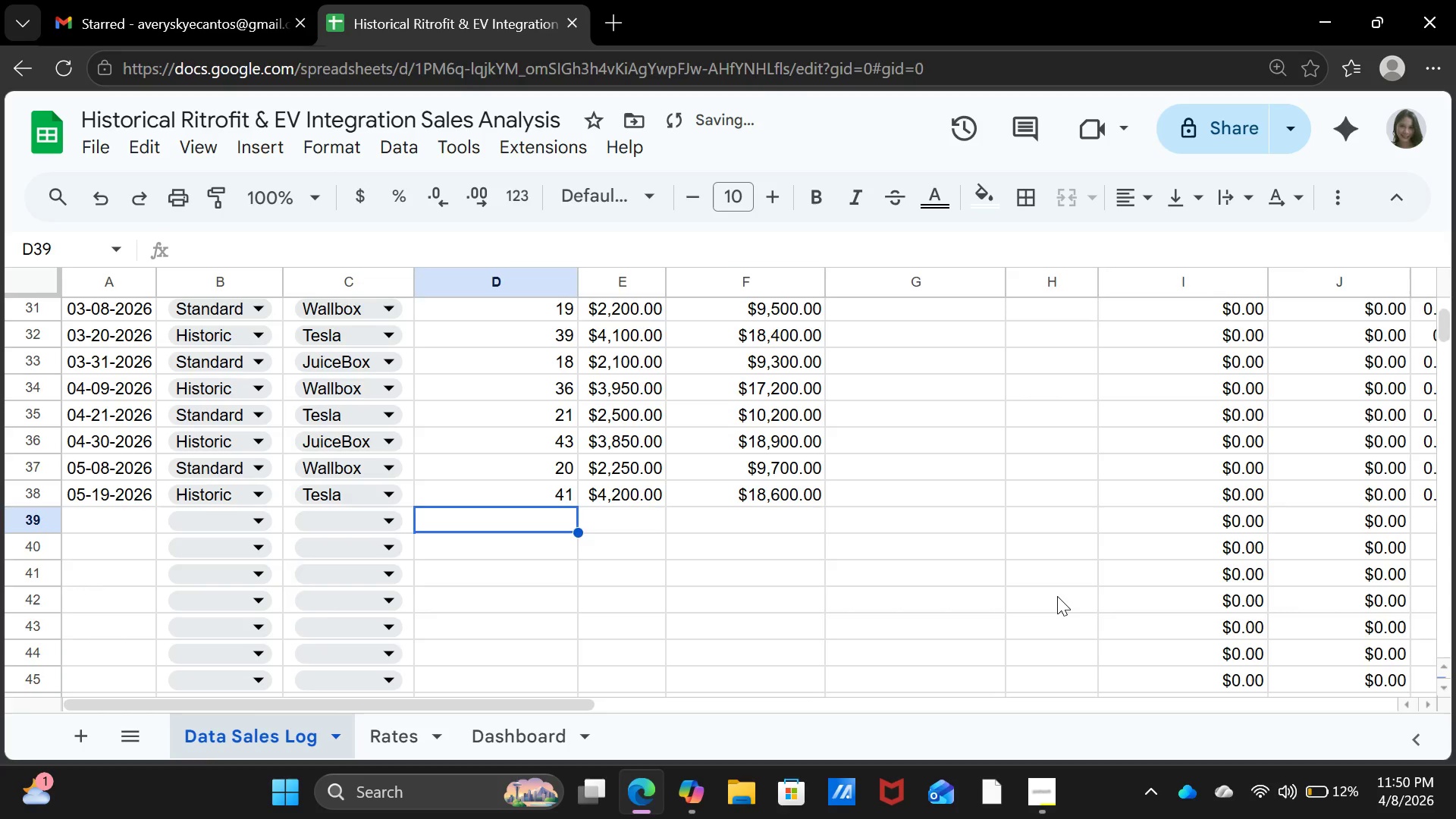 
key(ArrowLeft)
 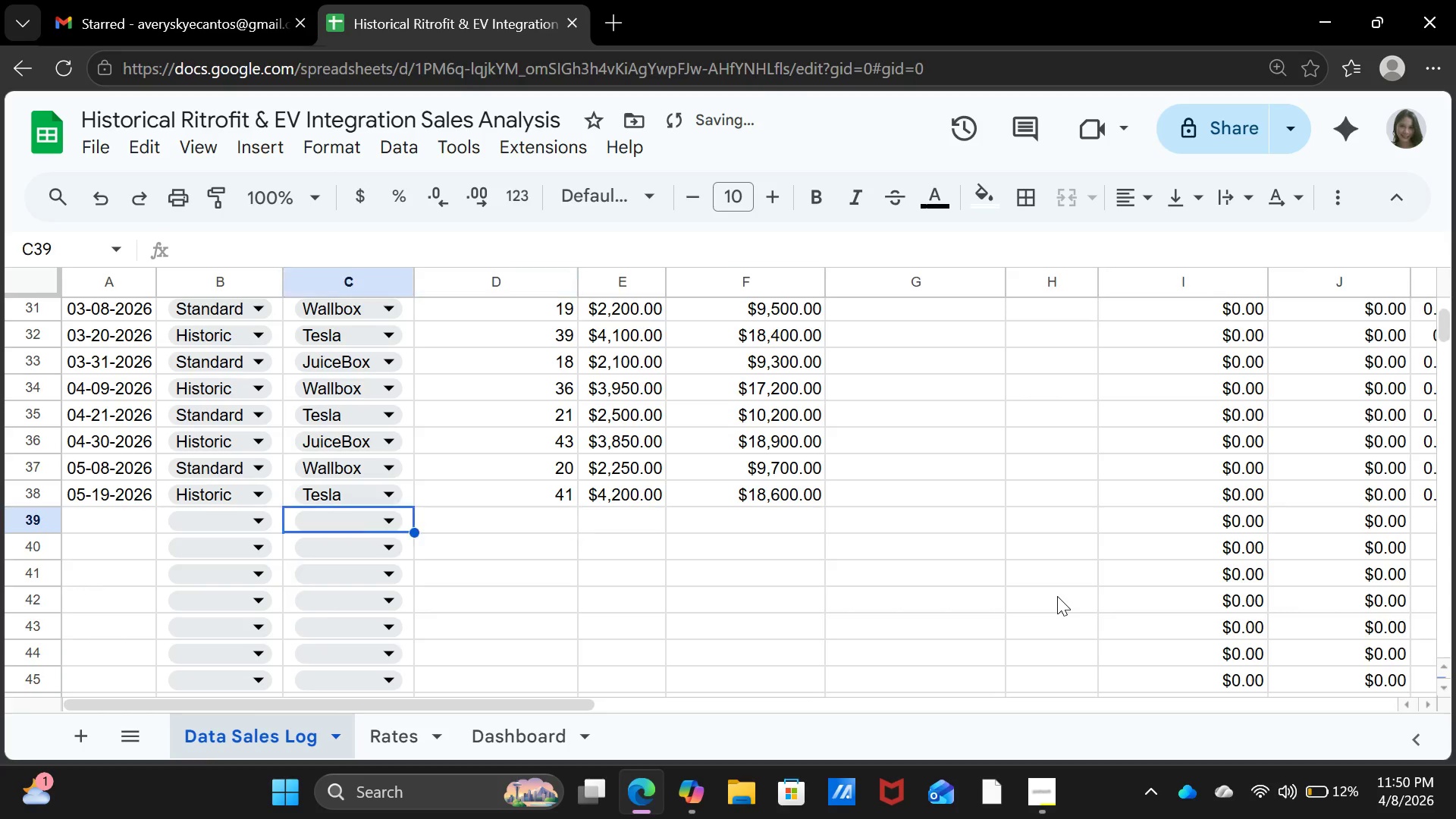 
key(ArrowLeft)
 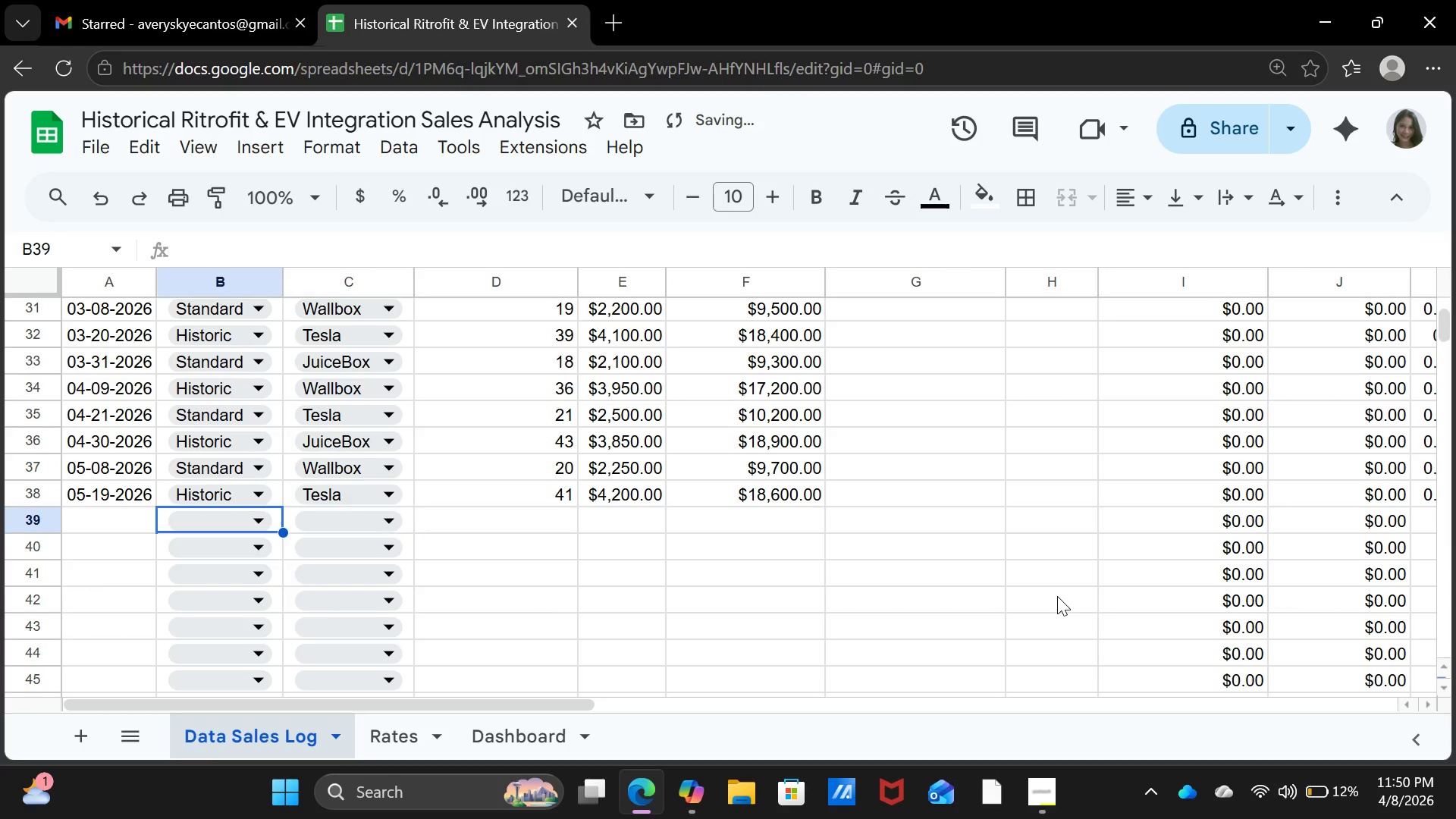 
key(ArrowLeft)
 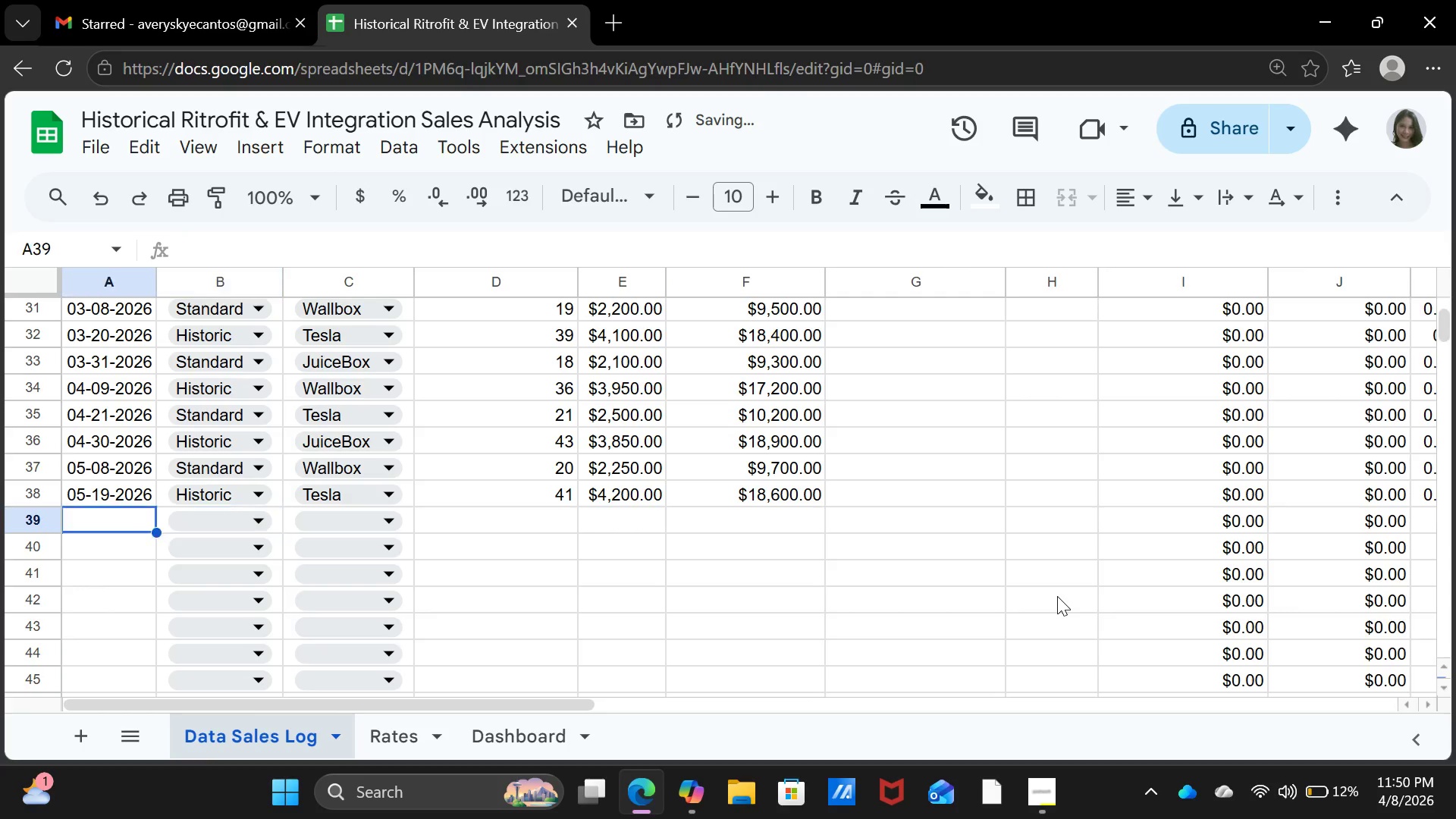 
key(ArrowLeft)
 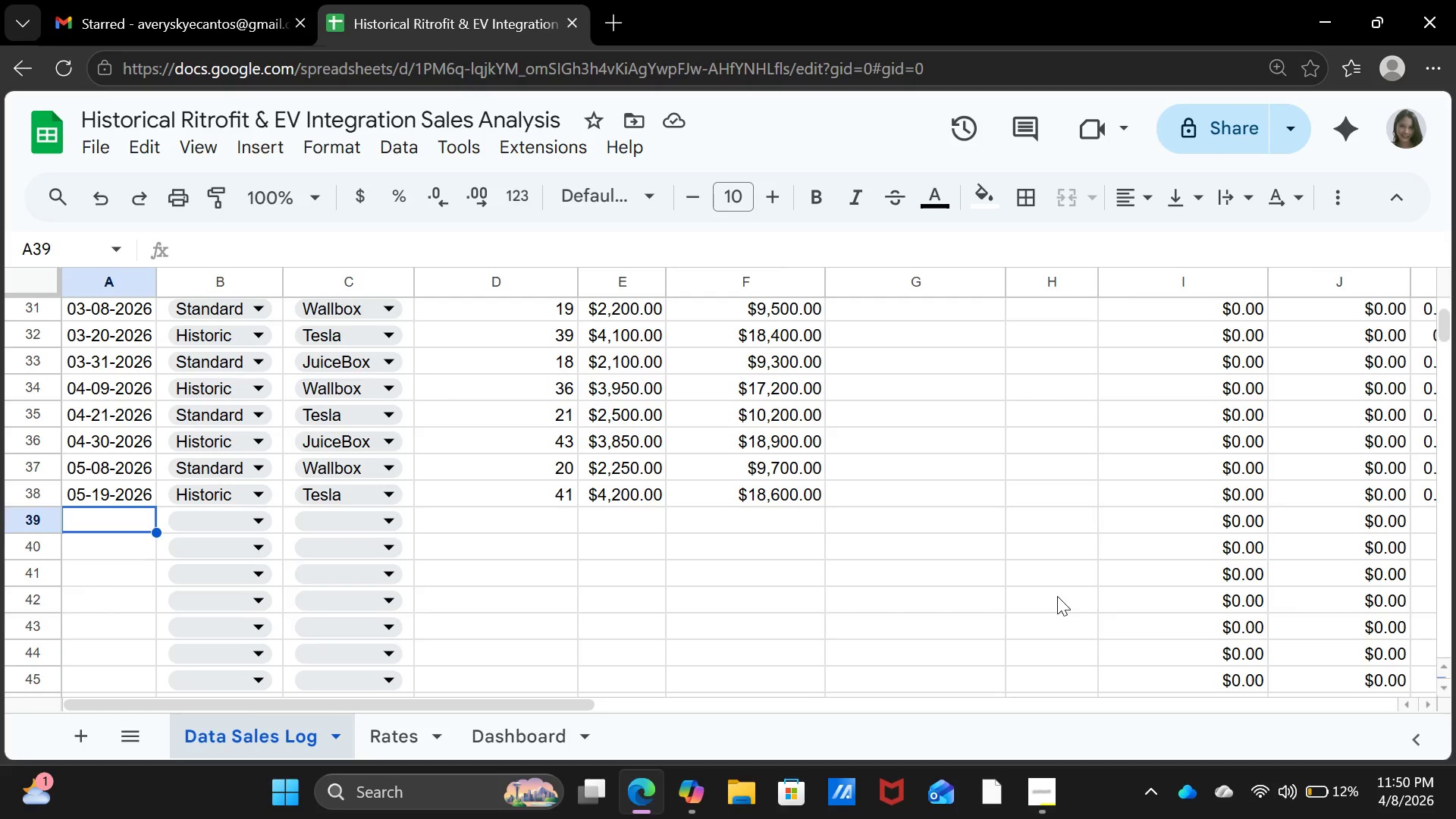 
wait(8.97)
 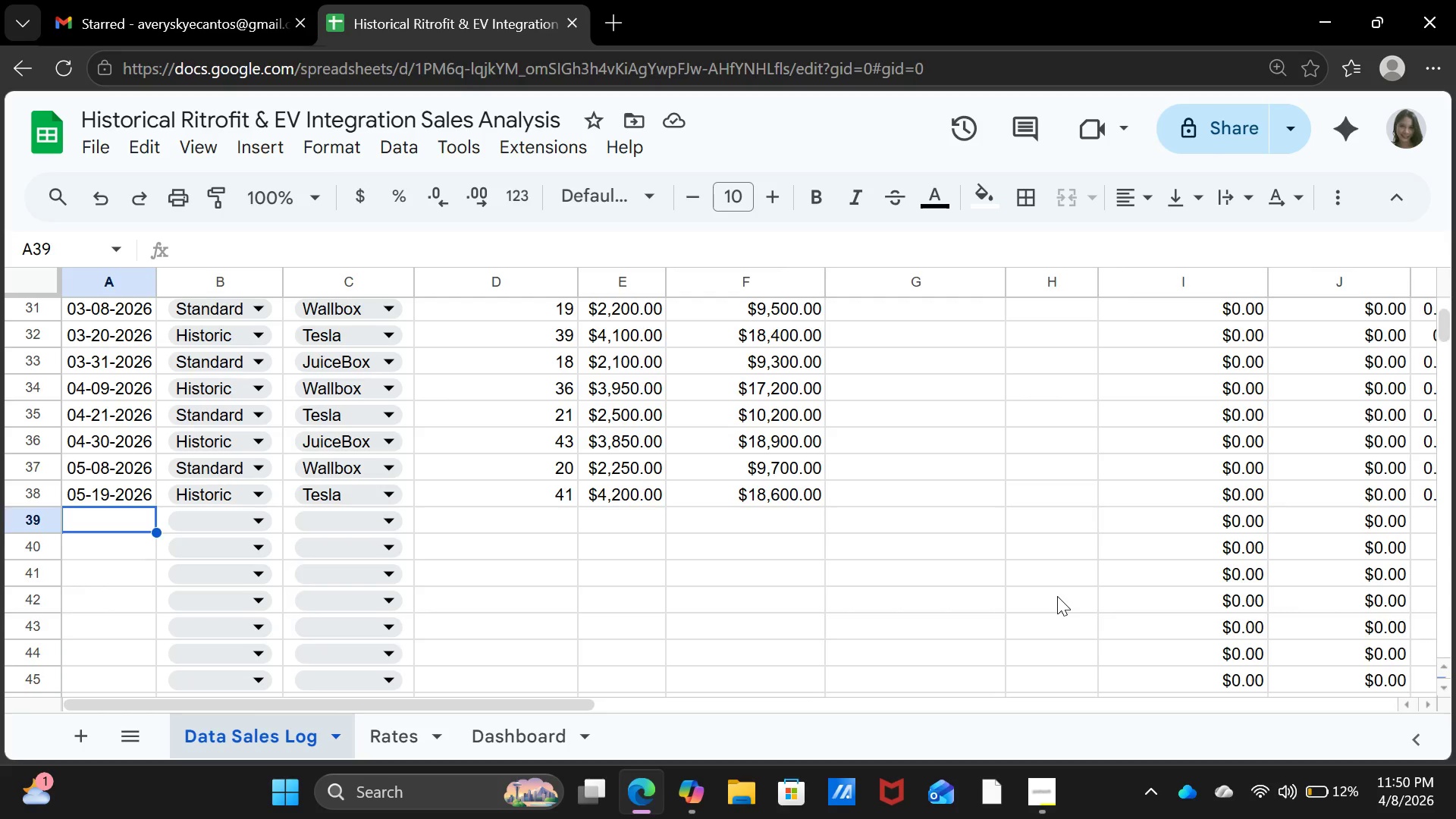 
type(05-30-2026)
 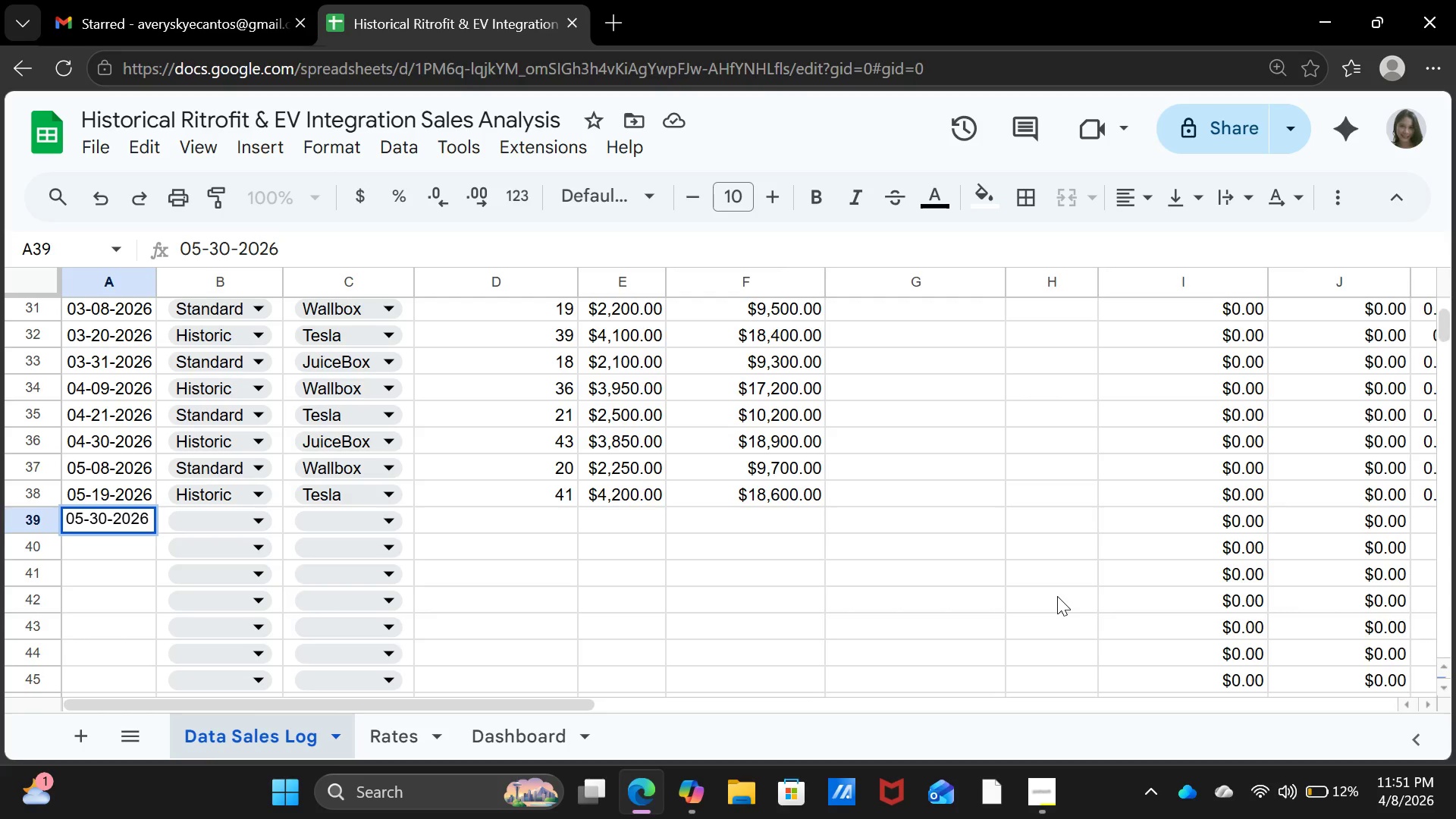 
key(ArrowRight)
 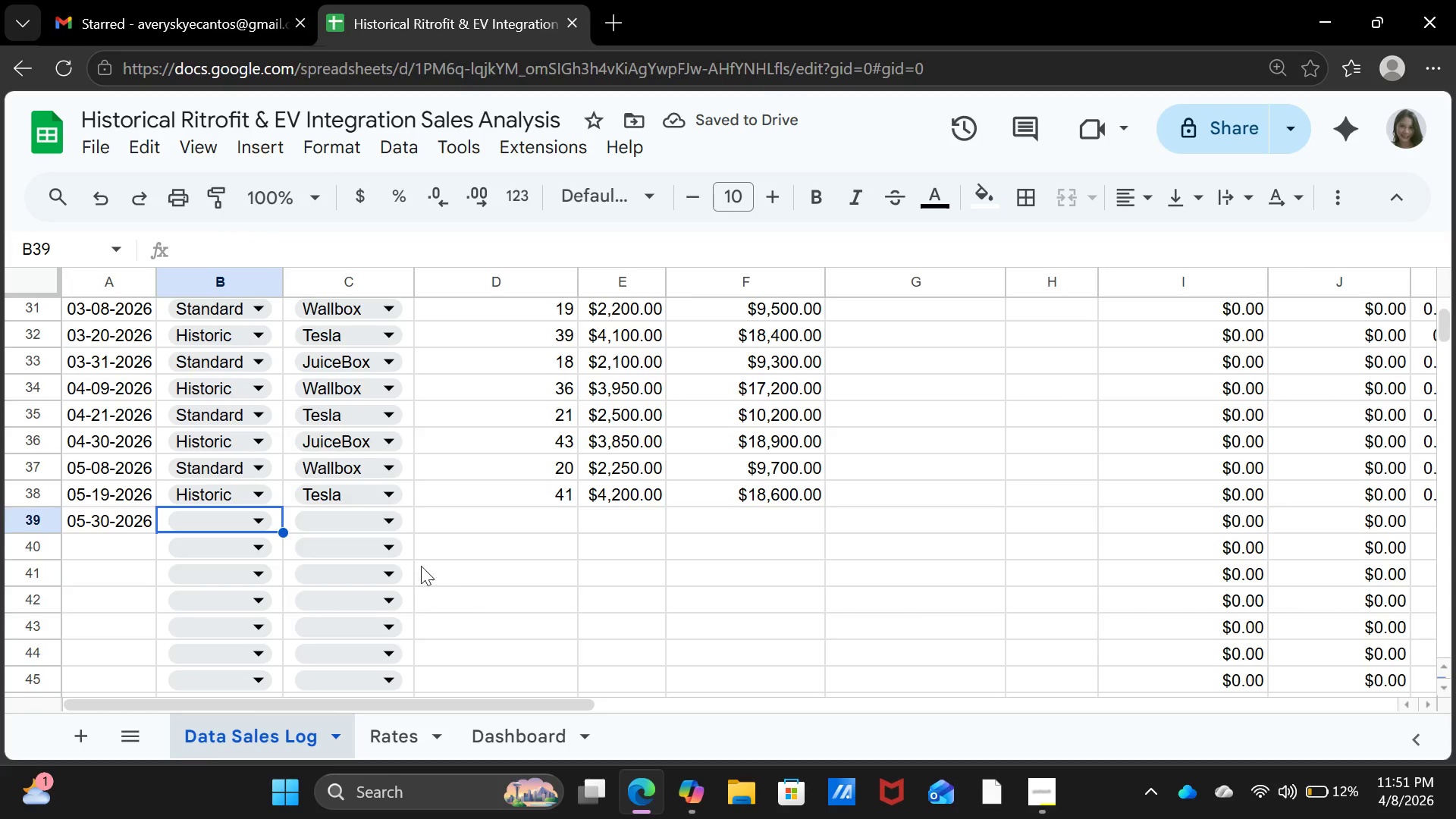 
left_click([196, 527])
 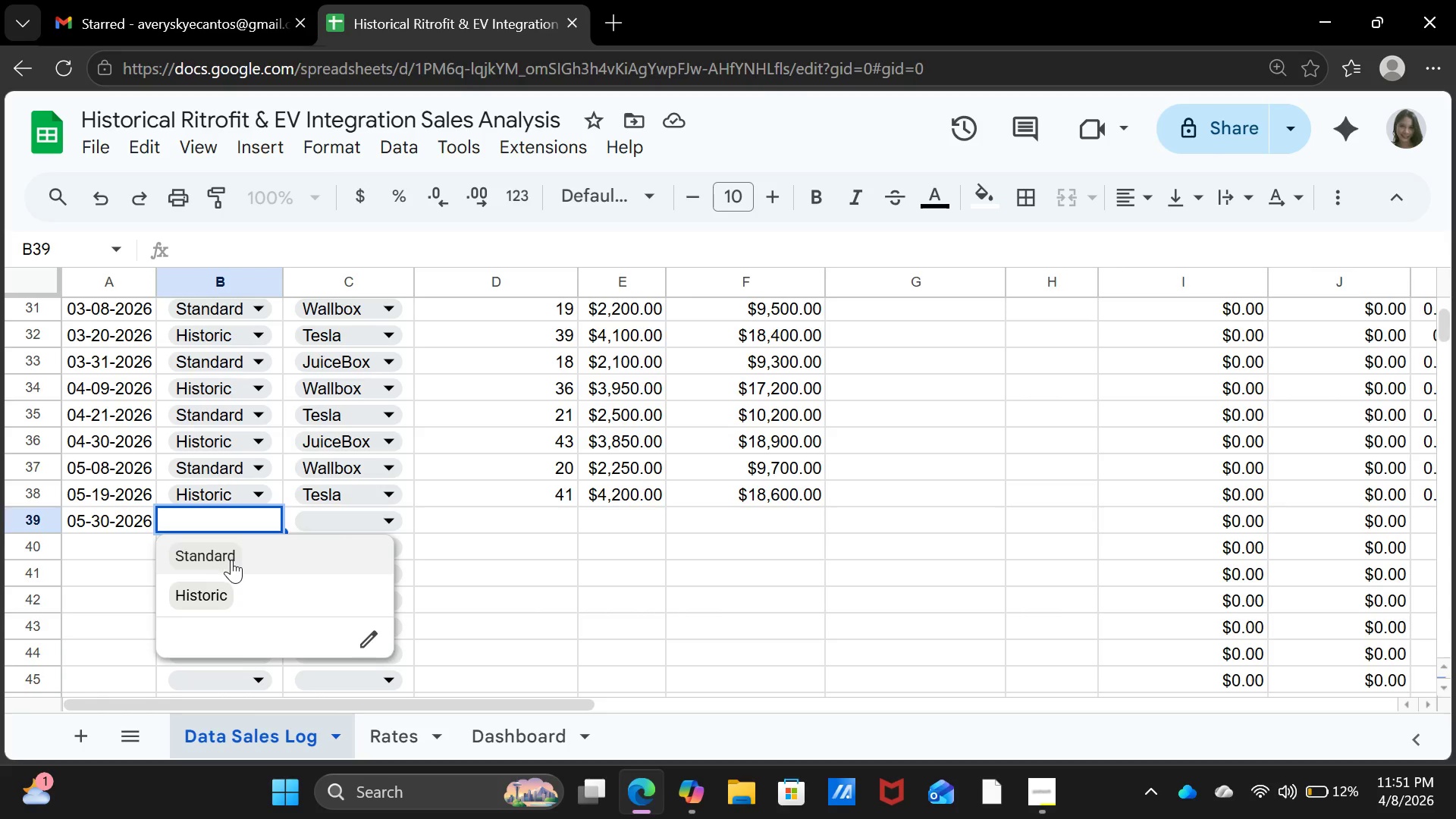 
left_click([232, 560])
 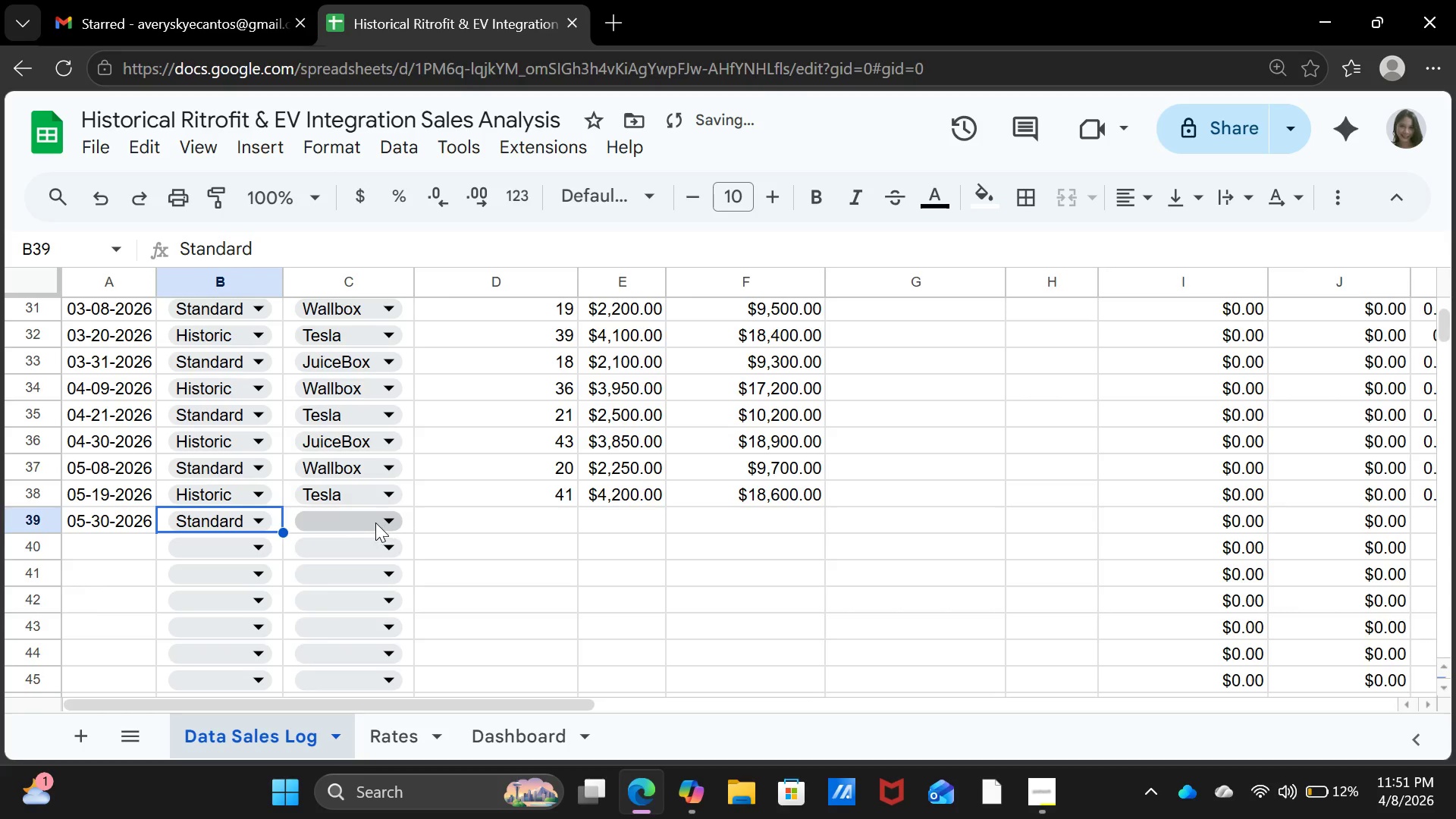 
left_click([374, 520])
 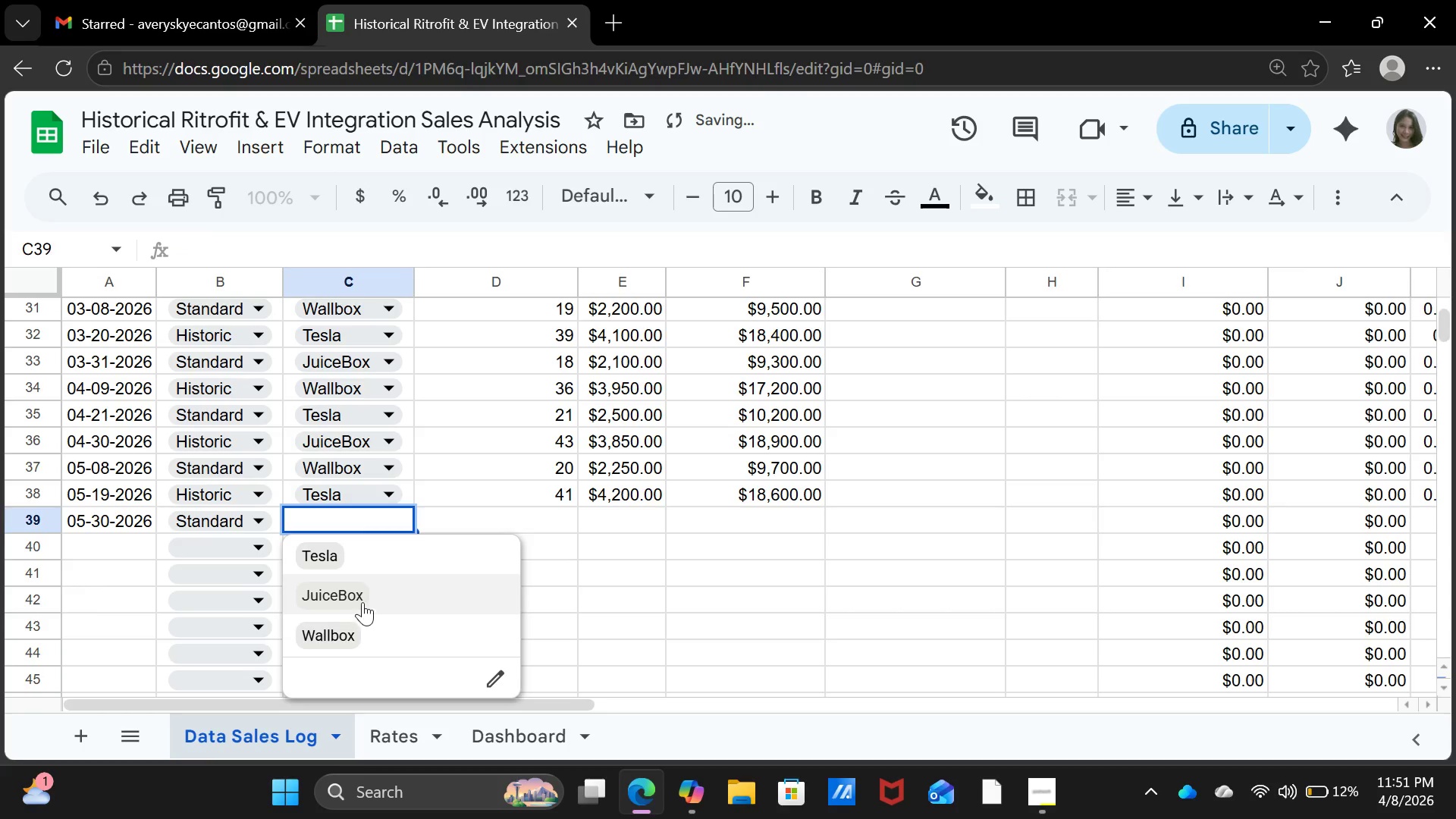 
left_click([363, 601])
 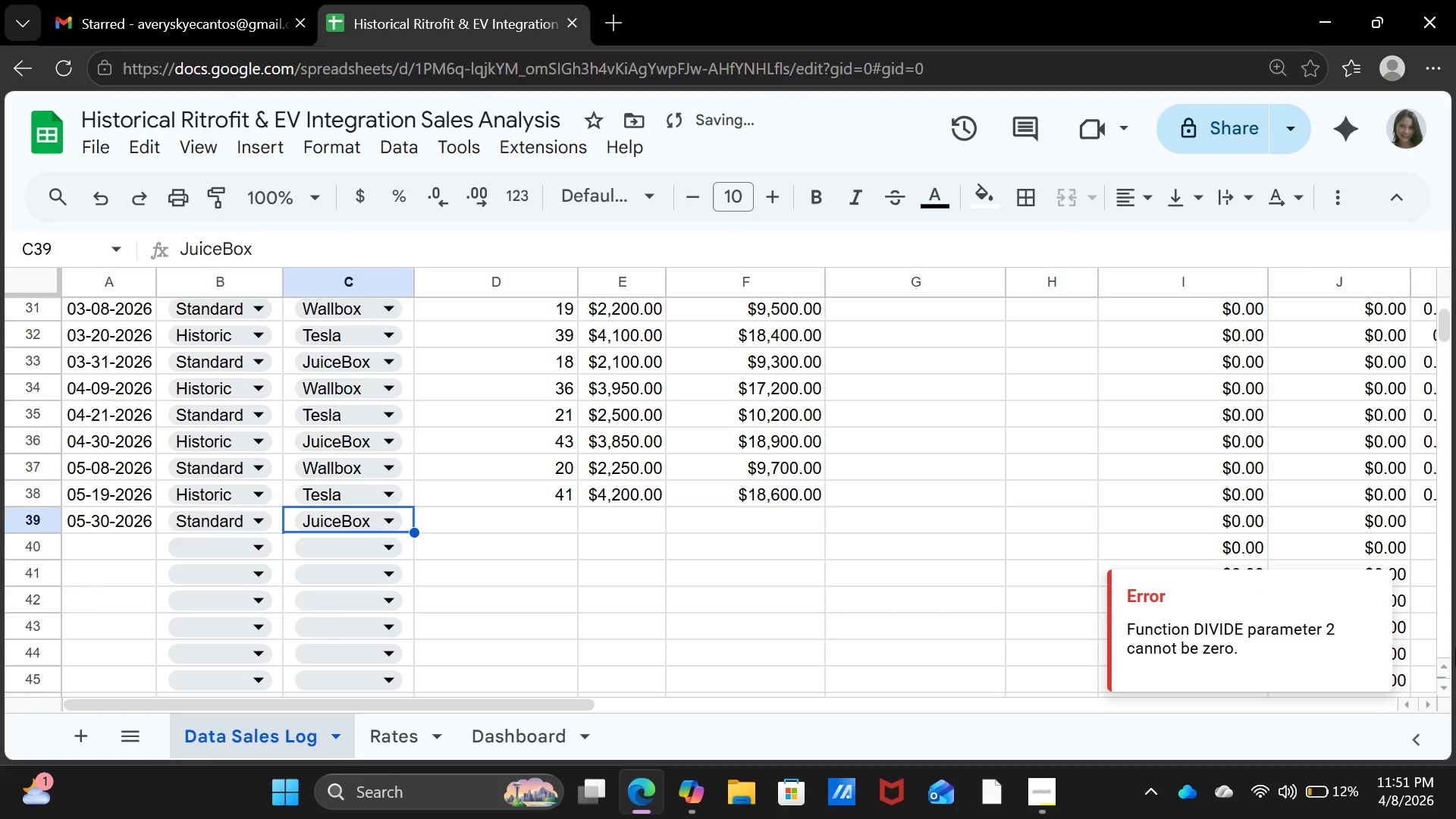 
key(ArrowRight)
 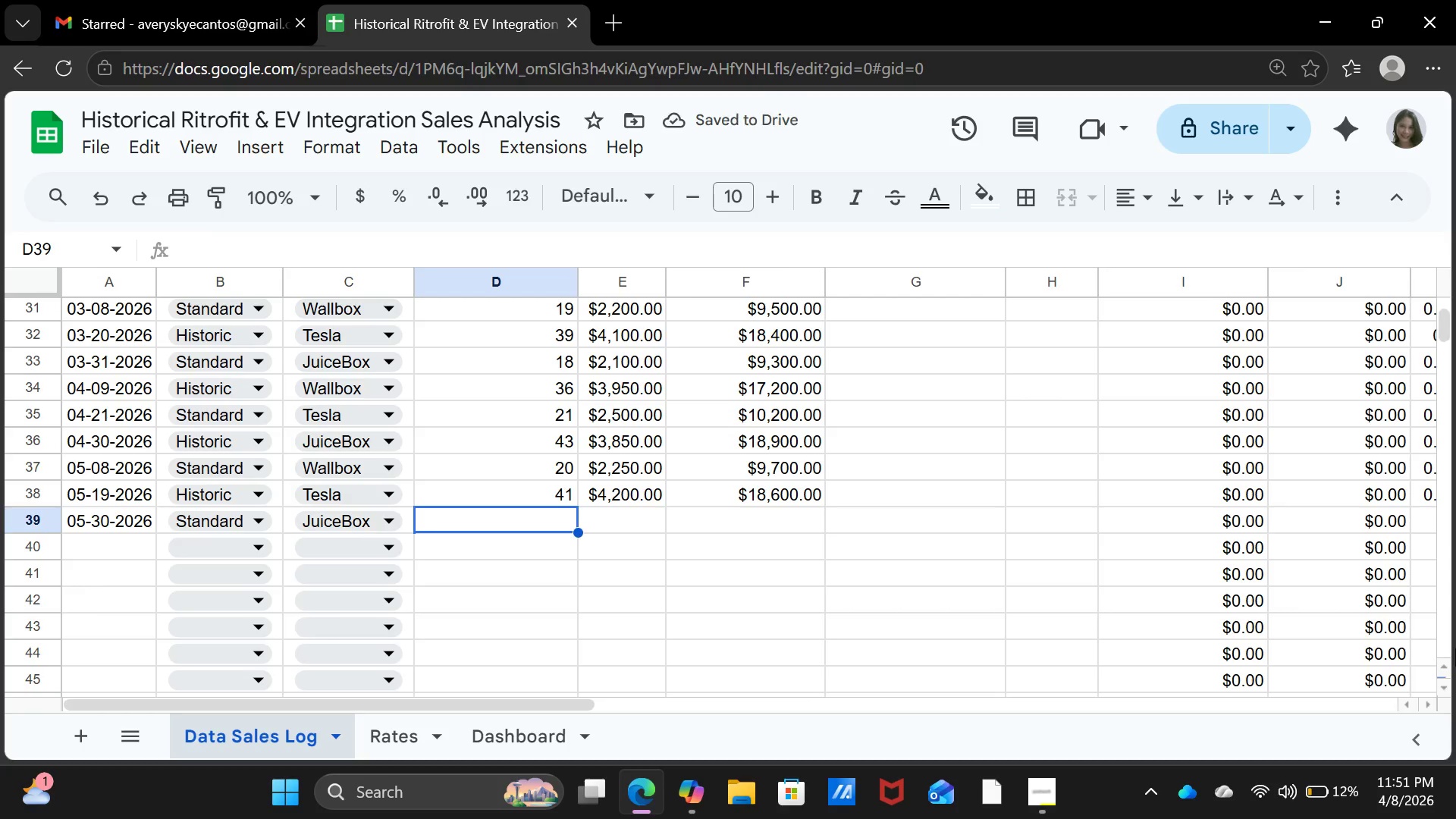 
type(45)
 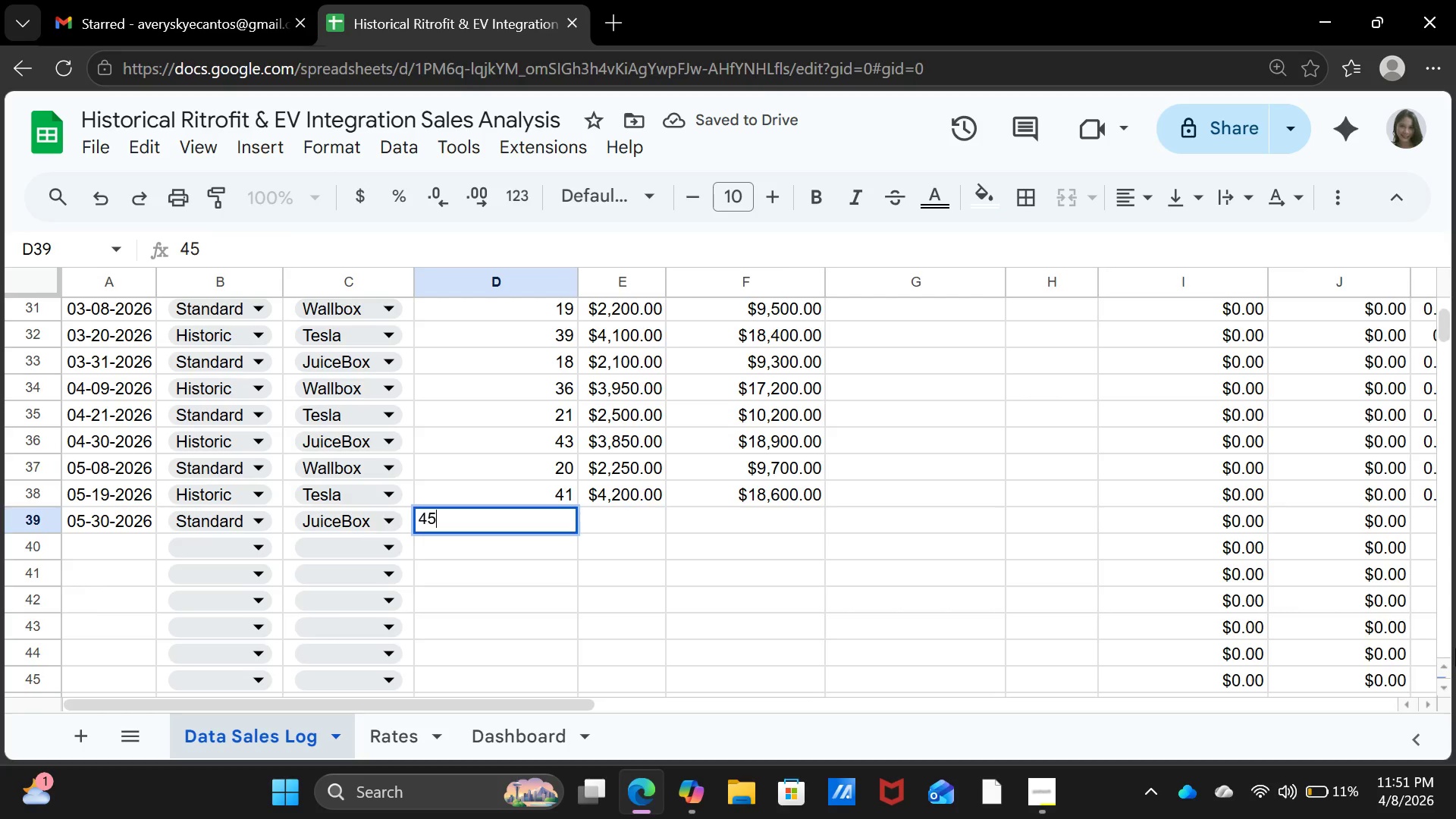 
key(ArrowRight)
 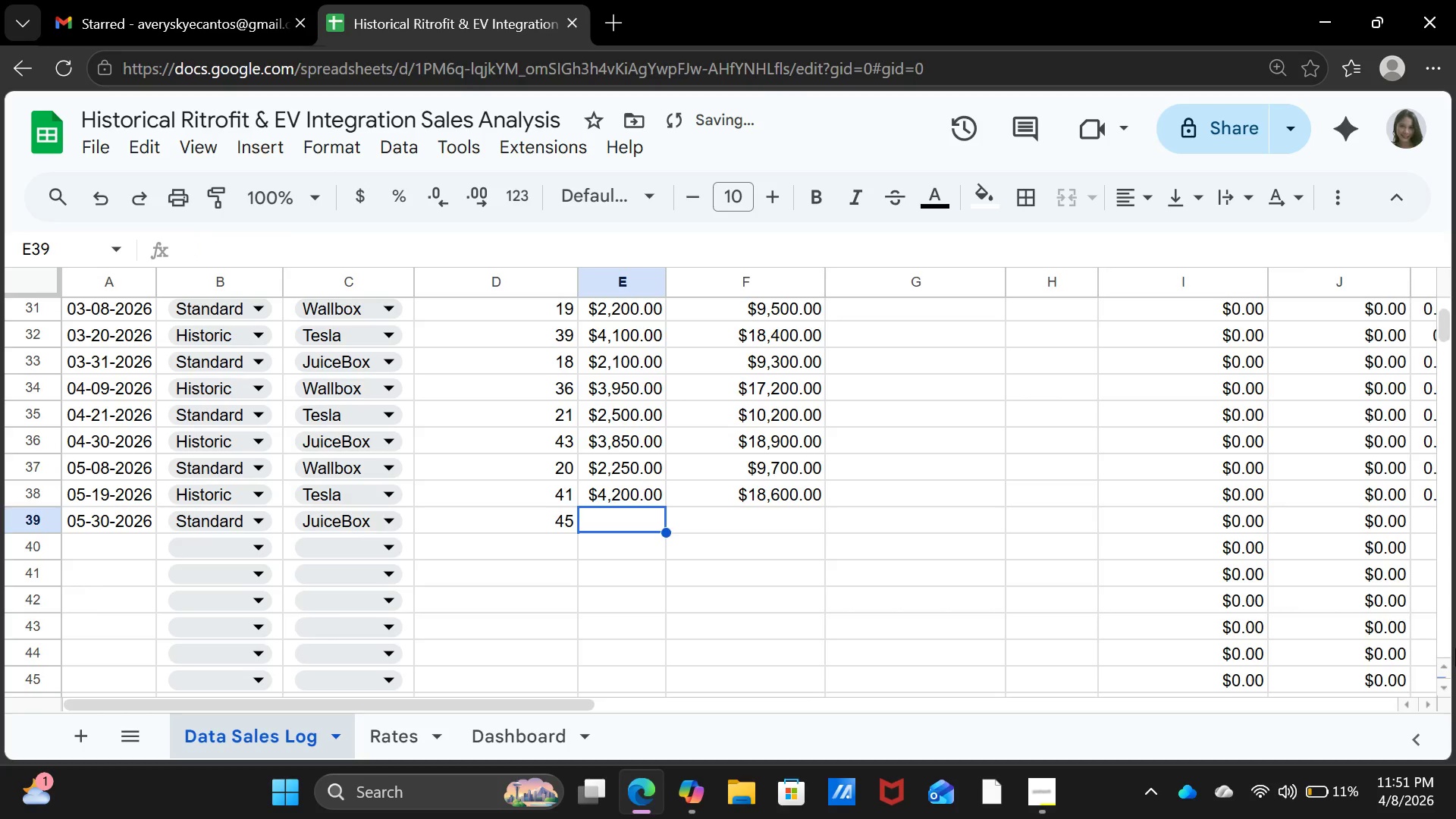 
type(4)
key(Backspace)
type(3950)
 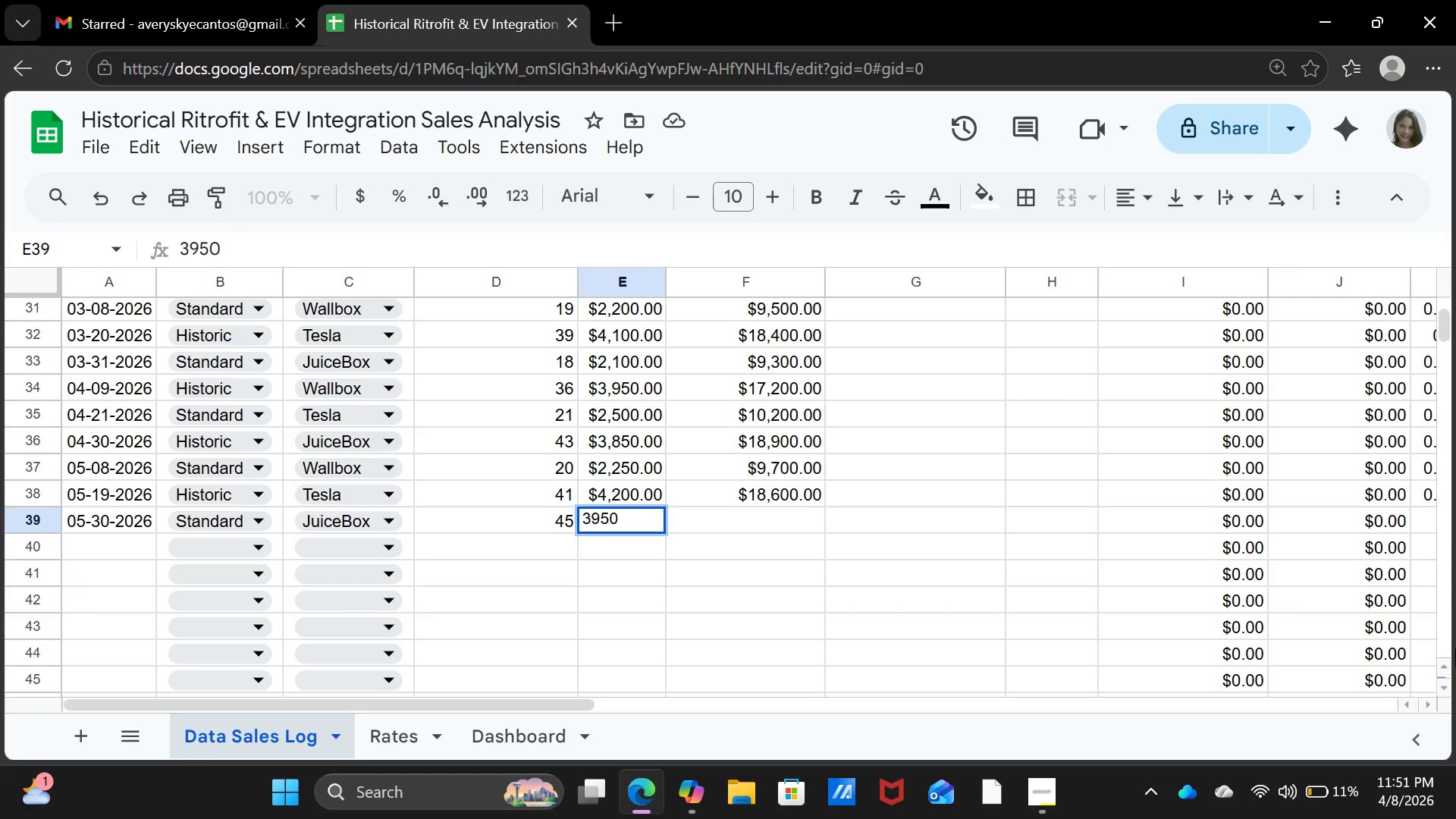 
key(ArrowRight)
 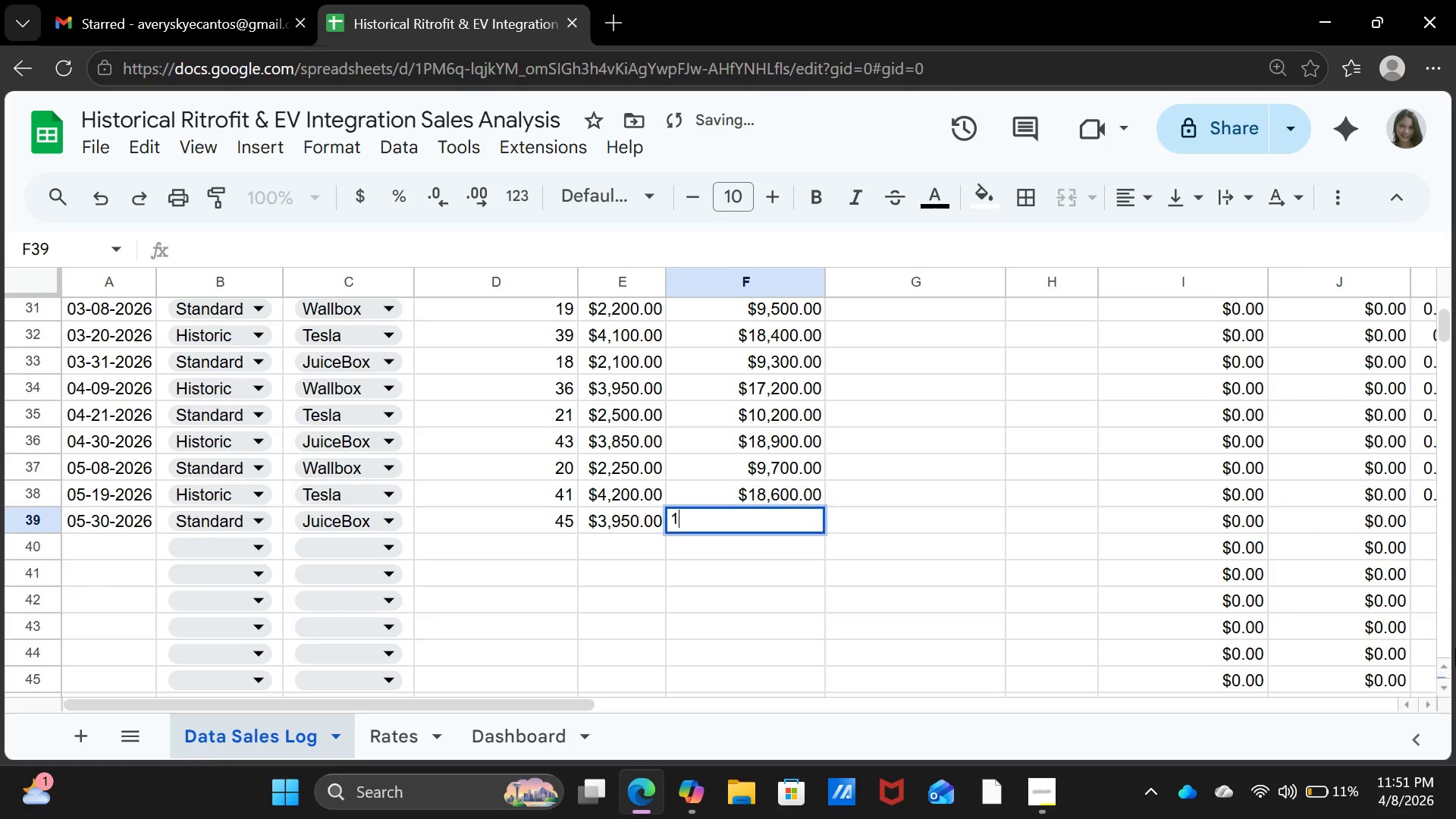 
type(19200)
 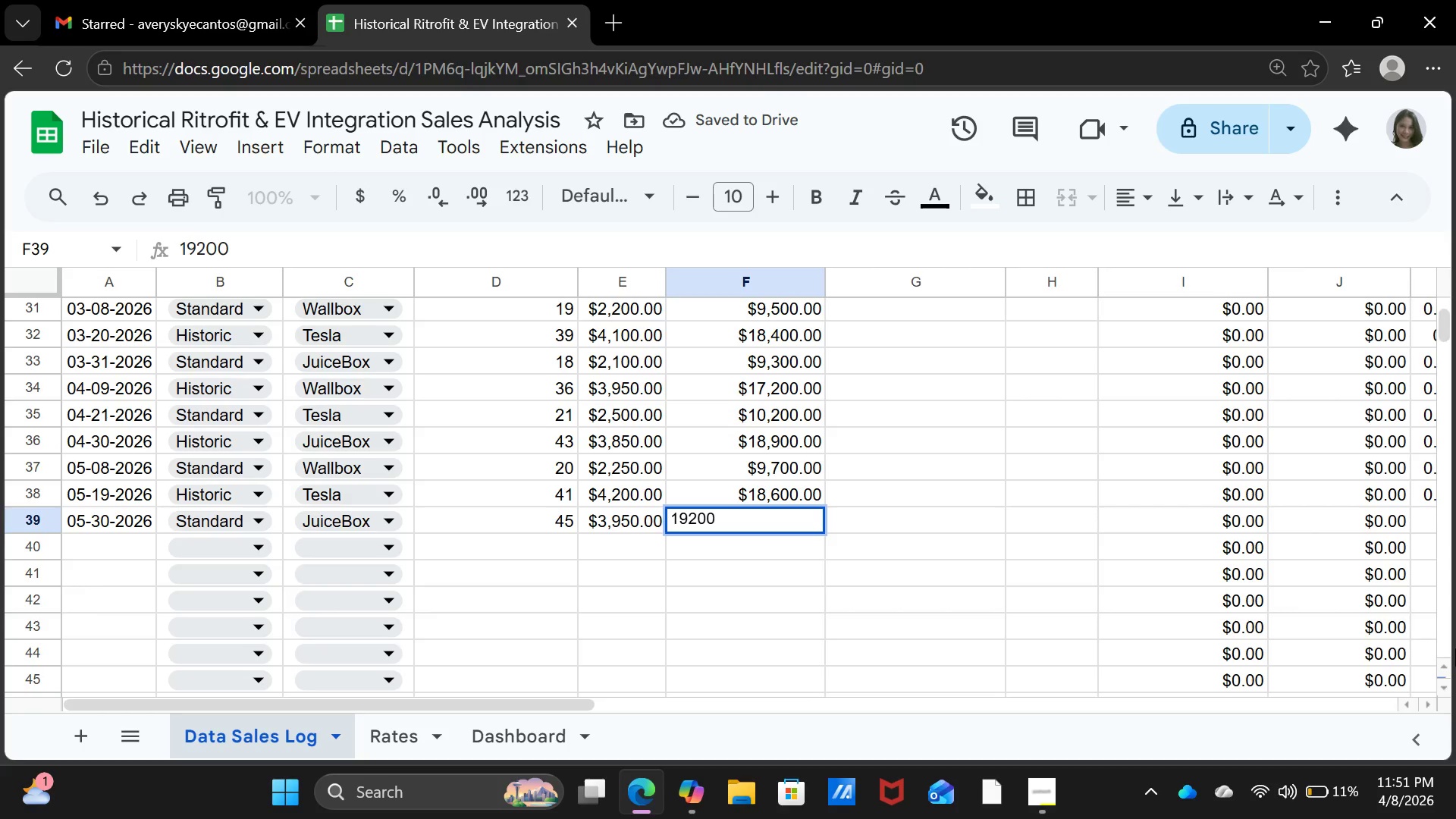 
key(ArrowDown)
 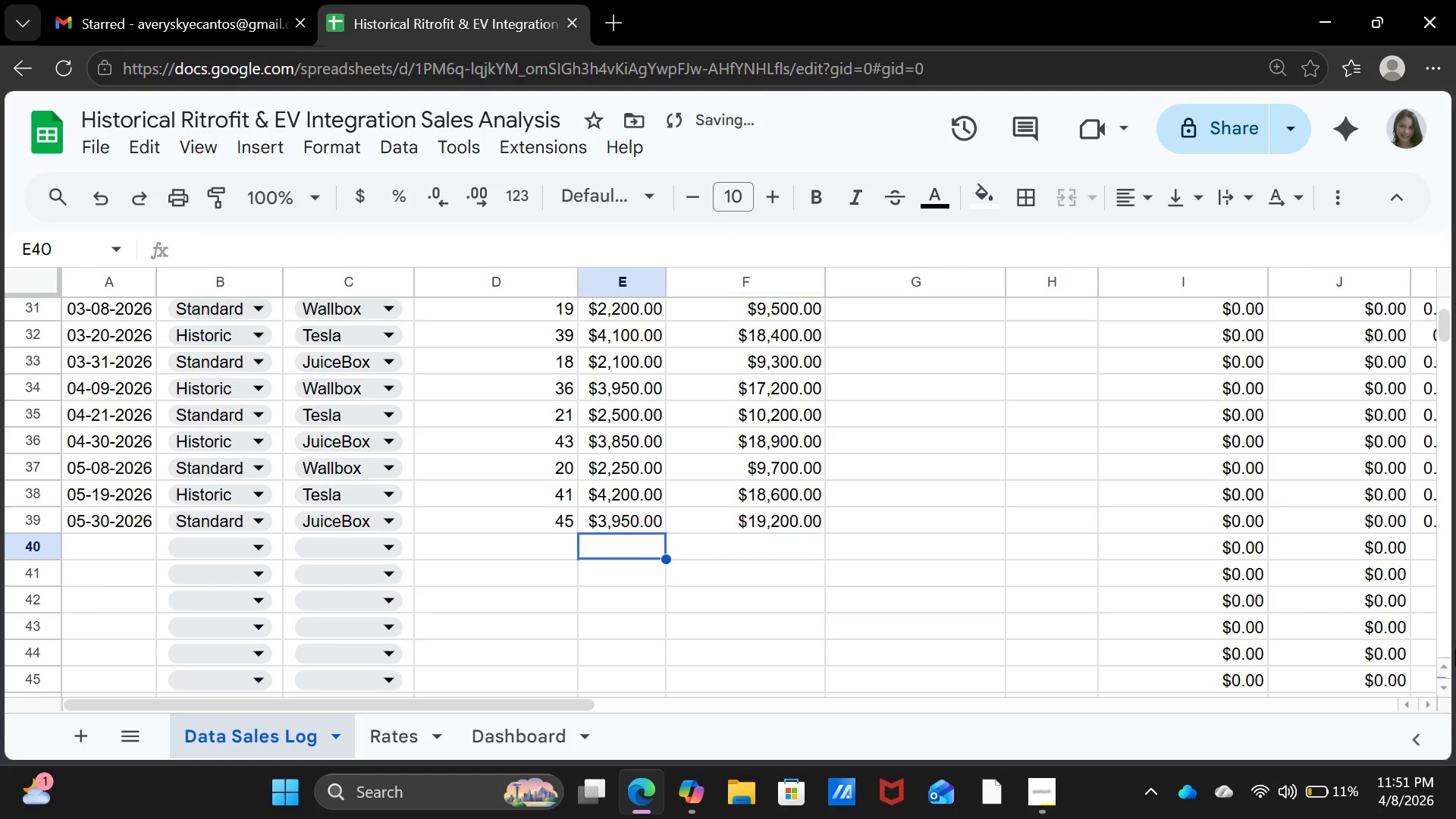 
key(ArrowLeft)
 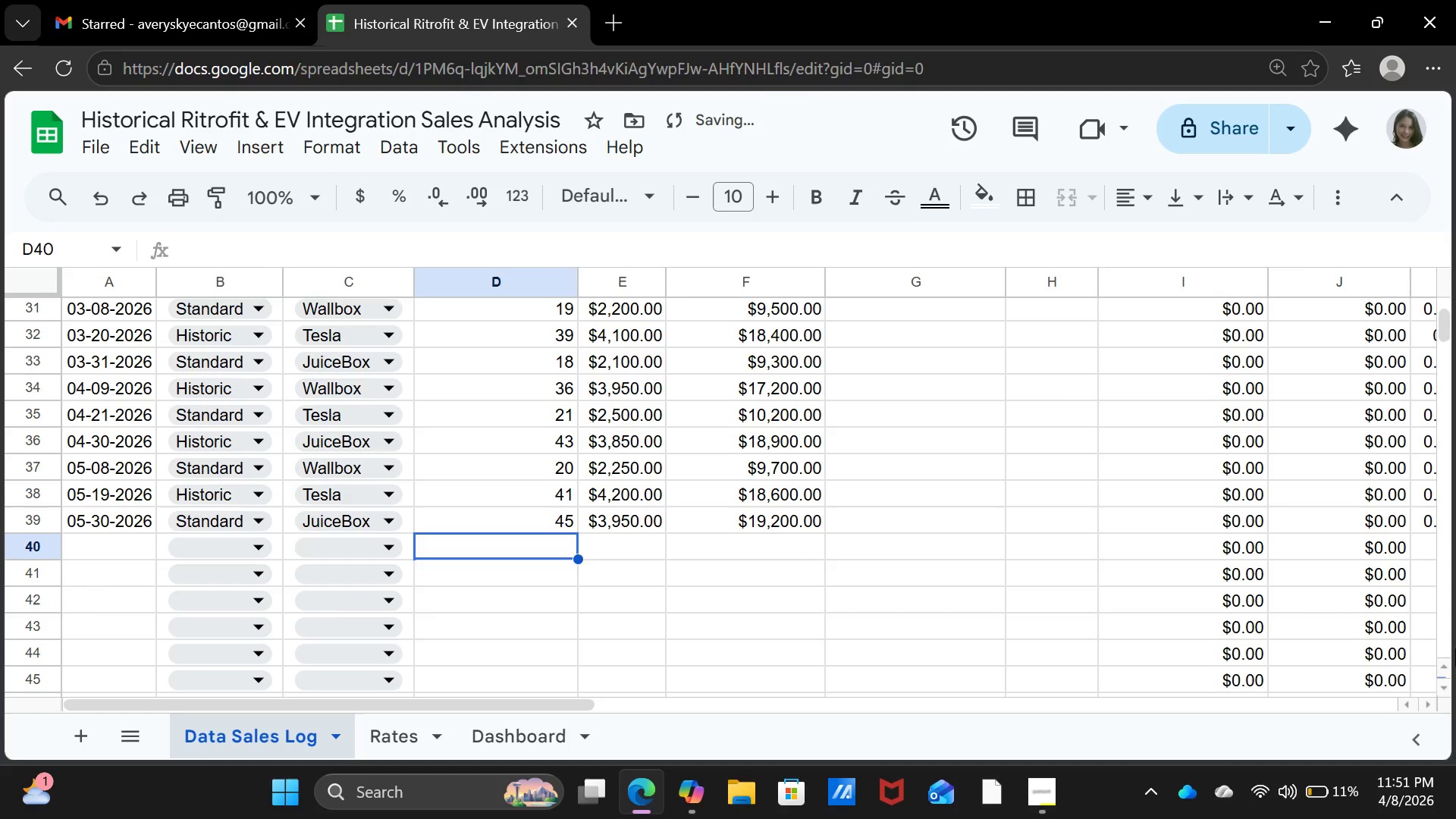 
key(ArrowLeft)
 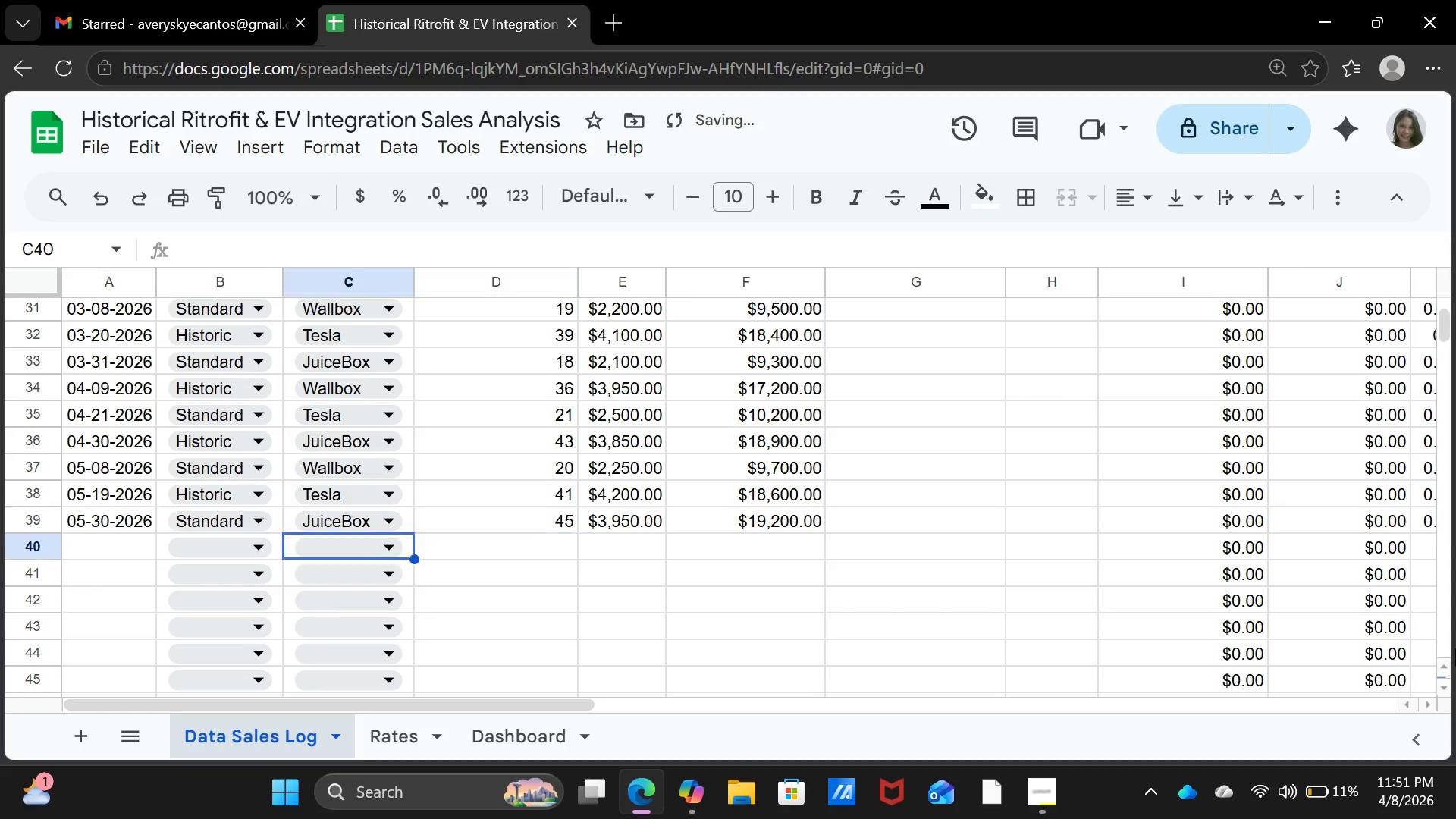 
key(ArrowLeft)
 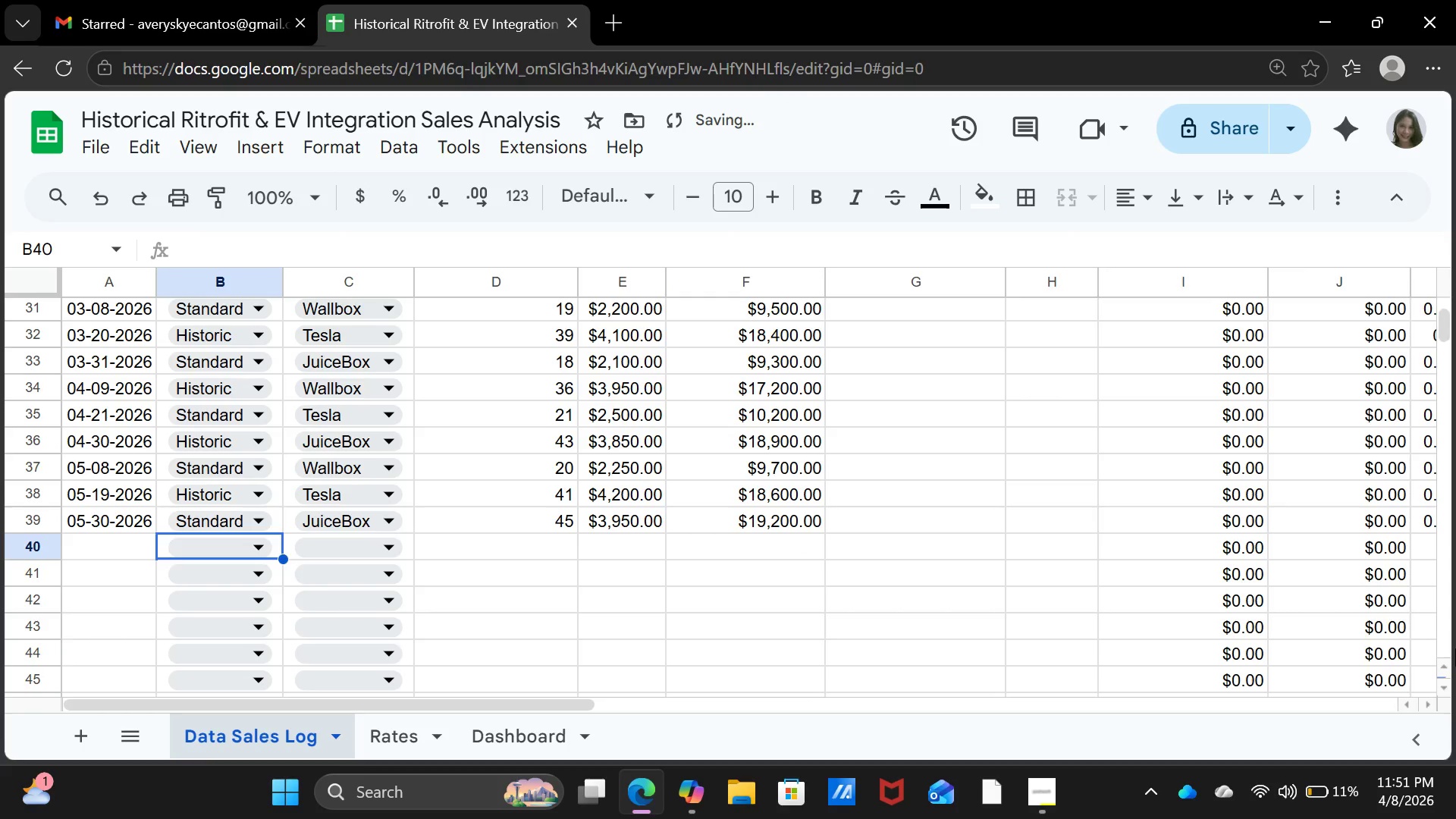 
key(ArrowLeft)
 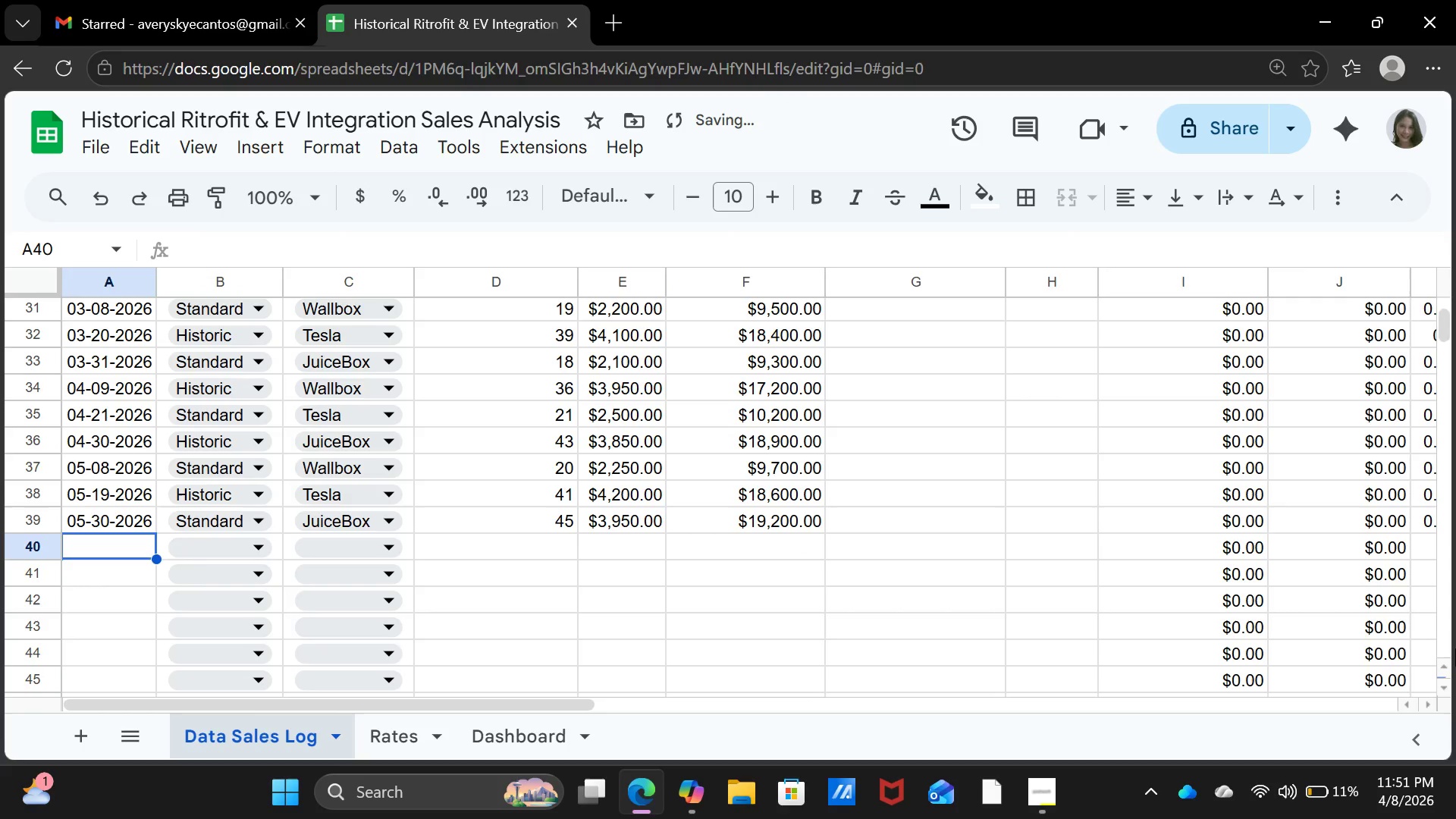 
key(ArrowLeft)
 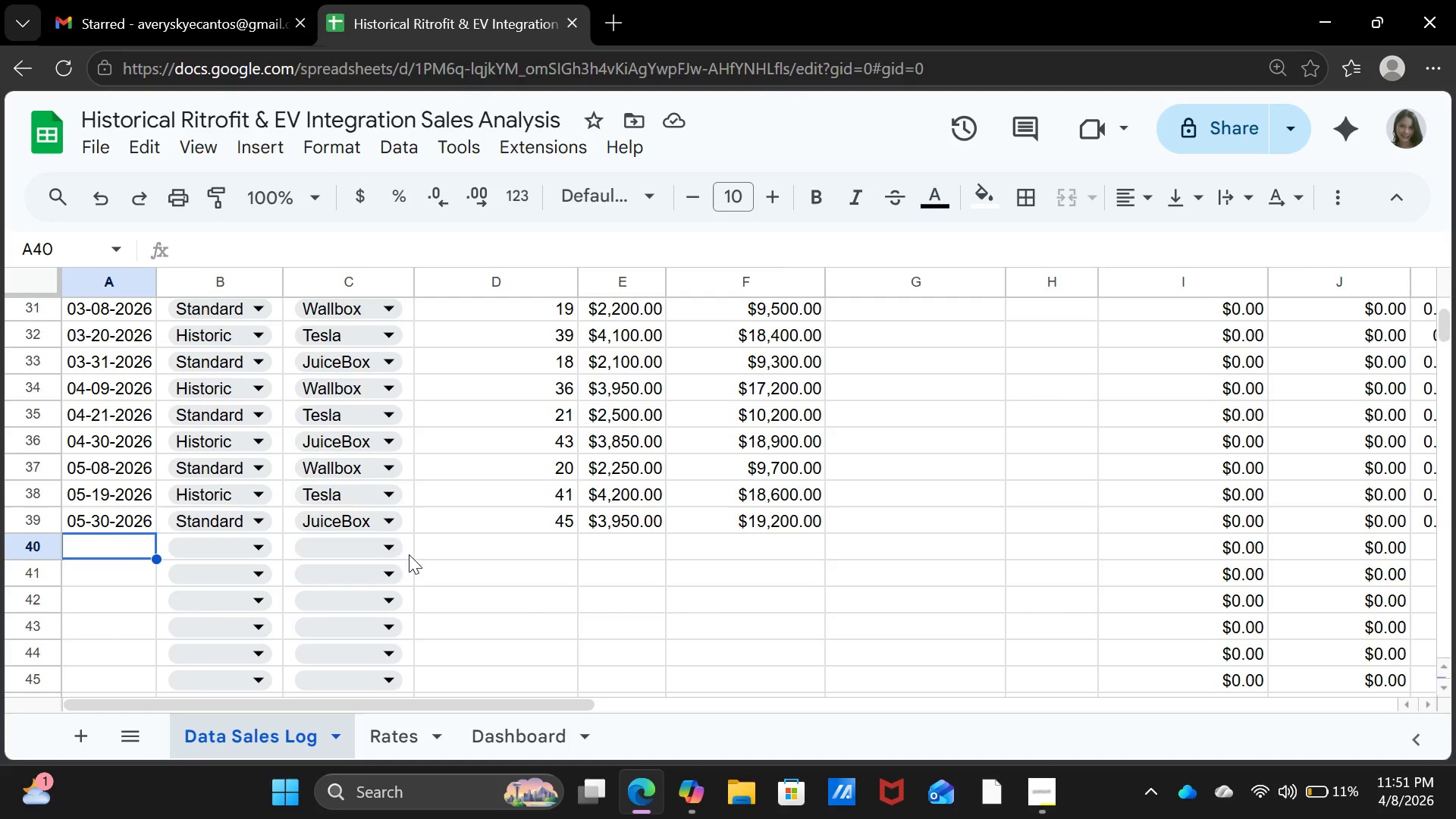 
wait(7.05)
 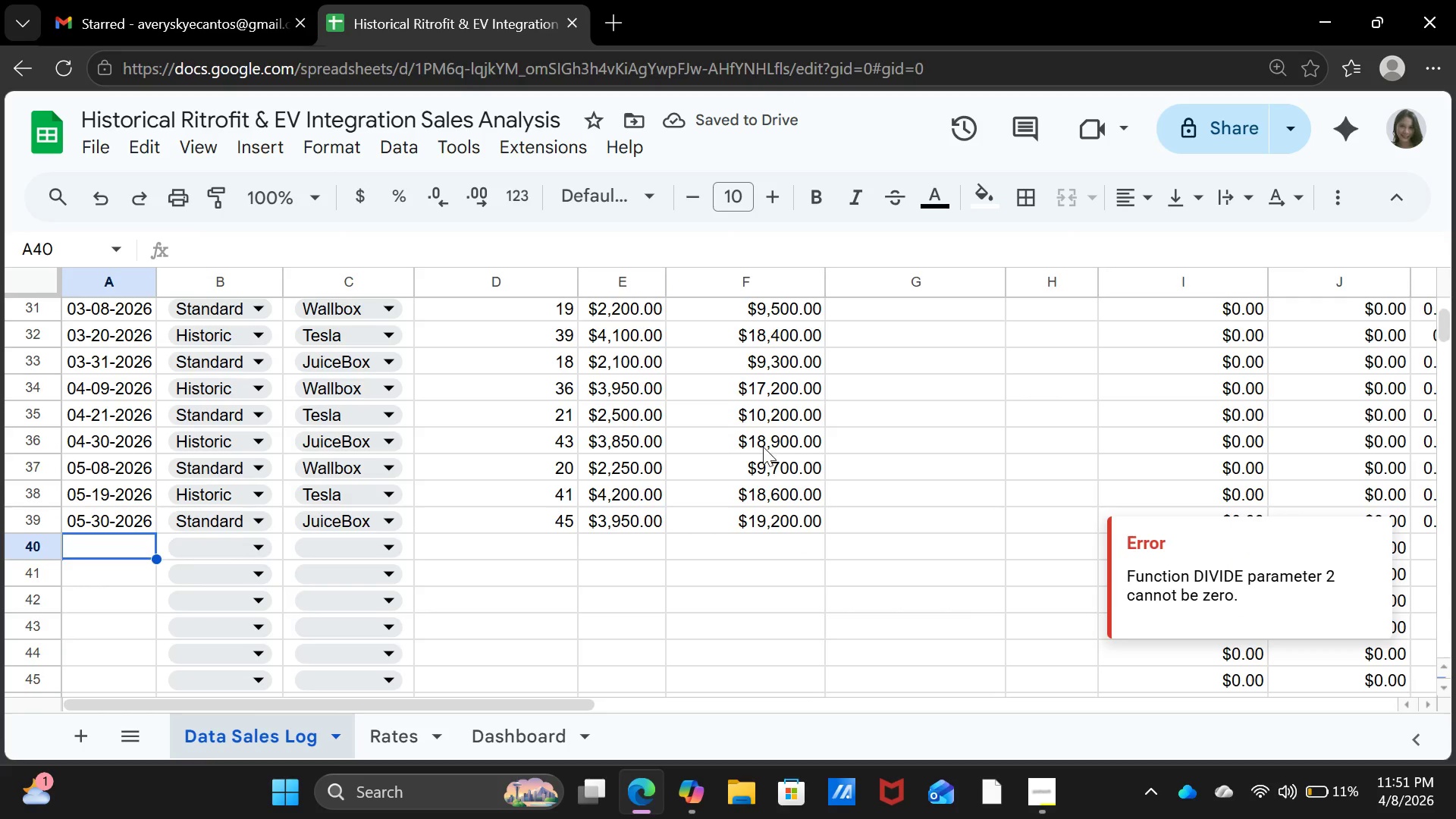 
type(06-07-2026)
 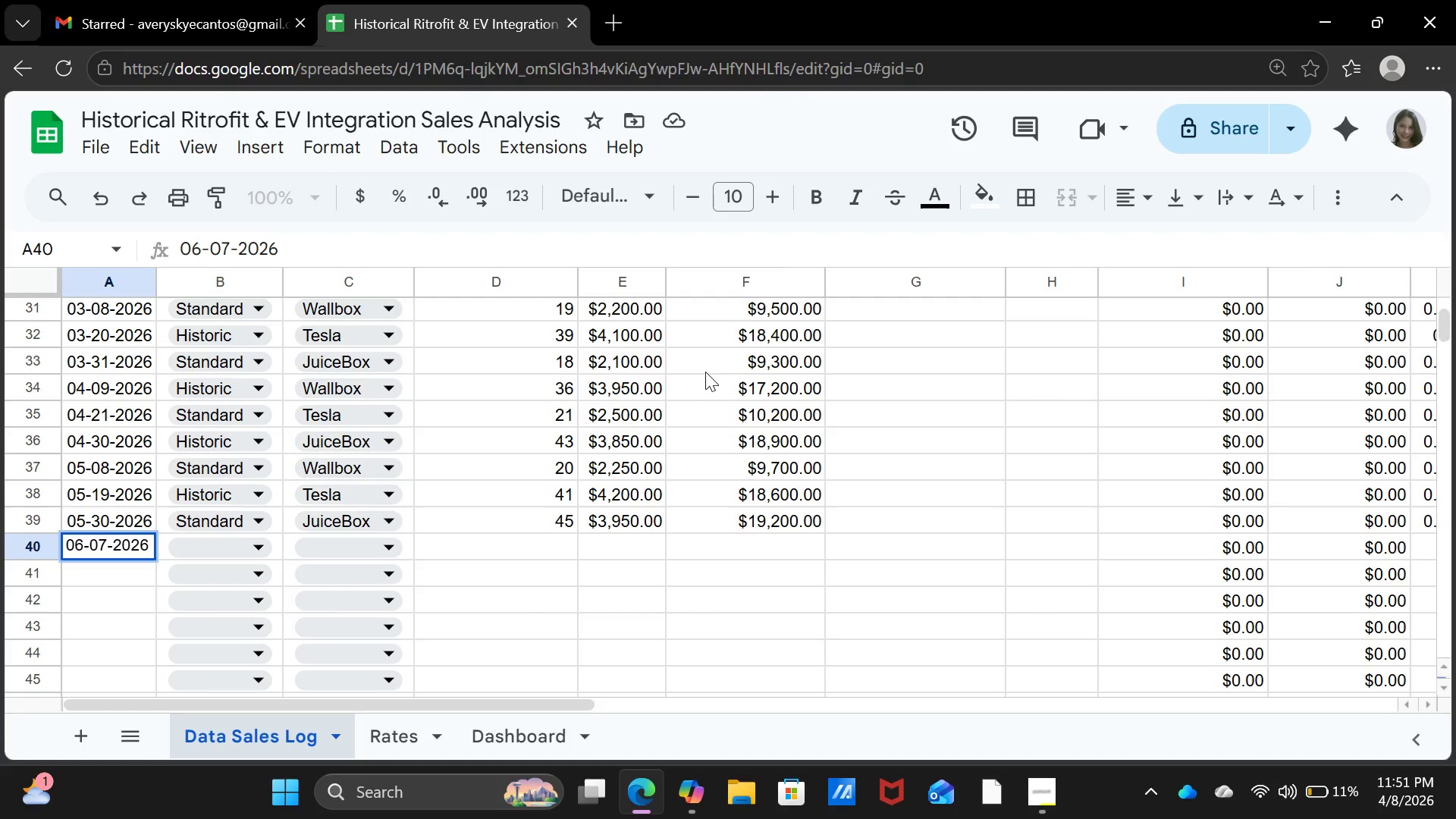 
key(ArrowRight)
 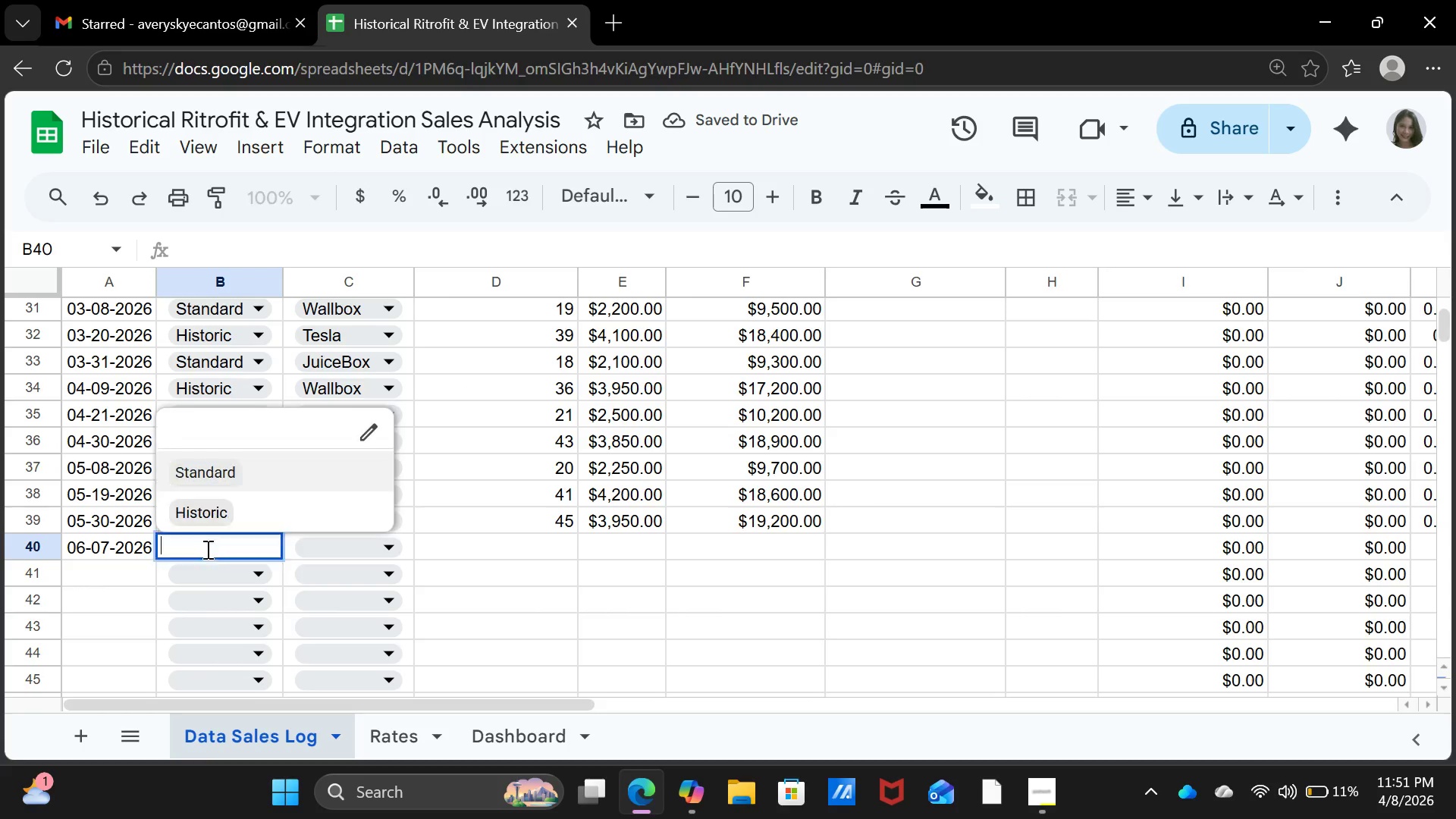 
wait(5.25)
 